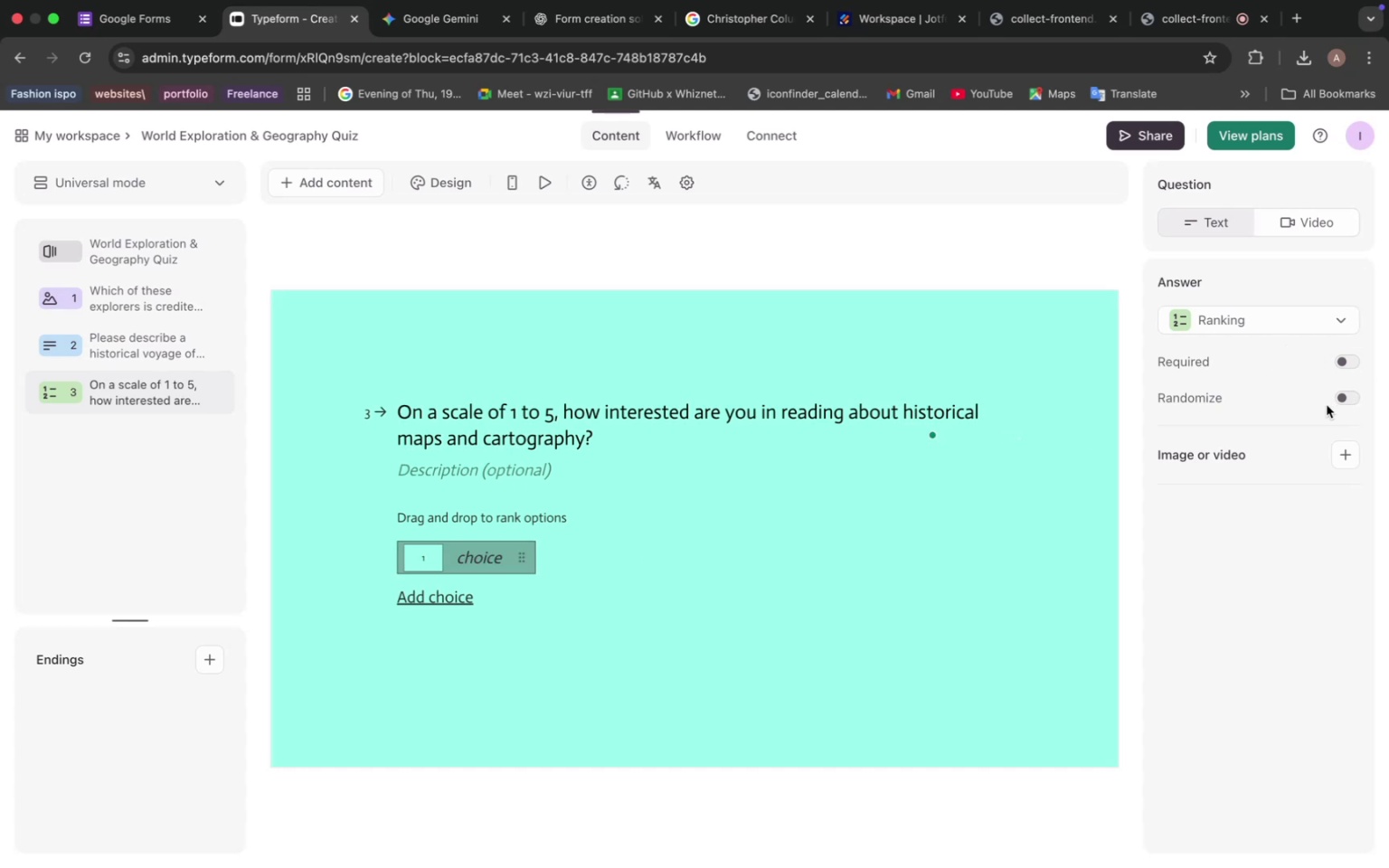 
left_click([1290, 325])
 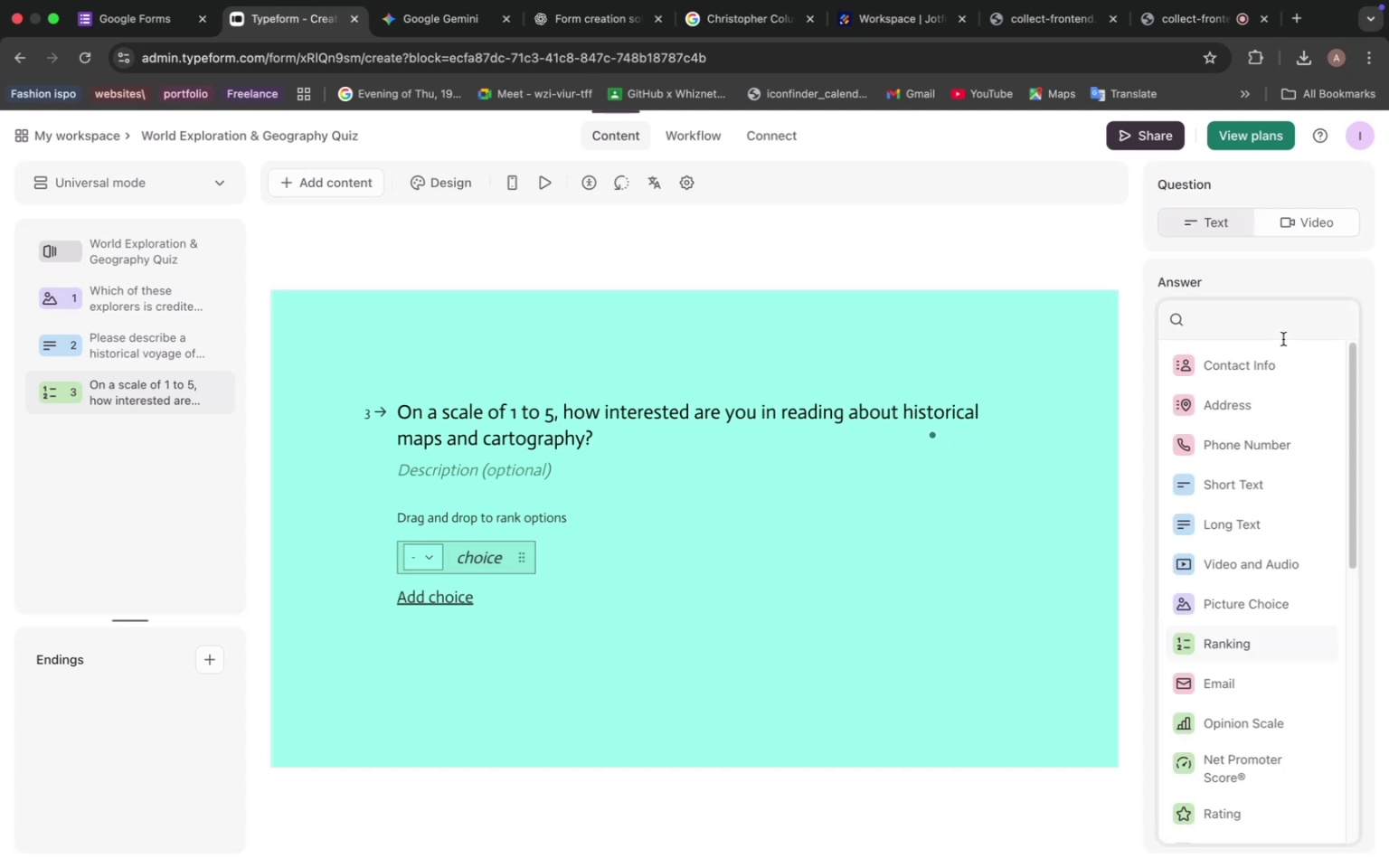 
scroll: coordinate [1246, 629], scroll_direction: down, amount: 21.0
 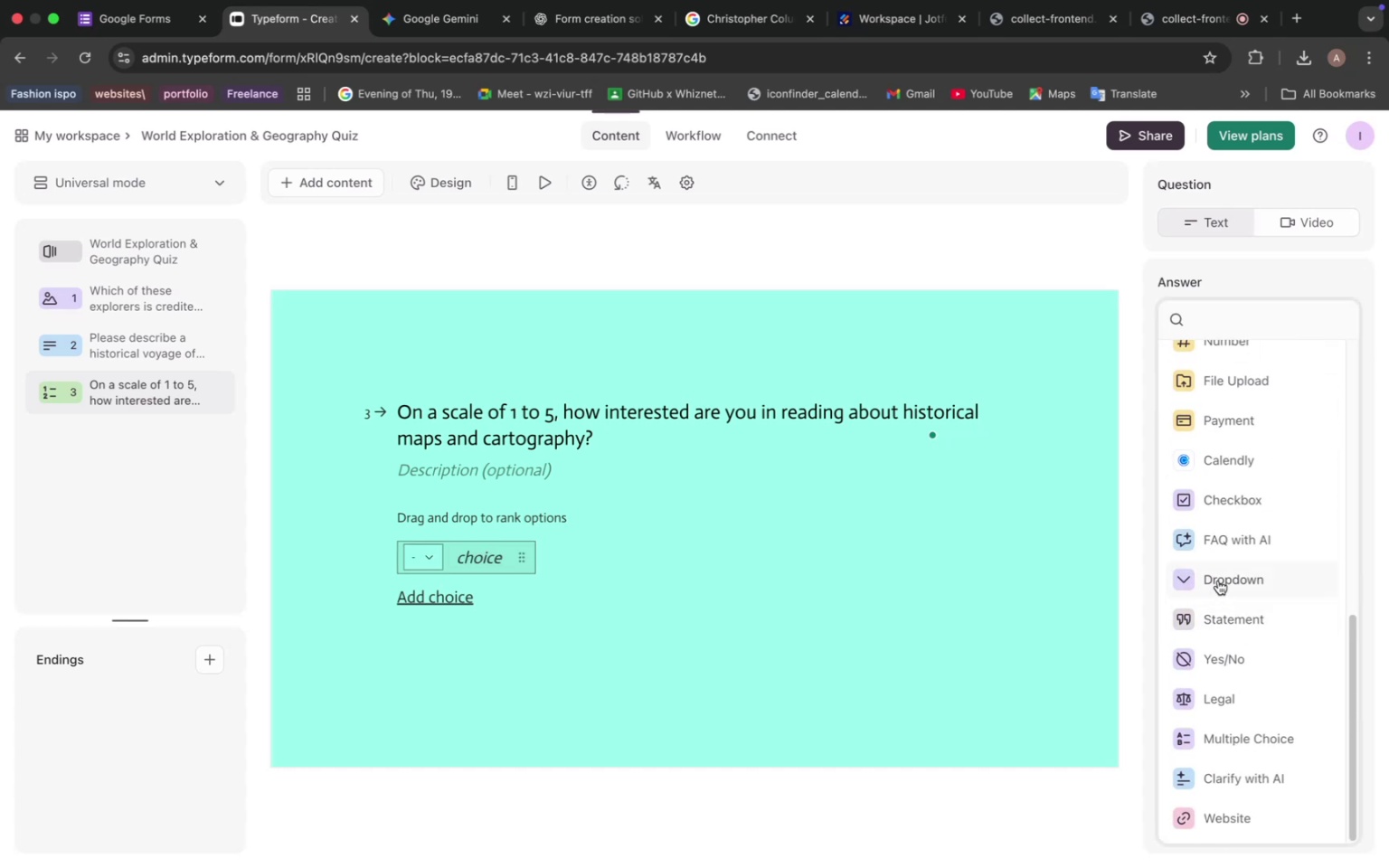 
scroll: coordinate [1212, 483], scroll_direction: up, amount: 9.0
 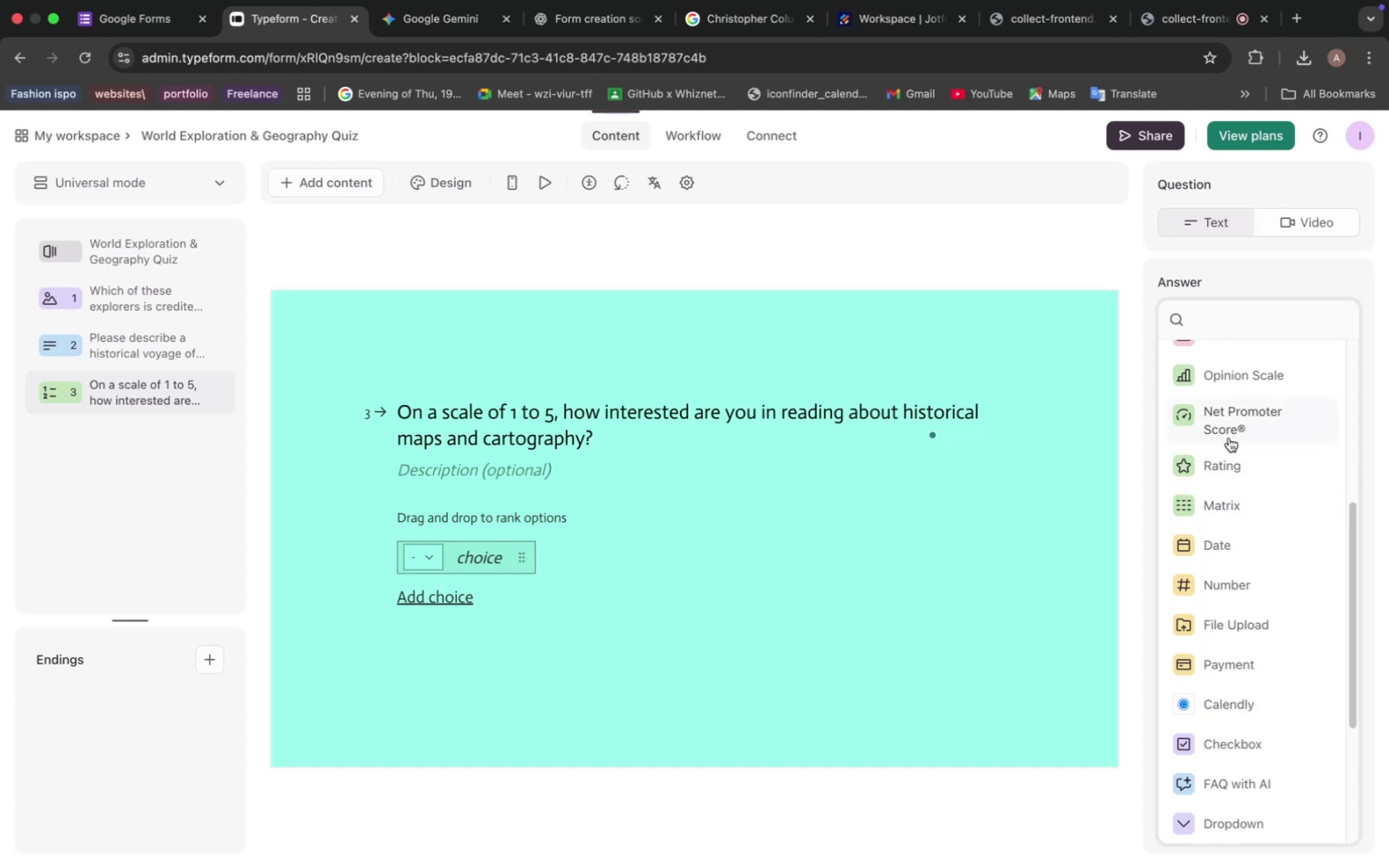 
mouse_move([1187, 396])
 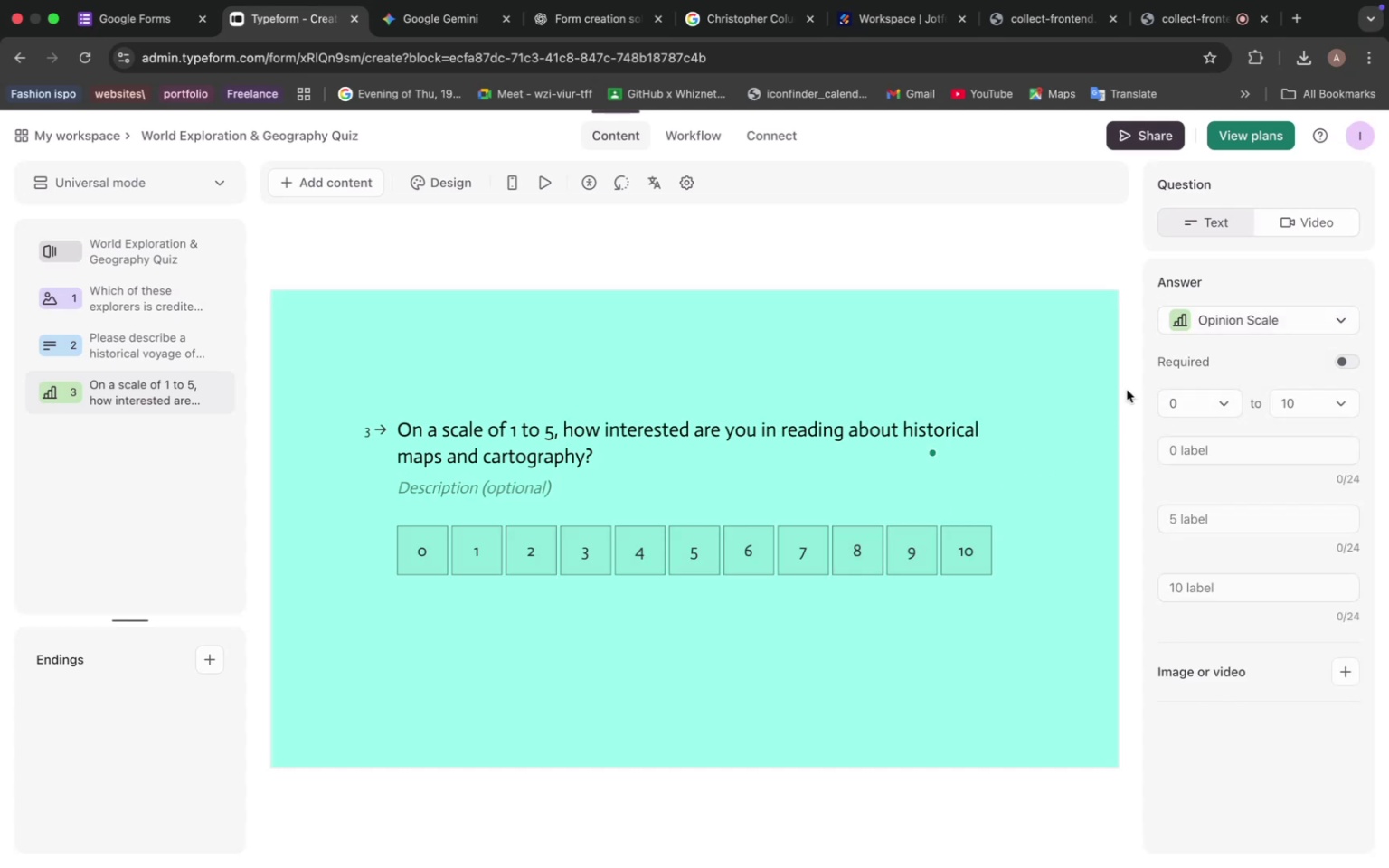 
left_click([1354, 406])
 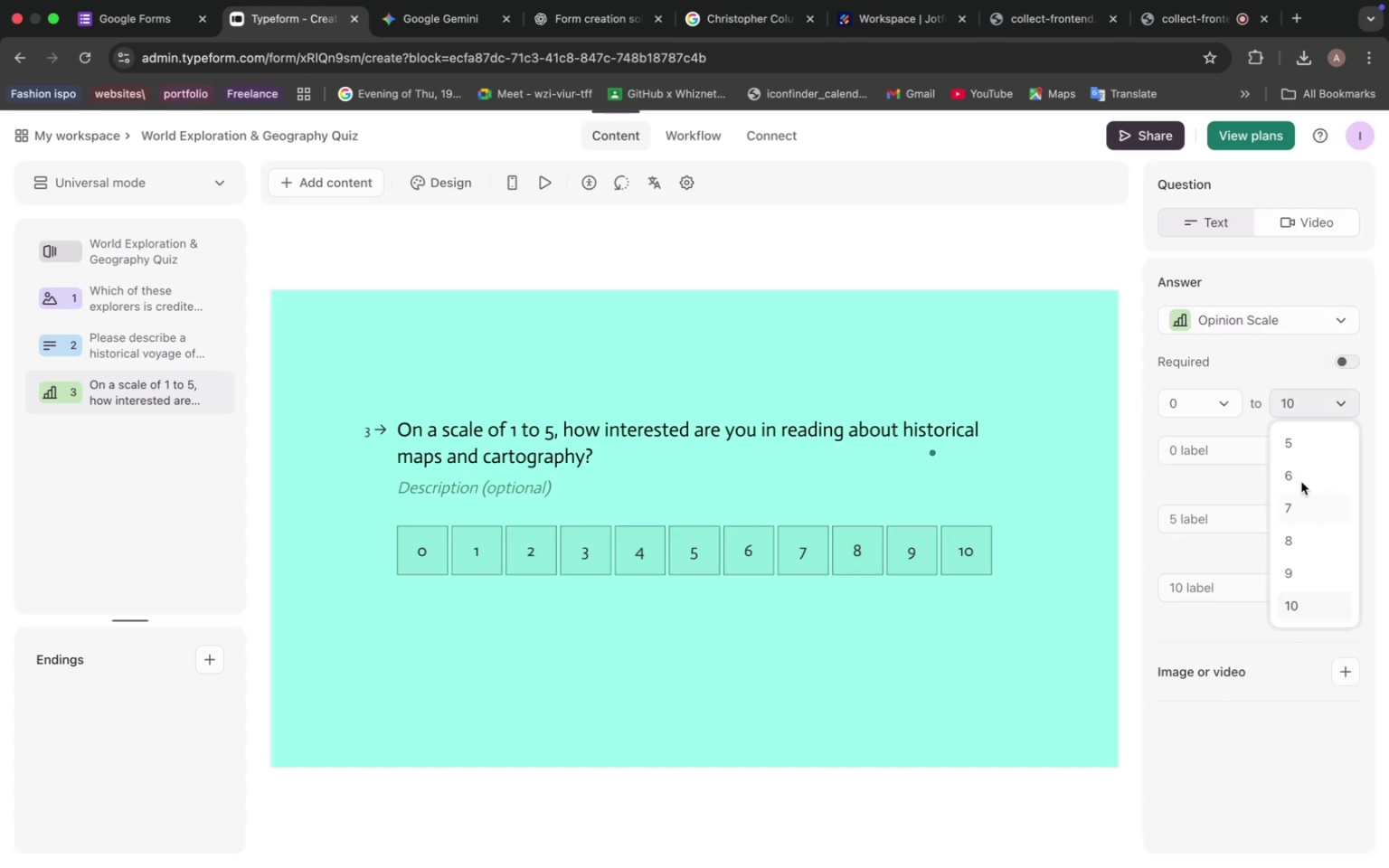 
left_click([1298, 447])
 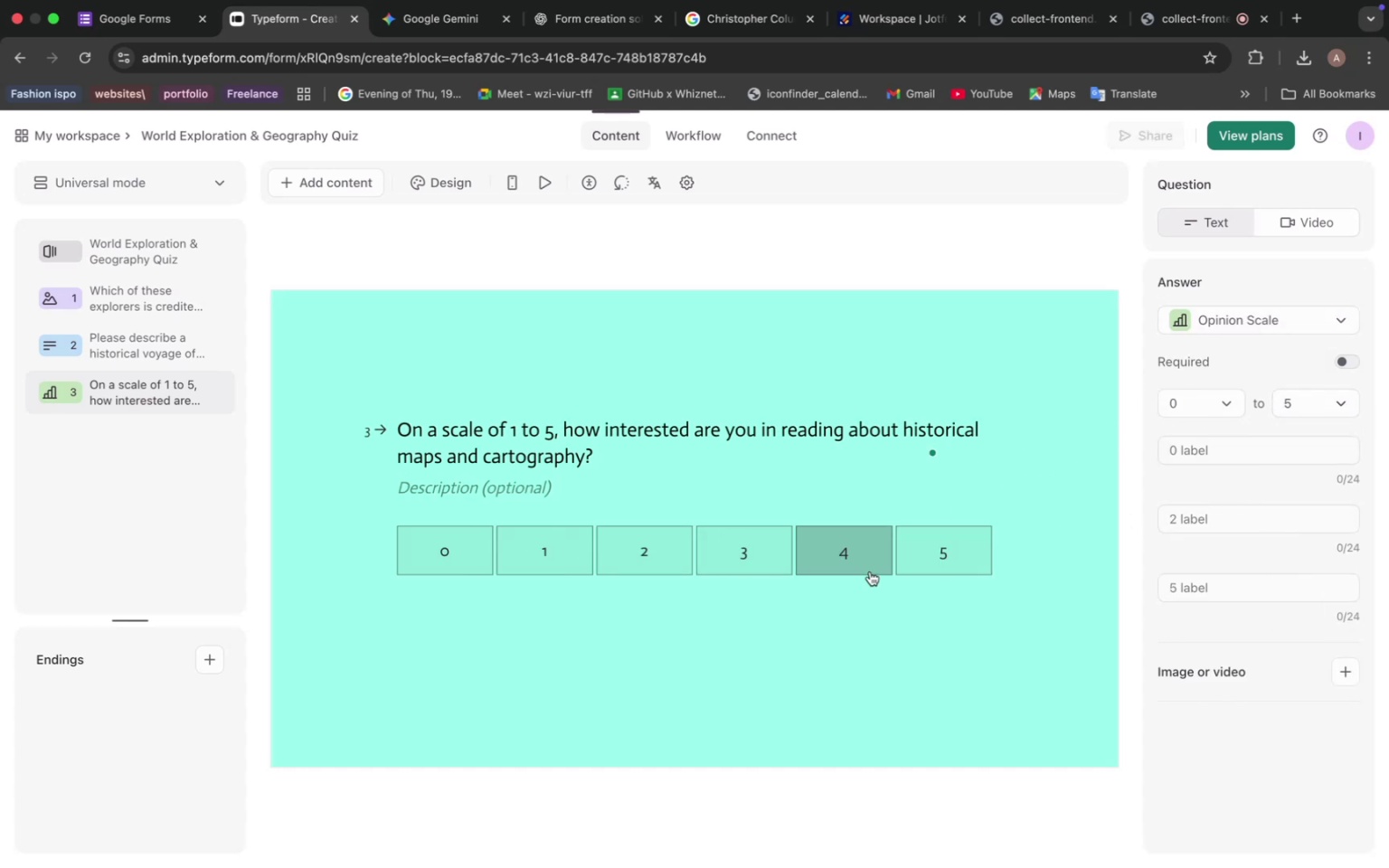 
left_click([598, 578])
 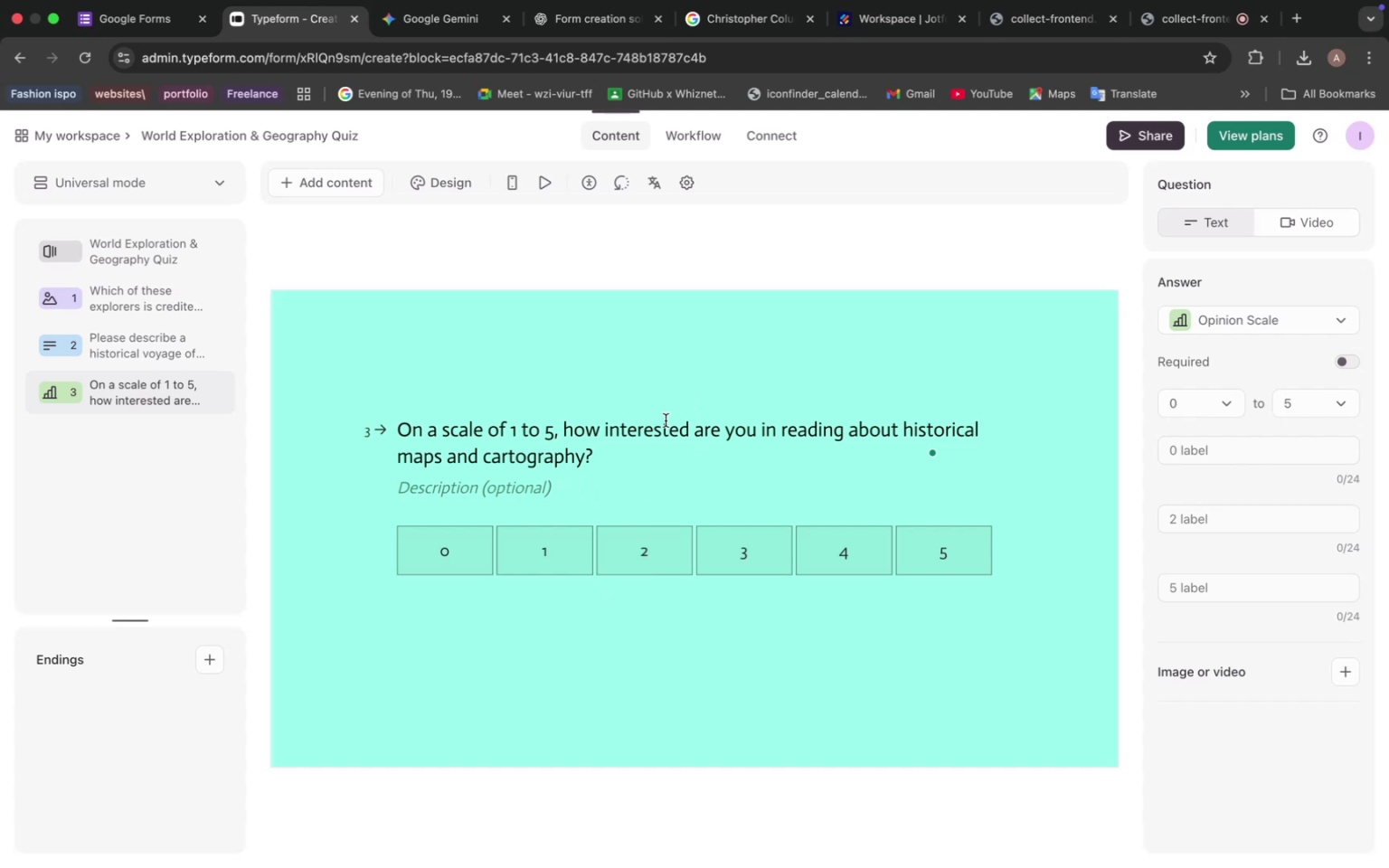 
wait(10.17)
 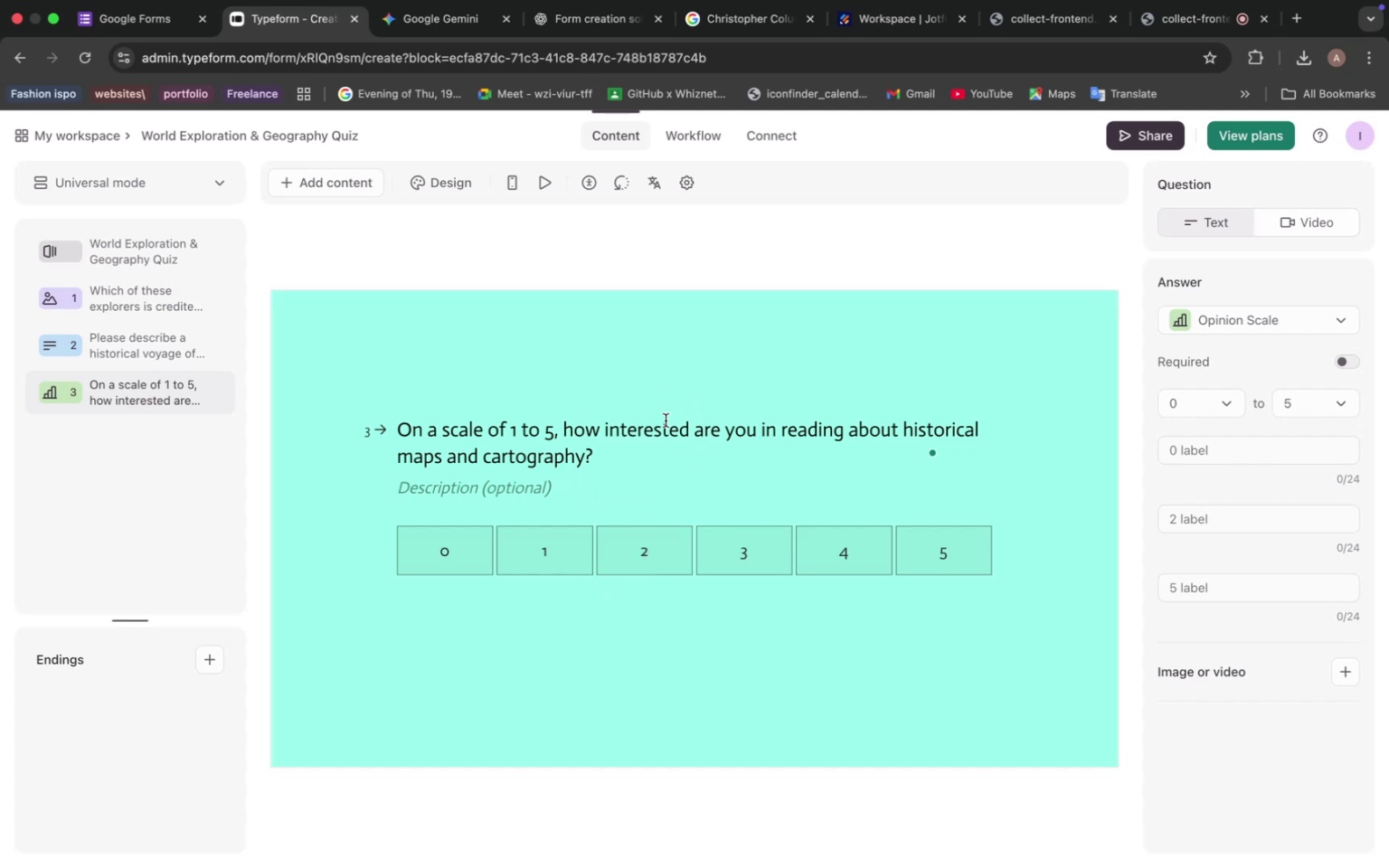 
left_click([433, 14])
 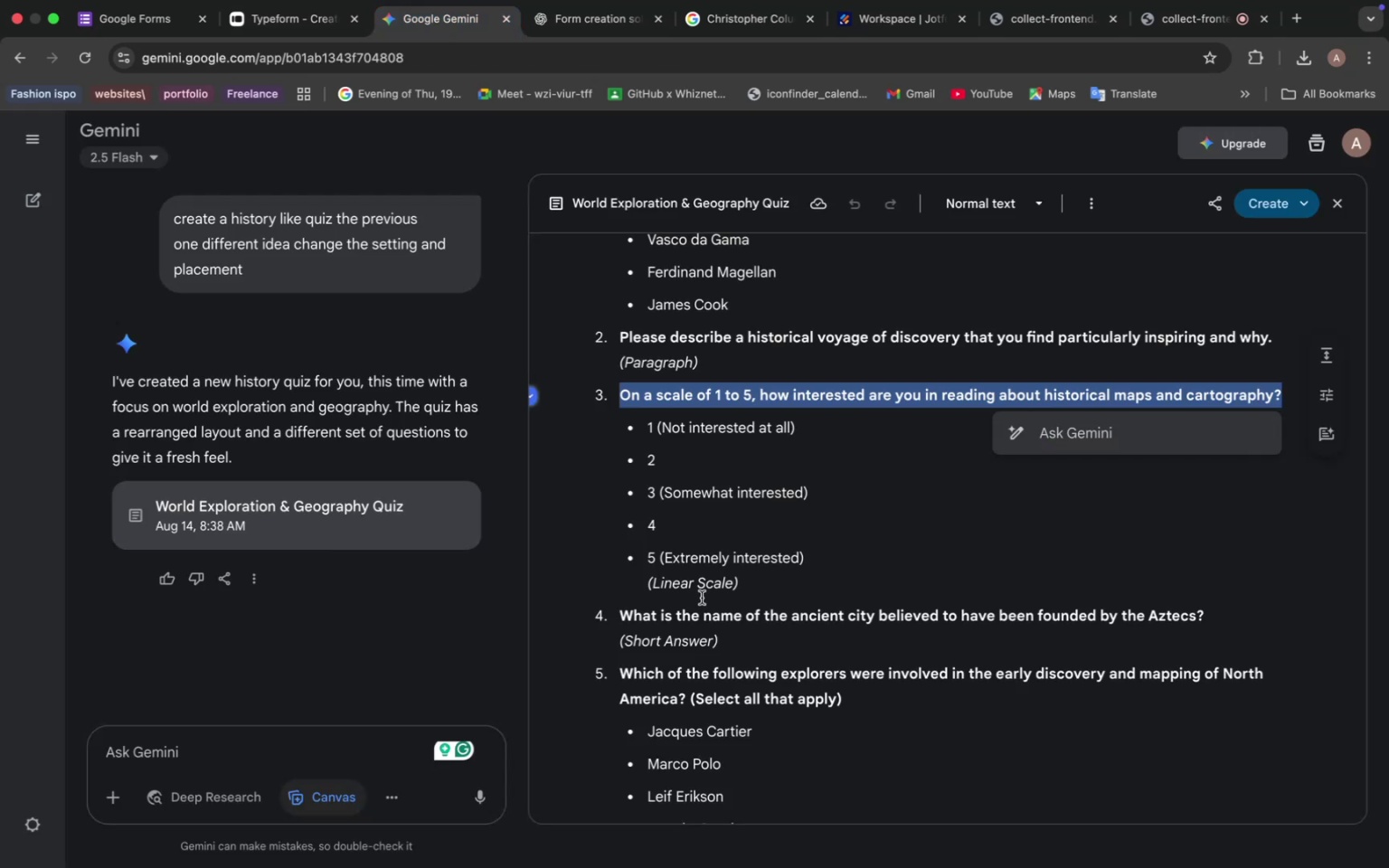 
scroll: coordinate [763, 620], scroll_direction: down, amount: 9.0
 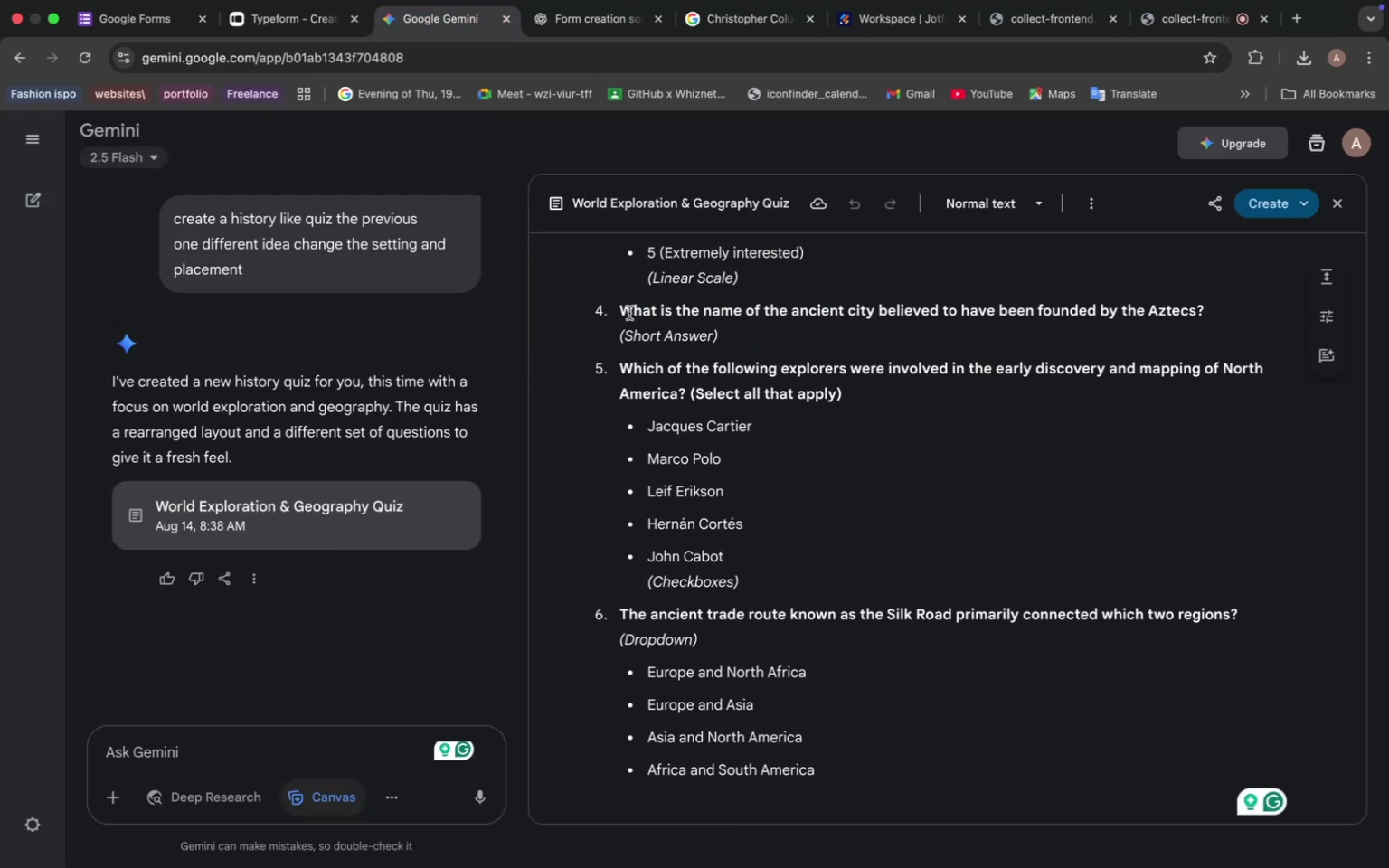 
left_click_drag(start_coordinate=[619, 313], to_coordinate=[634, 313])
 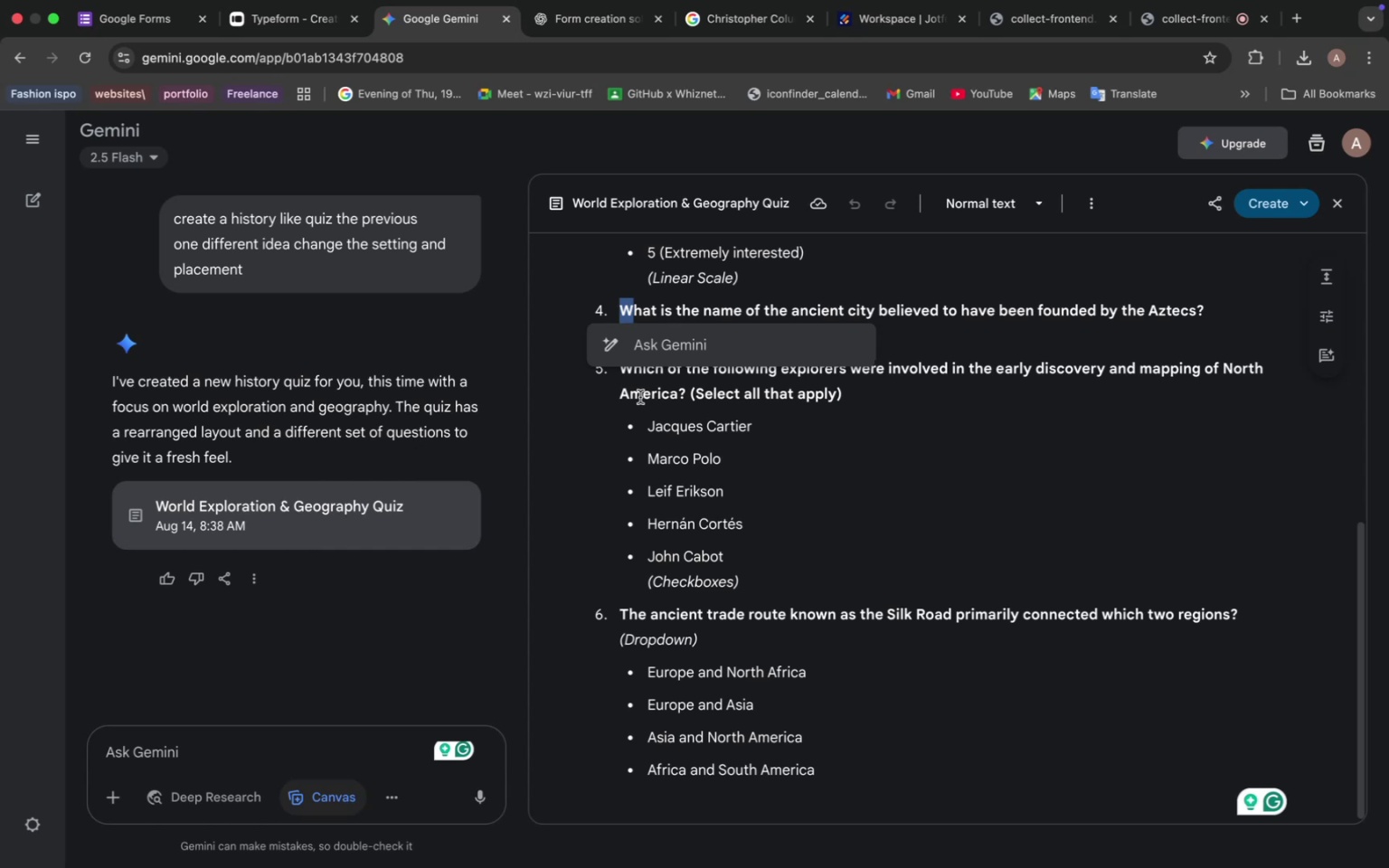 
wait(32.98)
 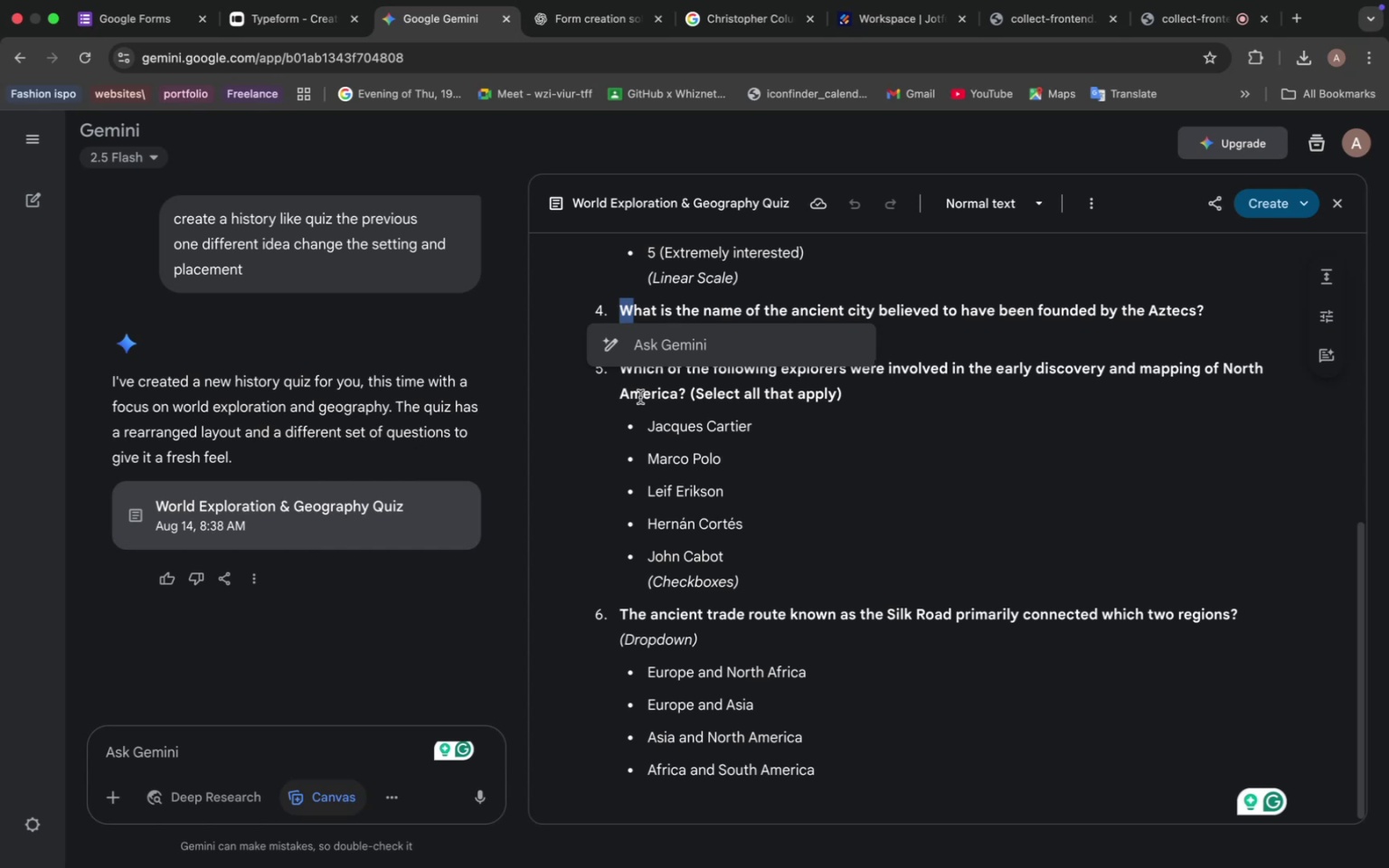 
left_click_drag(start_coordinate=[628, 310], to_coordinate=[700, 305])
 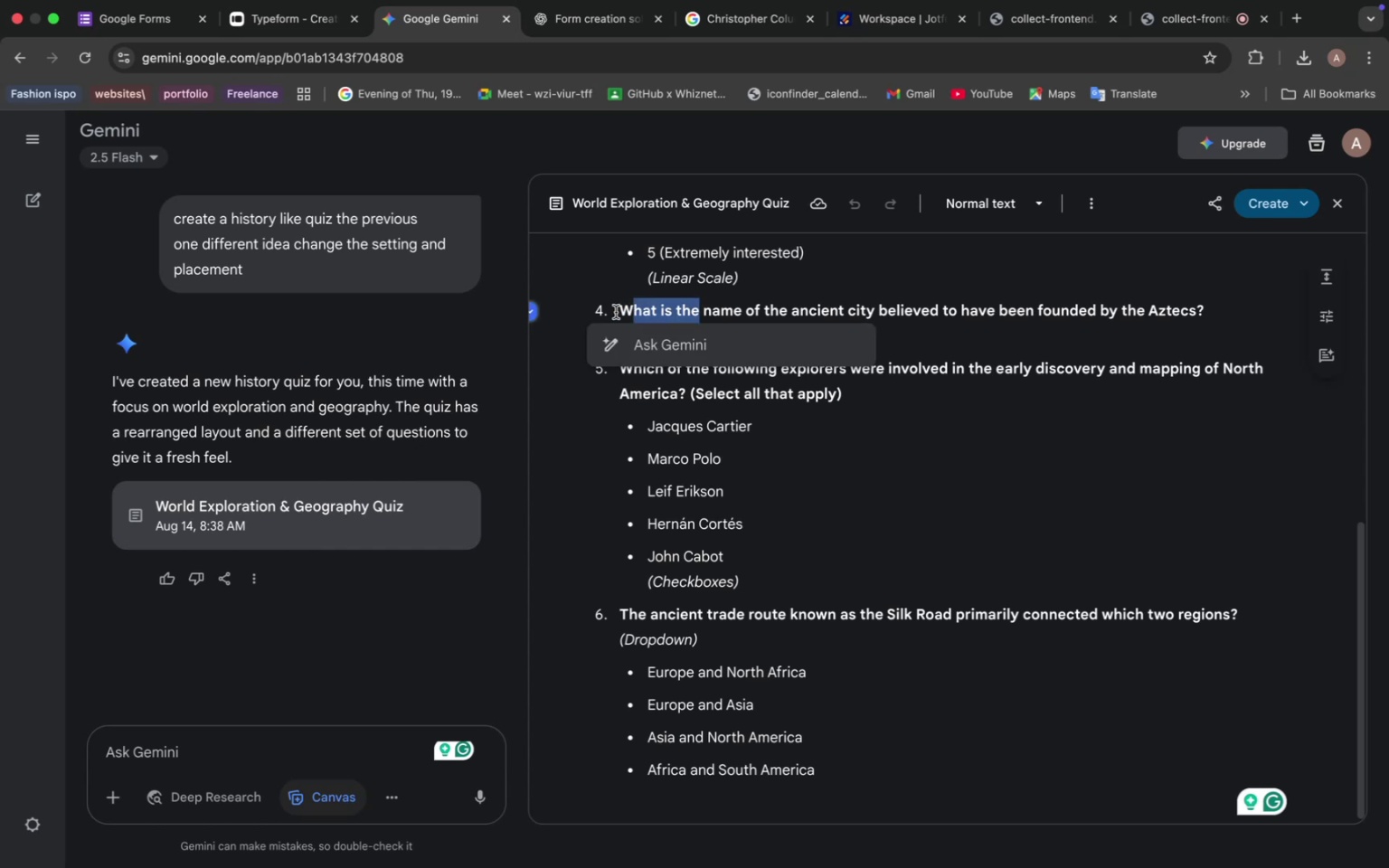 
left_click_drag(start_coordinate=[622, 309], to_coordinate=[1211, 317])
 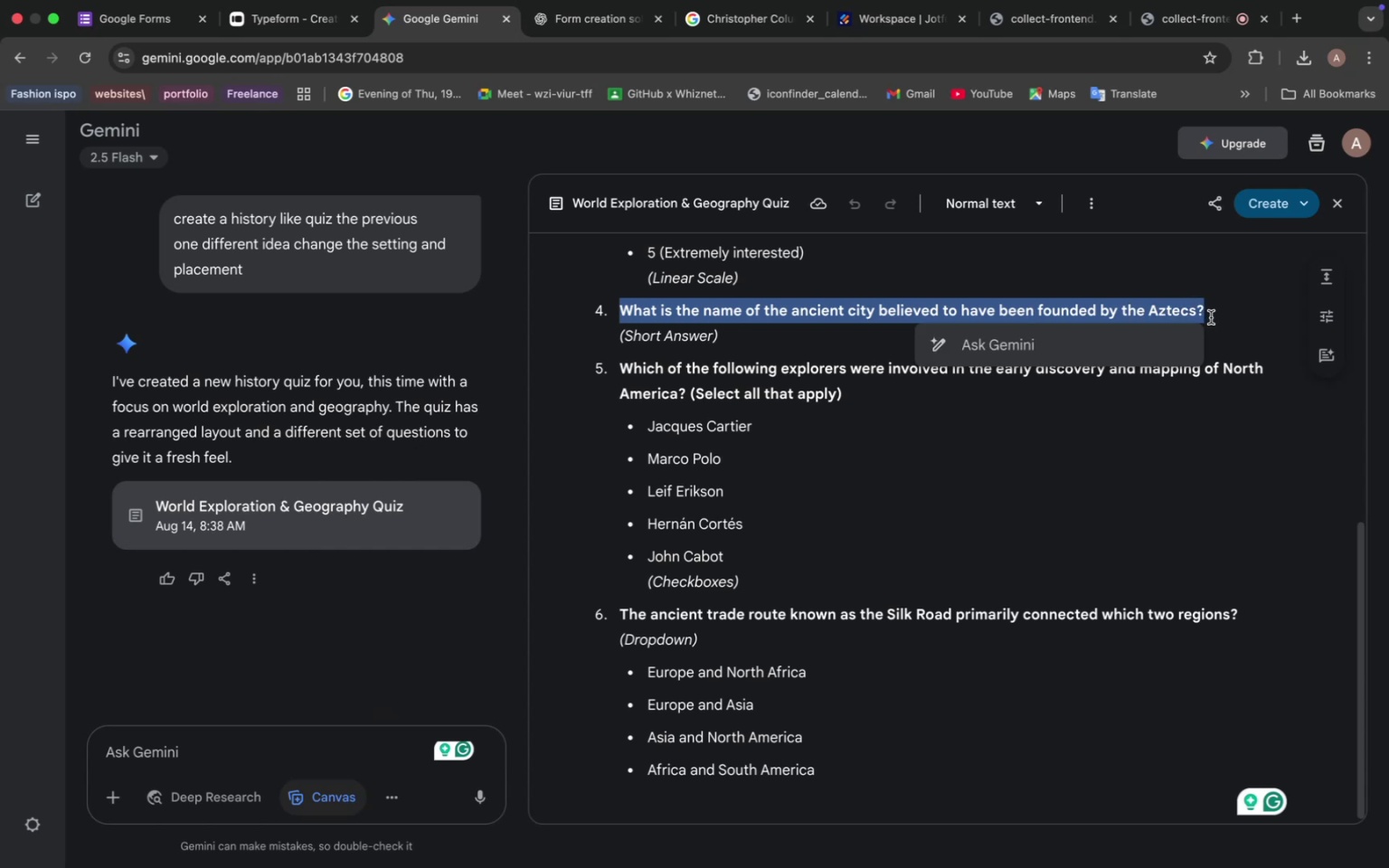 
key(Meta+C)
 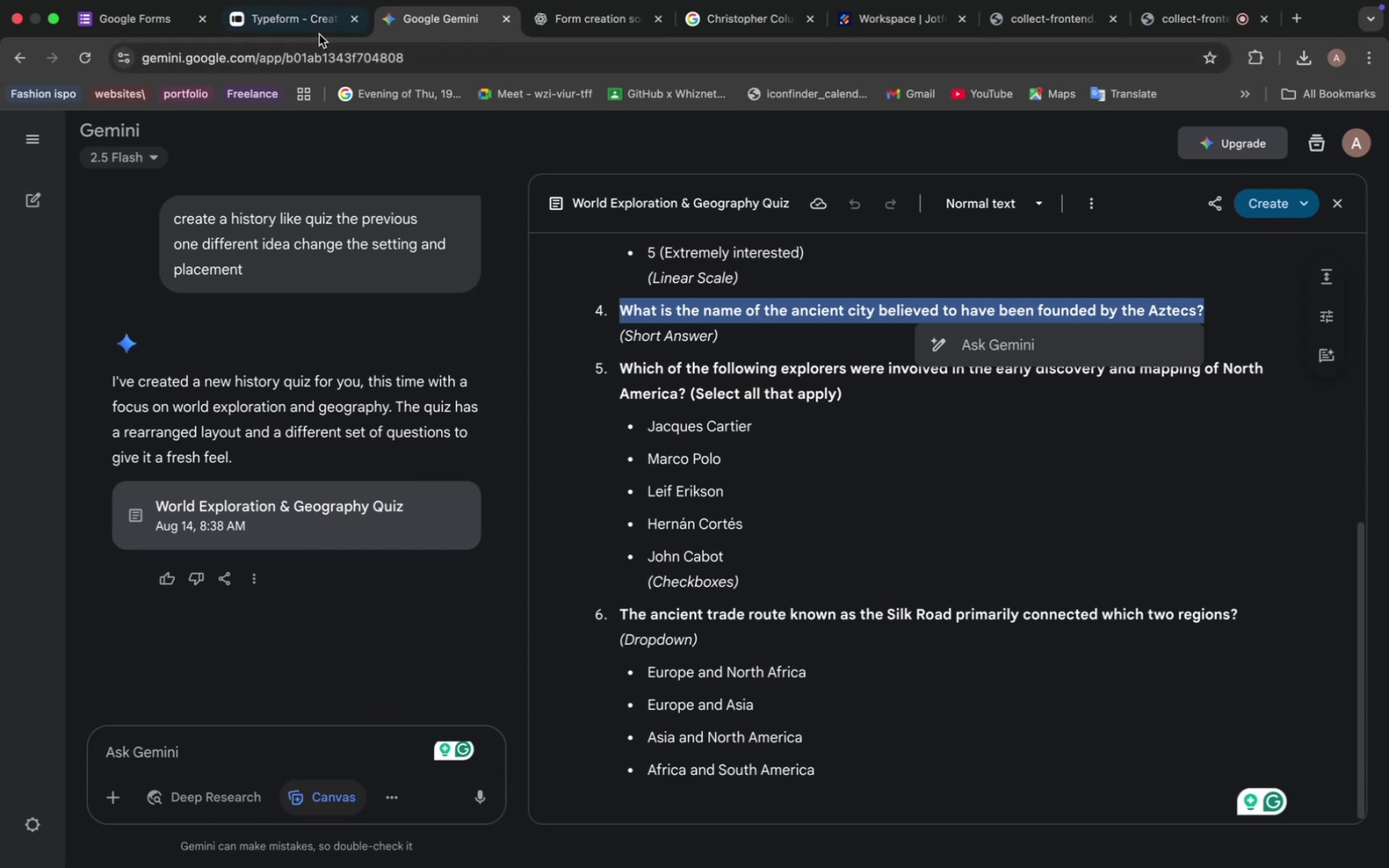 
left_click([288, 20])
 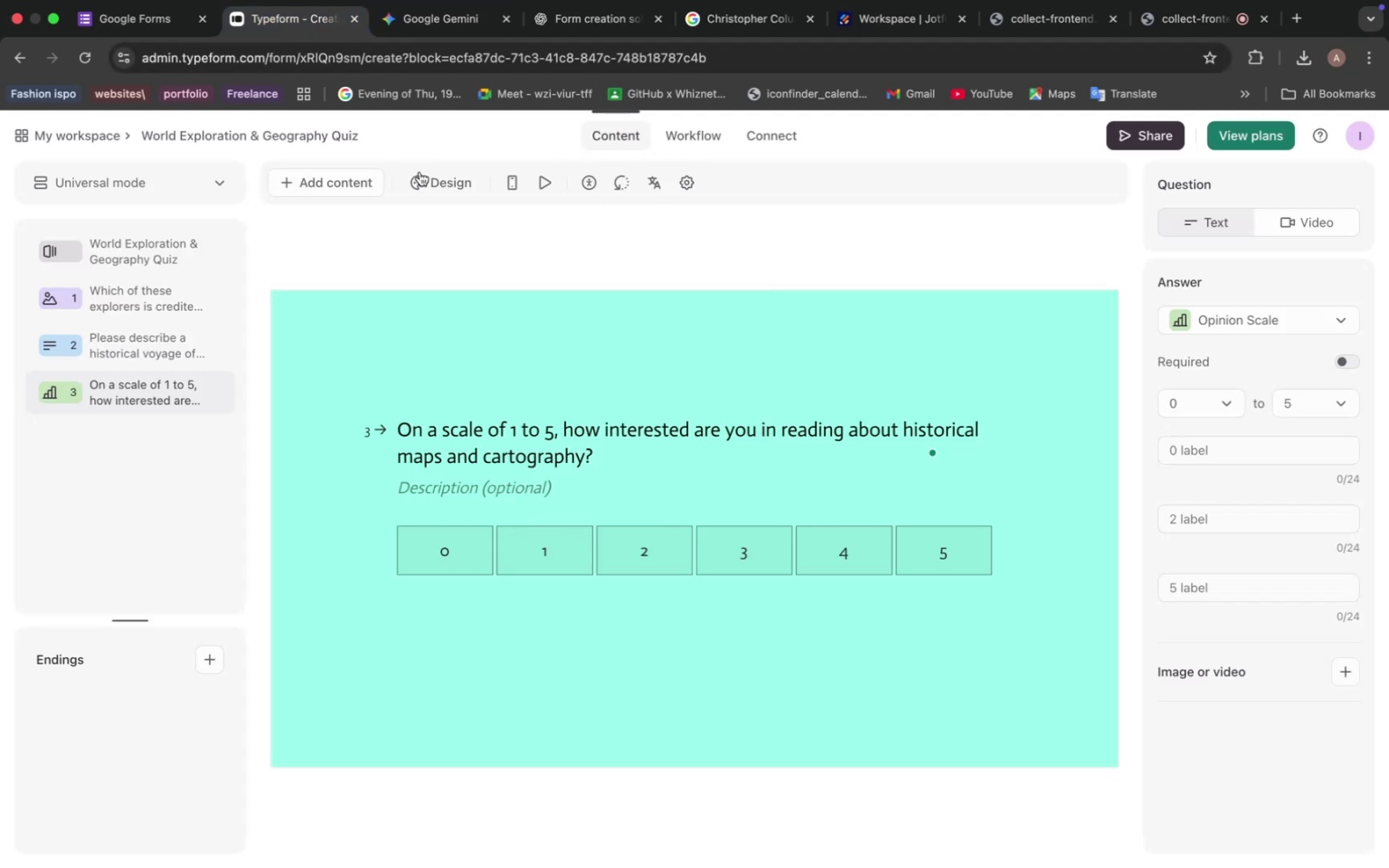 
left_click([330, 181])
 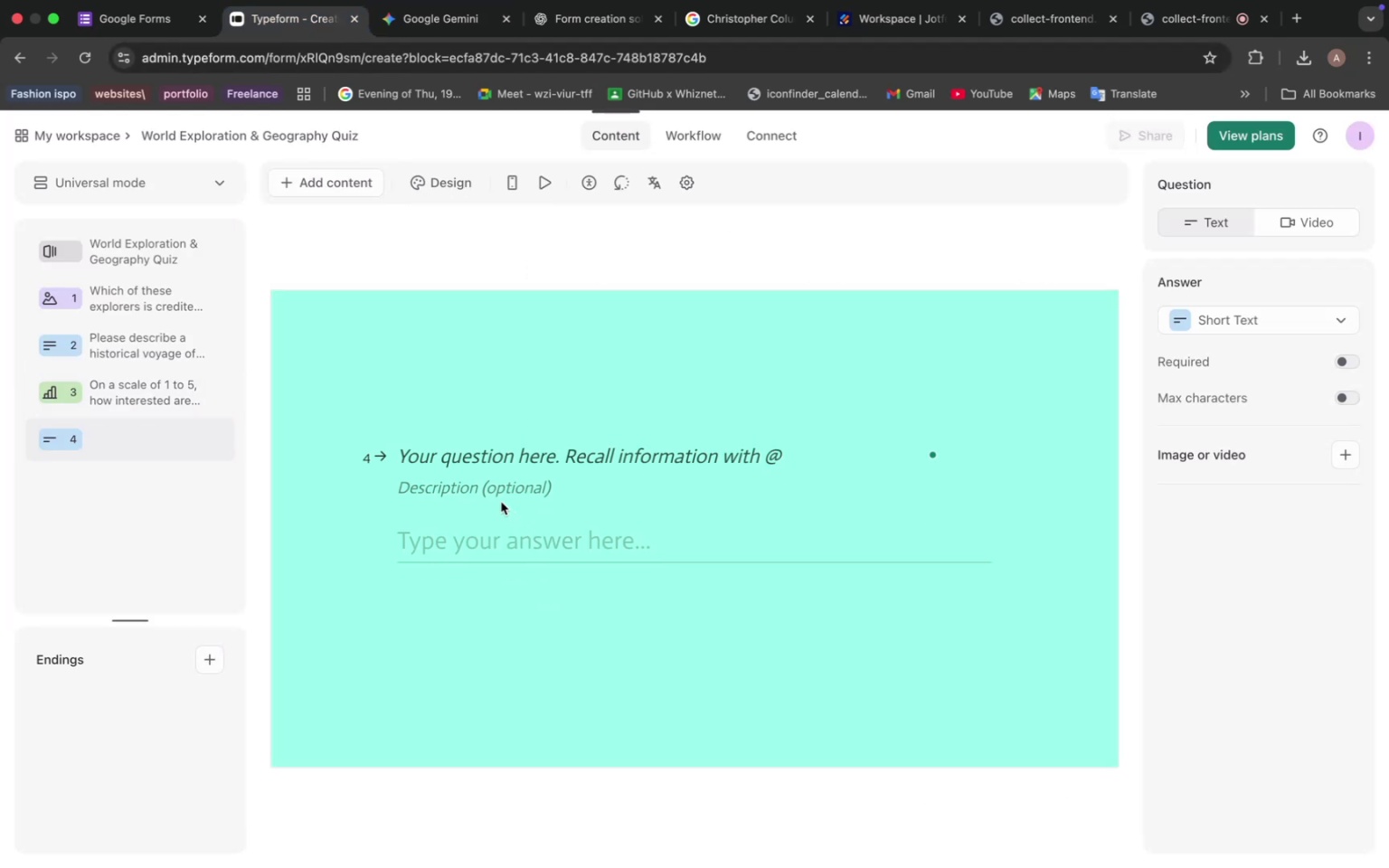 
left_click([453, 459])
 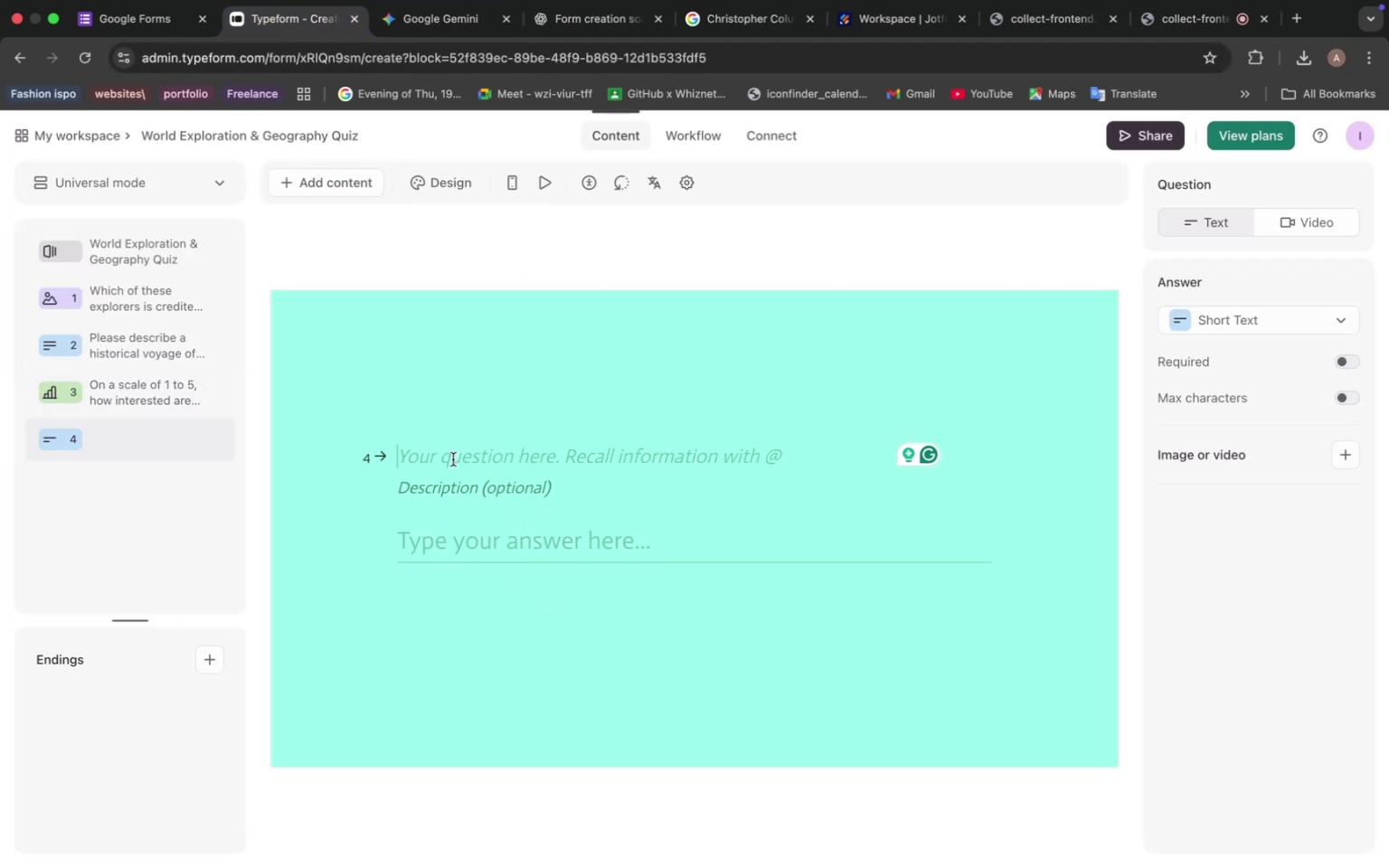 
key(Meta+V)
 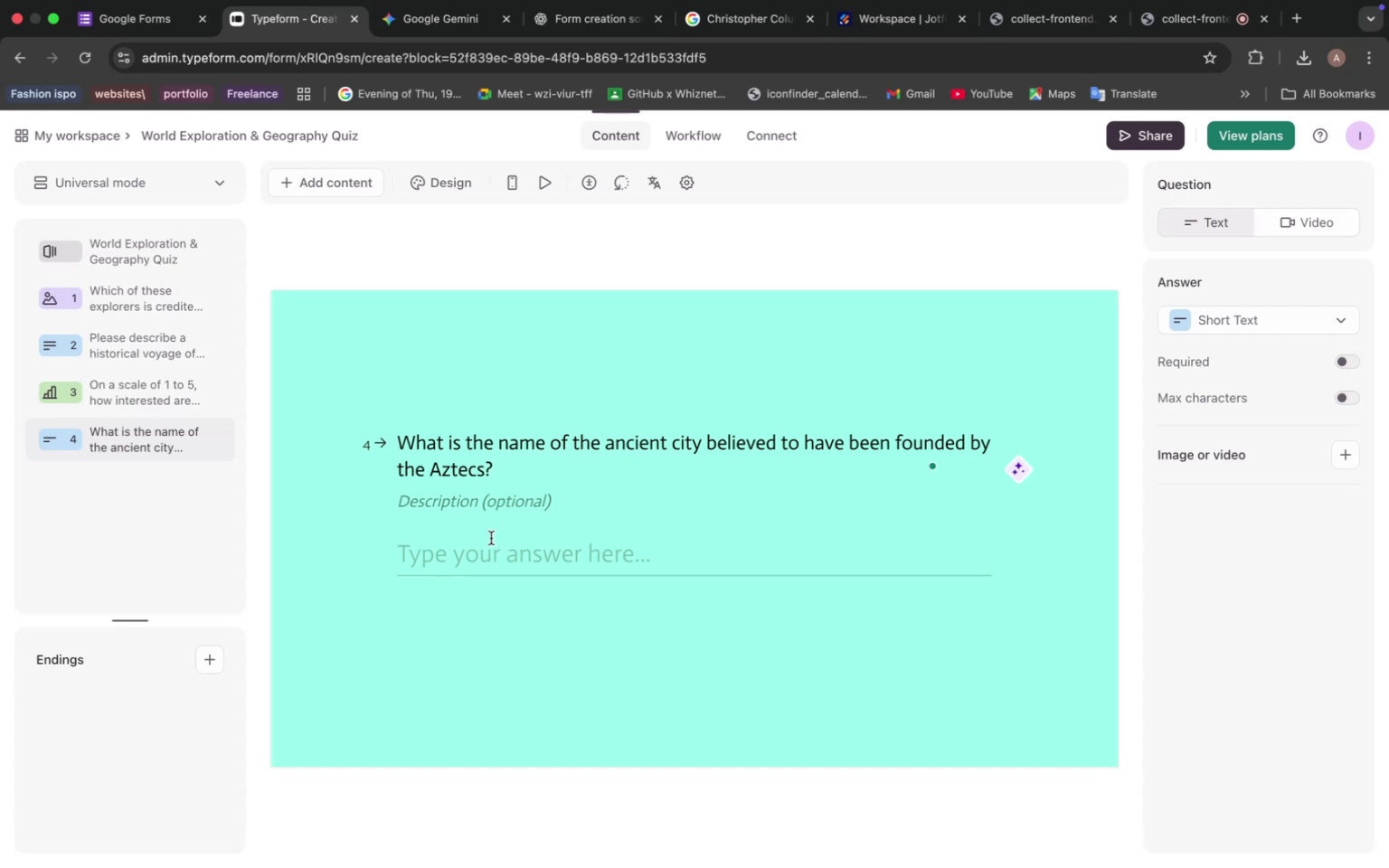 
wait(45.05)
 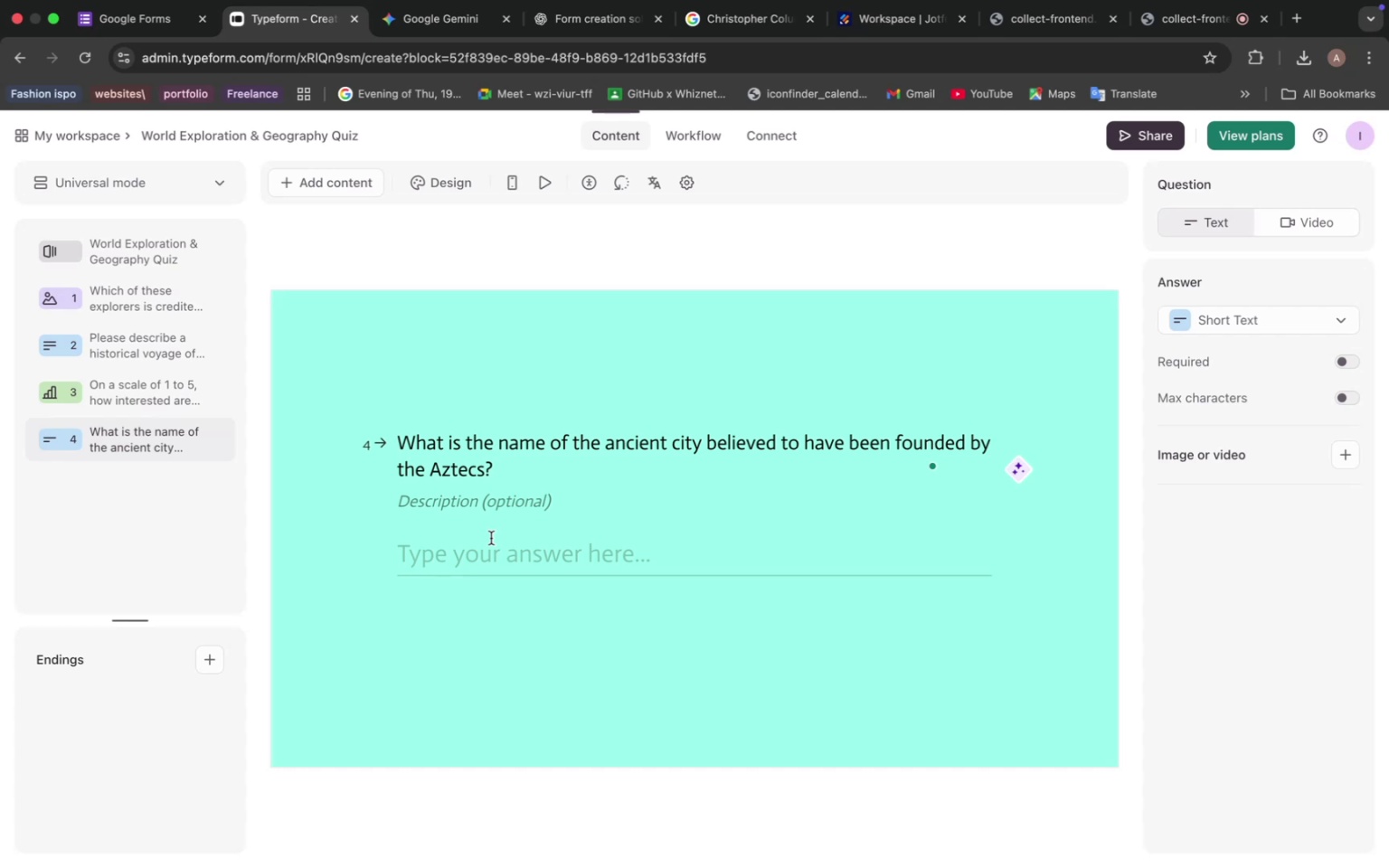 
left_click([446, 15])
 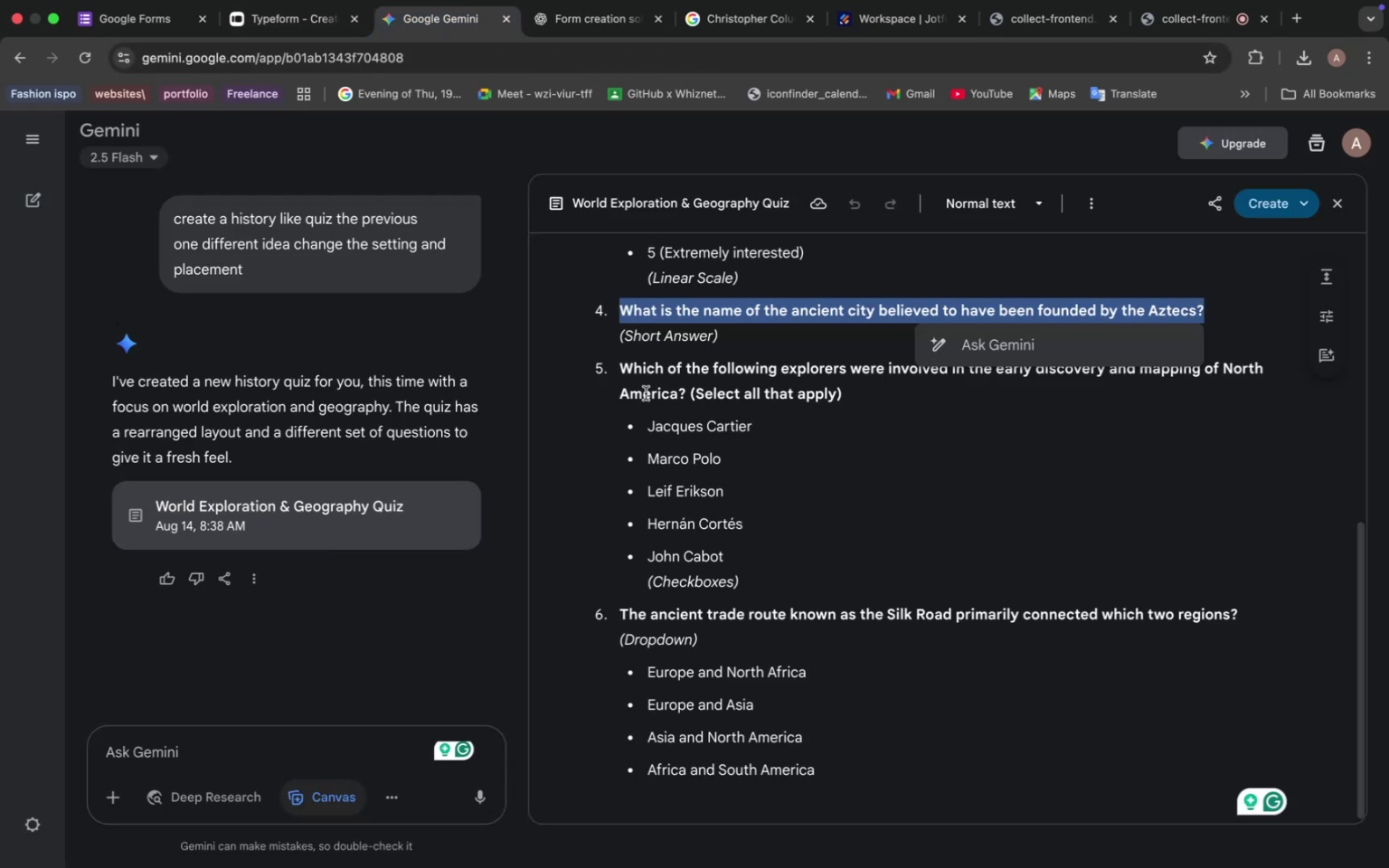 
left_click_drag(start_coordinate=[620, 371], to_coordinate=[848, 400])
 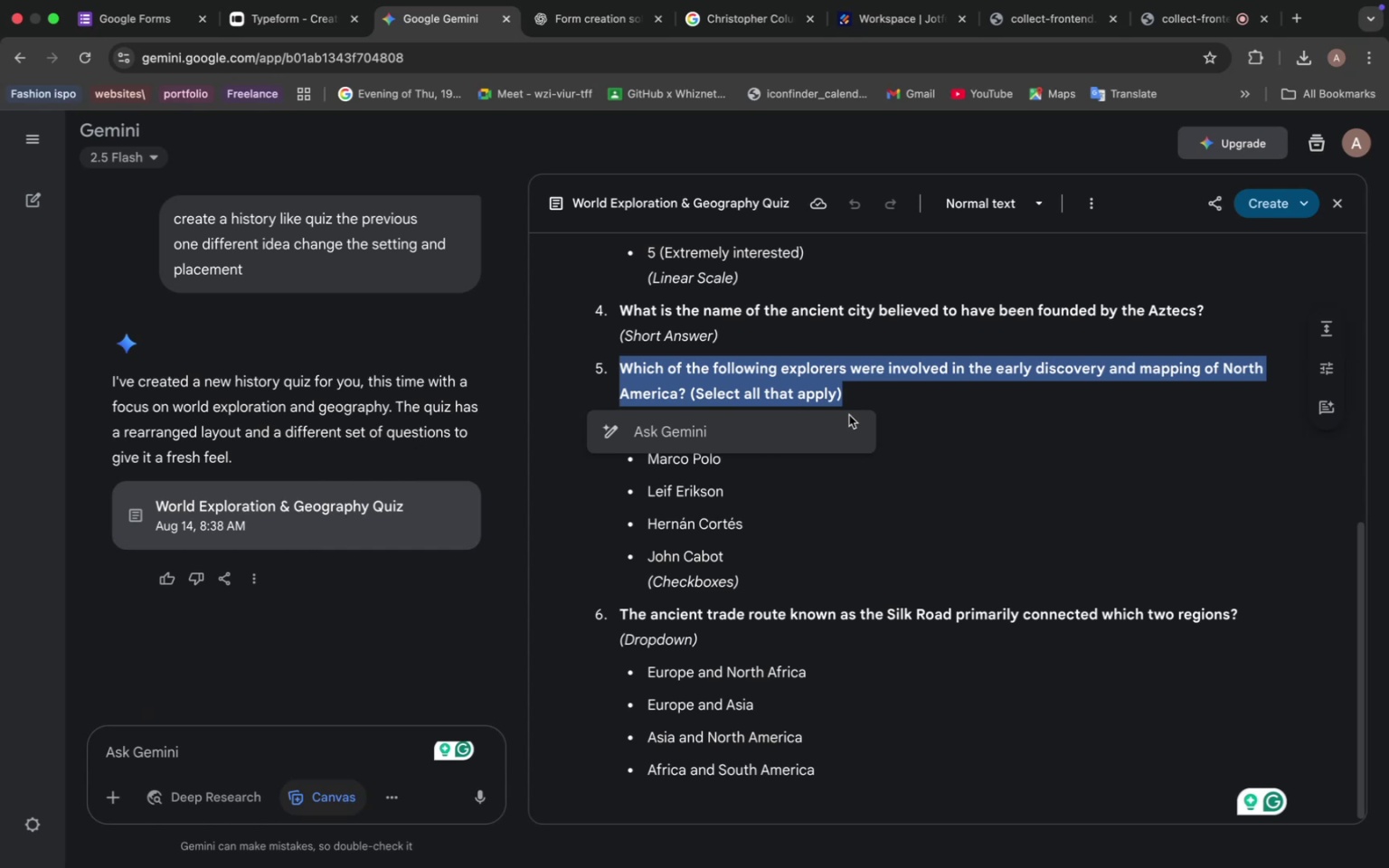 
key(Meta+C)
 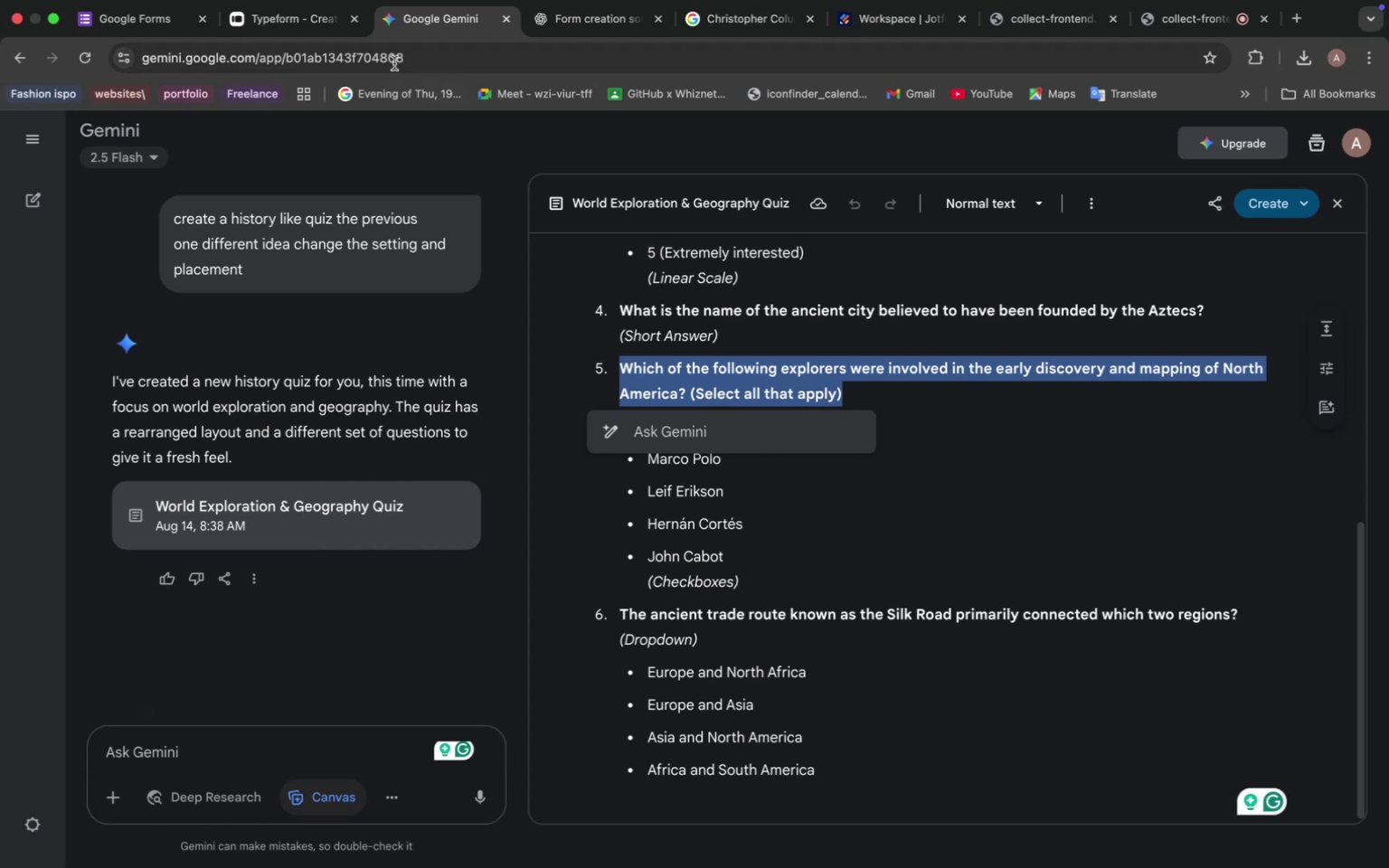 
left_click([312, 25])
 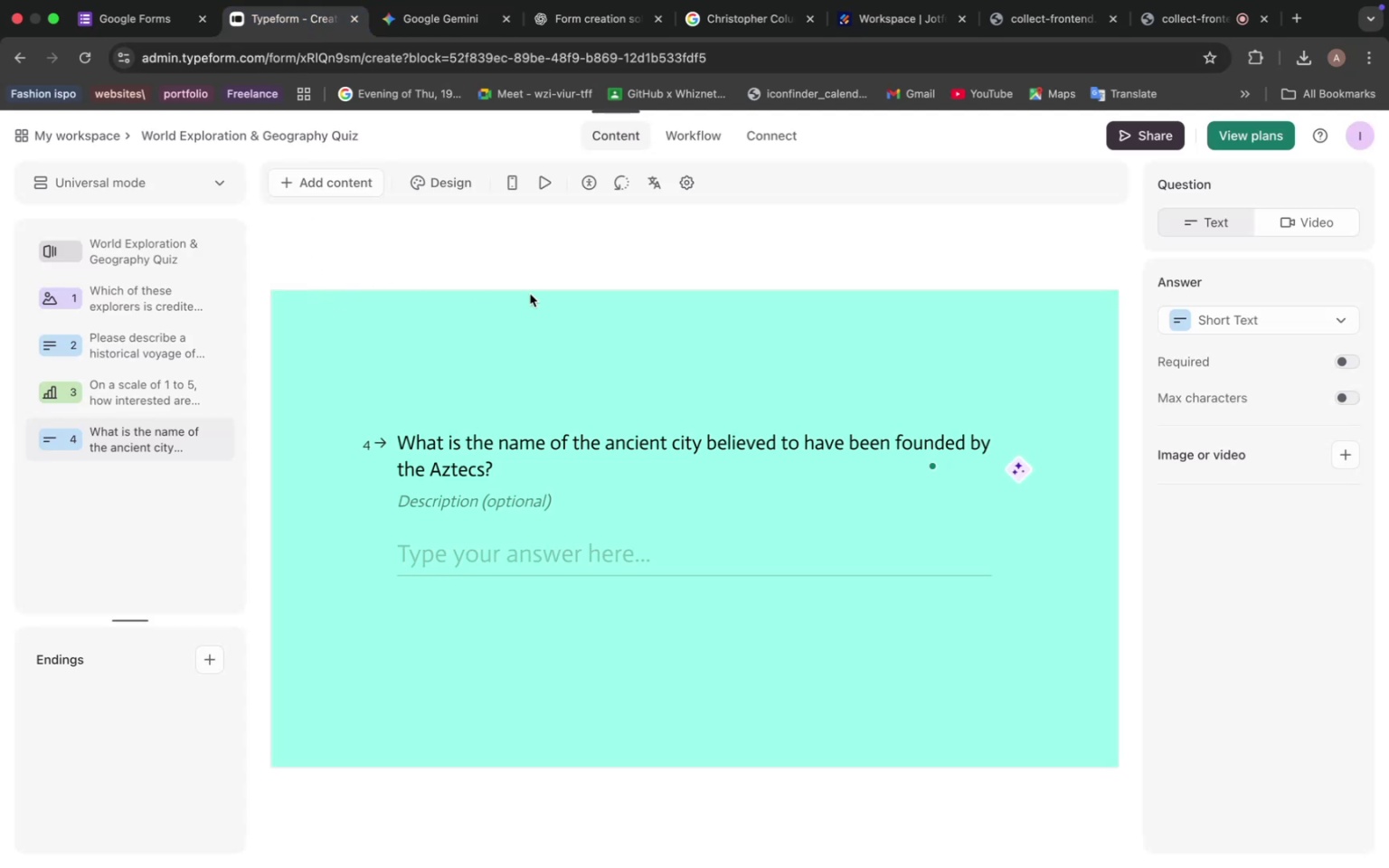 
left_click([335, 177])
 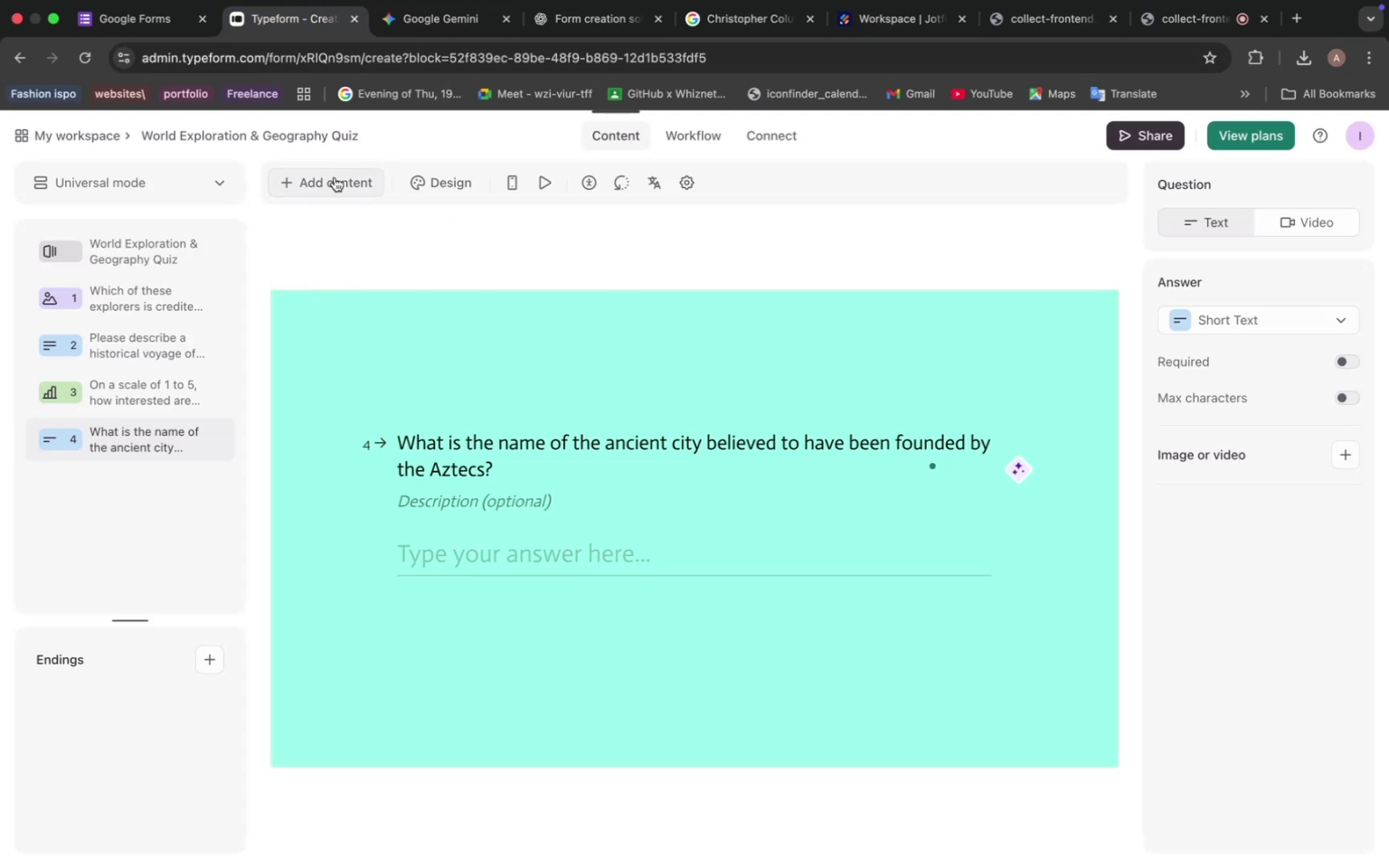 
mouse_move([364, 214])
 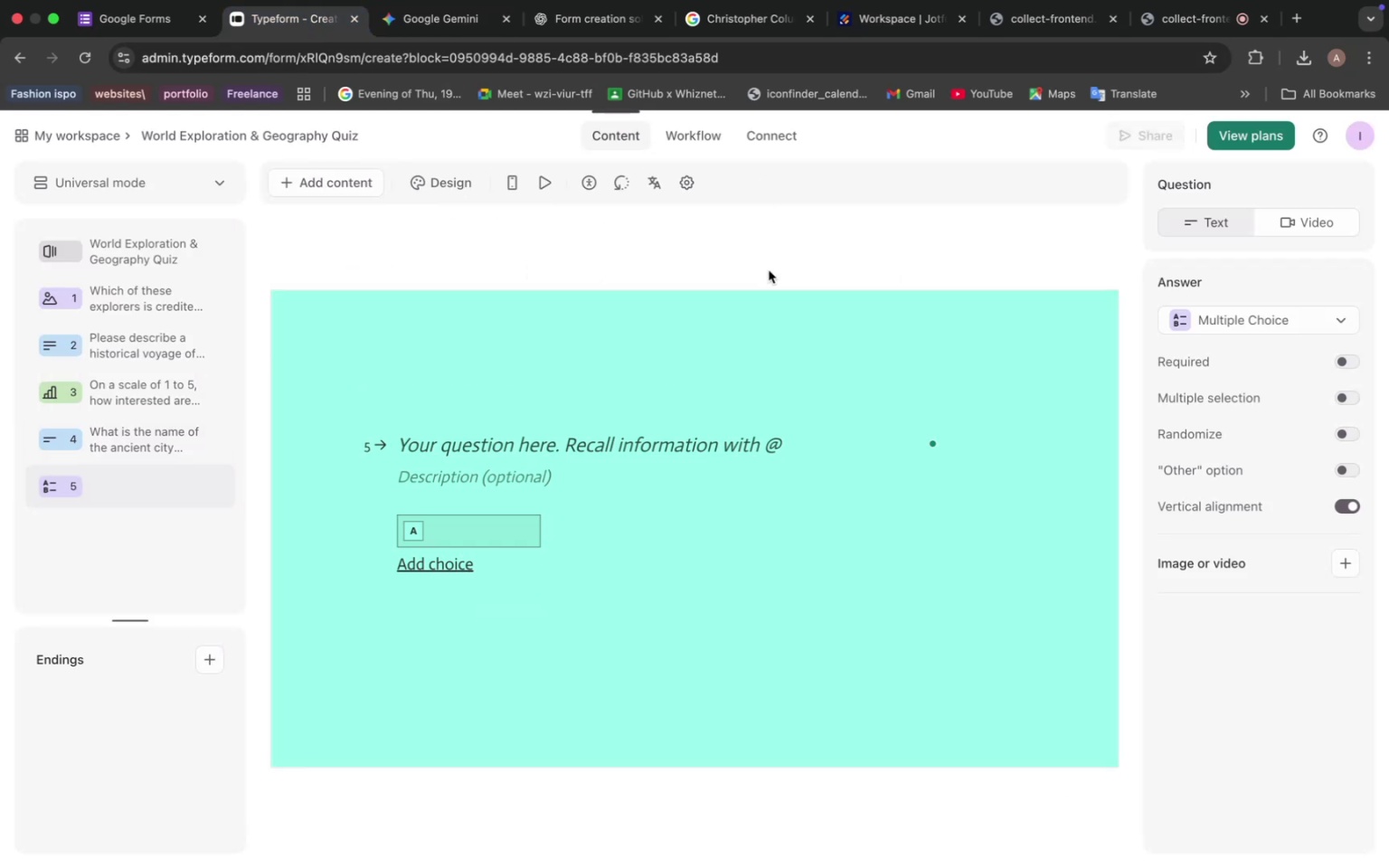 
key(Meta+V)
 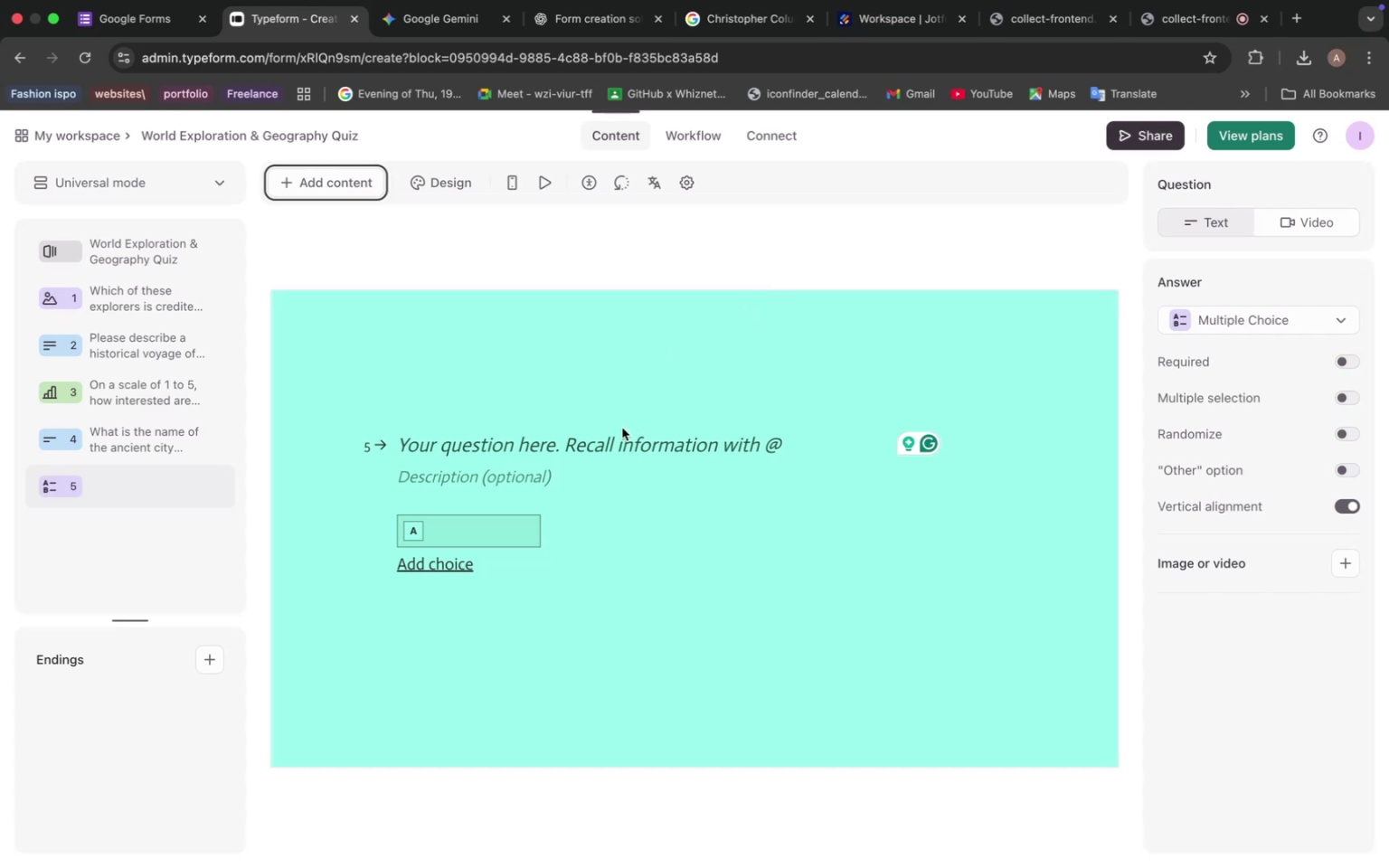 
left_click([600, 430])
 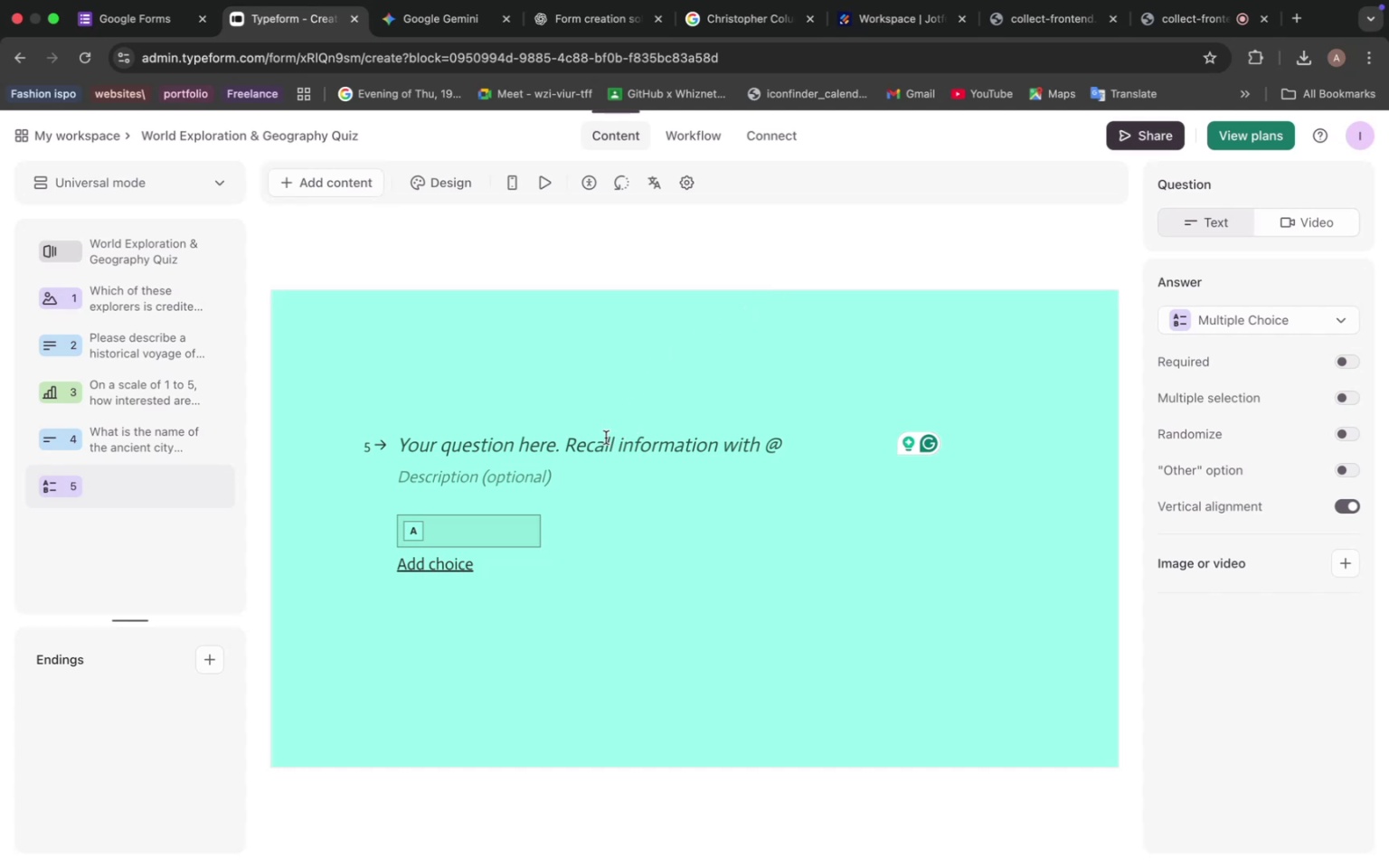 
left_click([606, 448])
 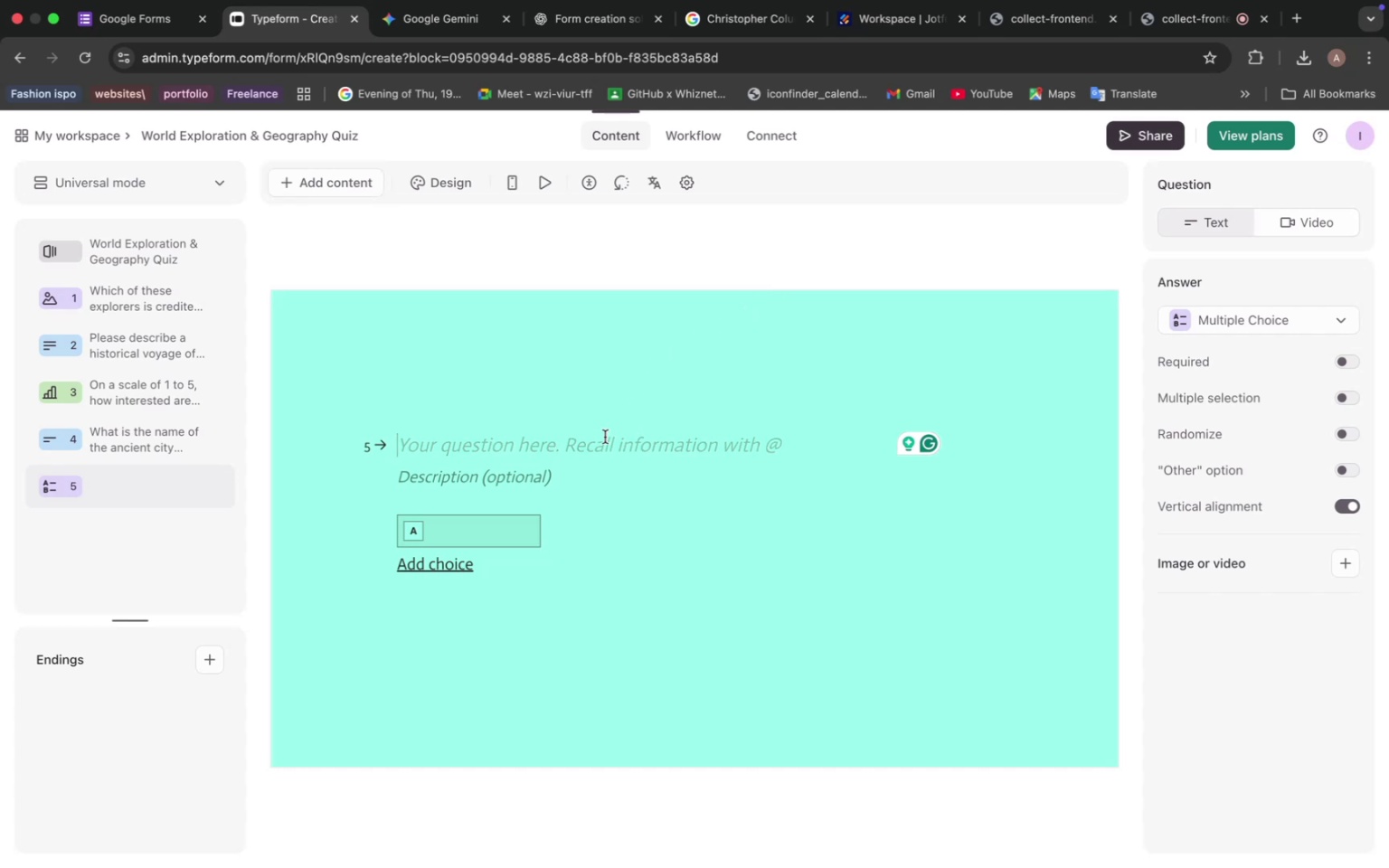 
key(Meta+V)
 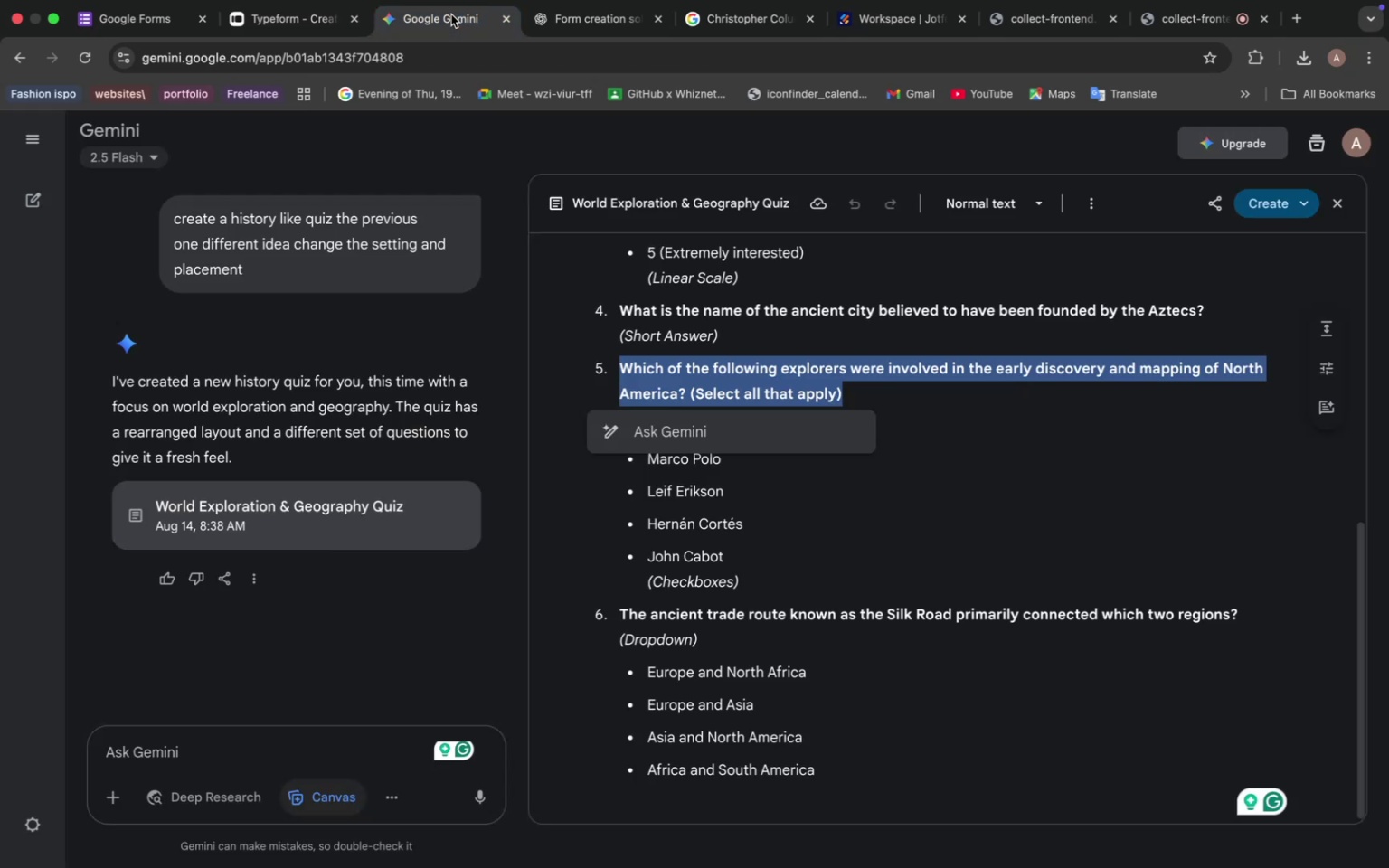 
wait(5.13)
 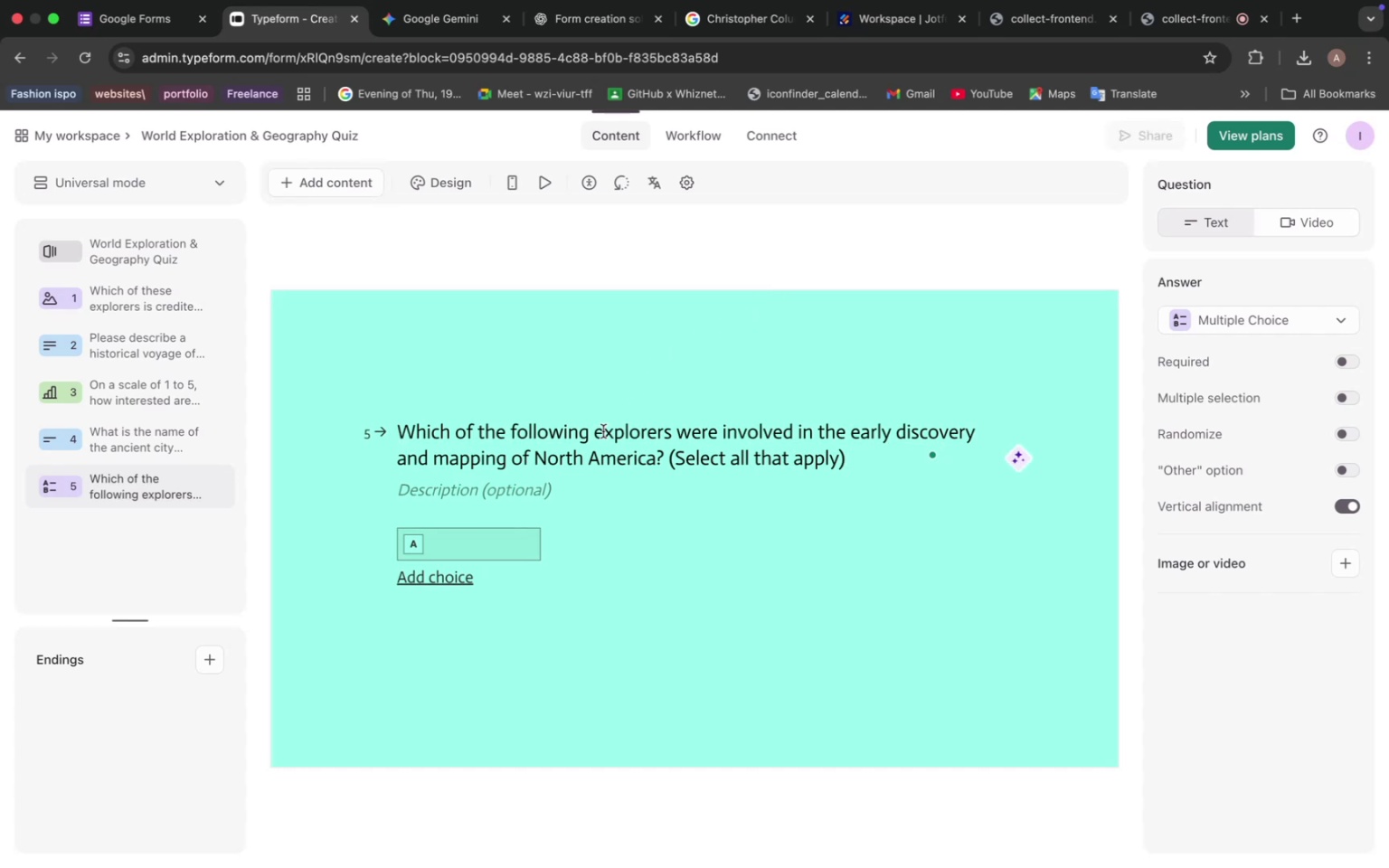 
left_click([709, 470])
 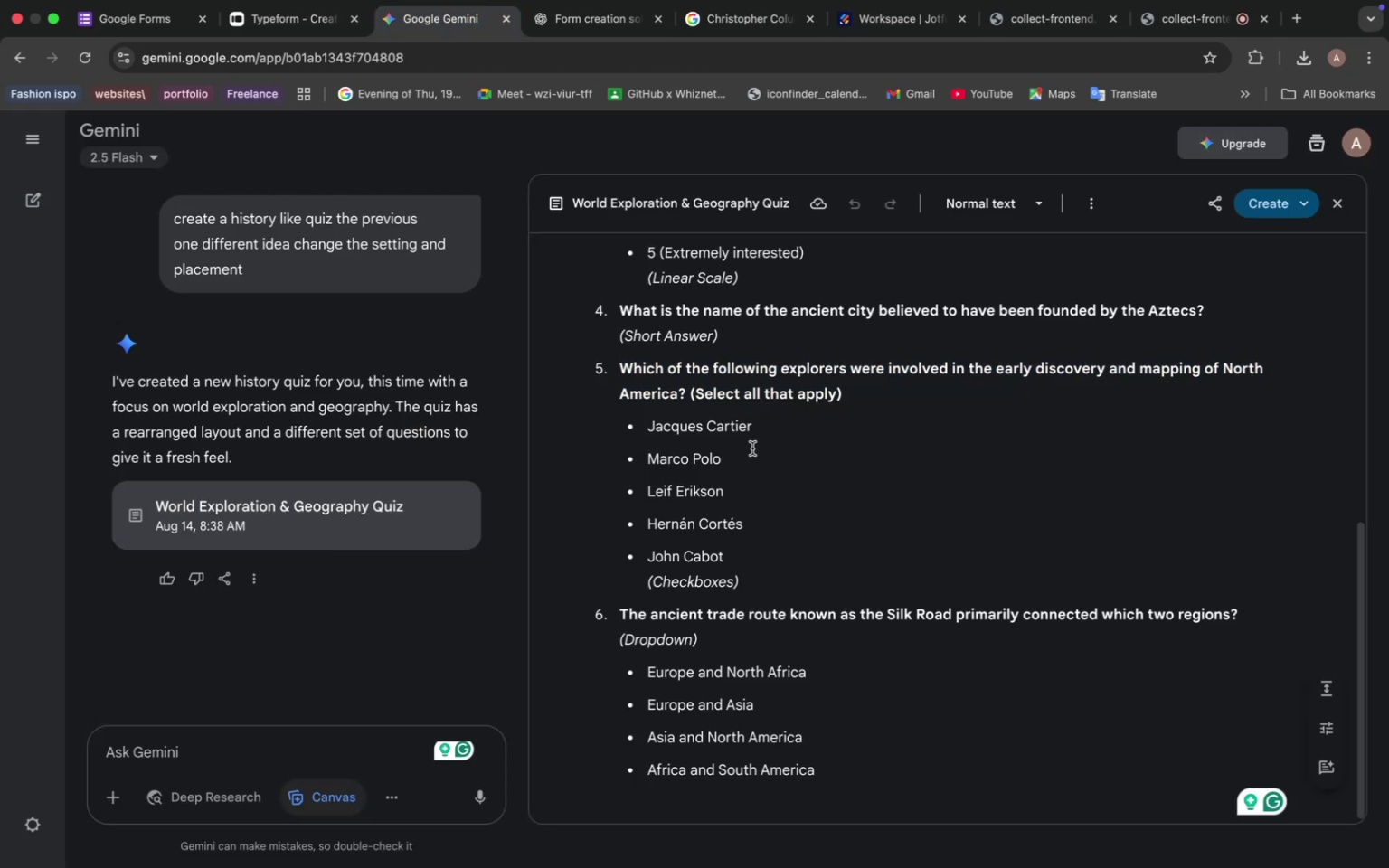 
left_click_drag(start_coordinate=[762, 430], to_coordinate=[638, 424])
 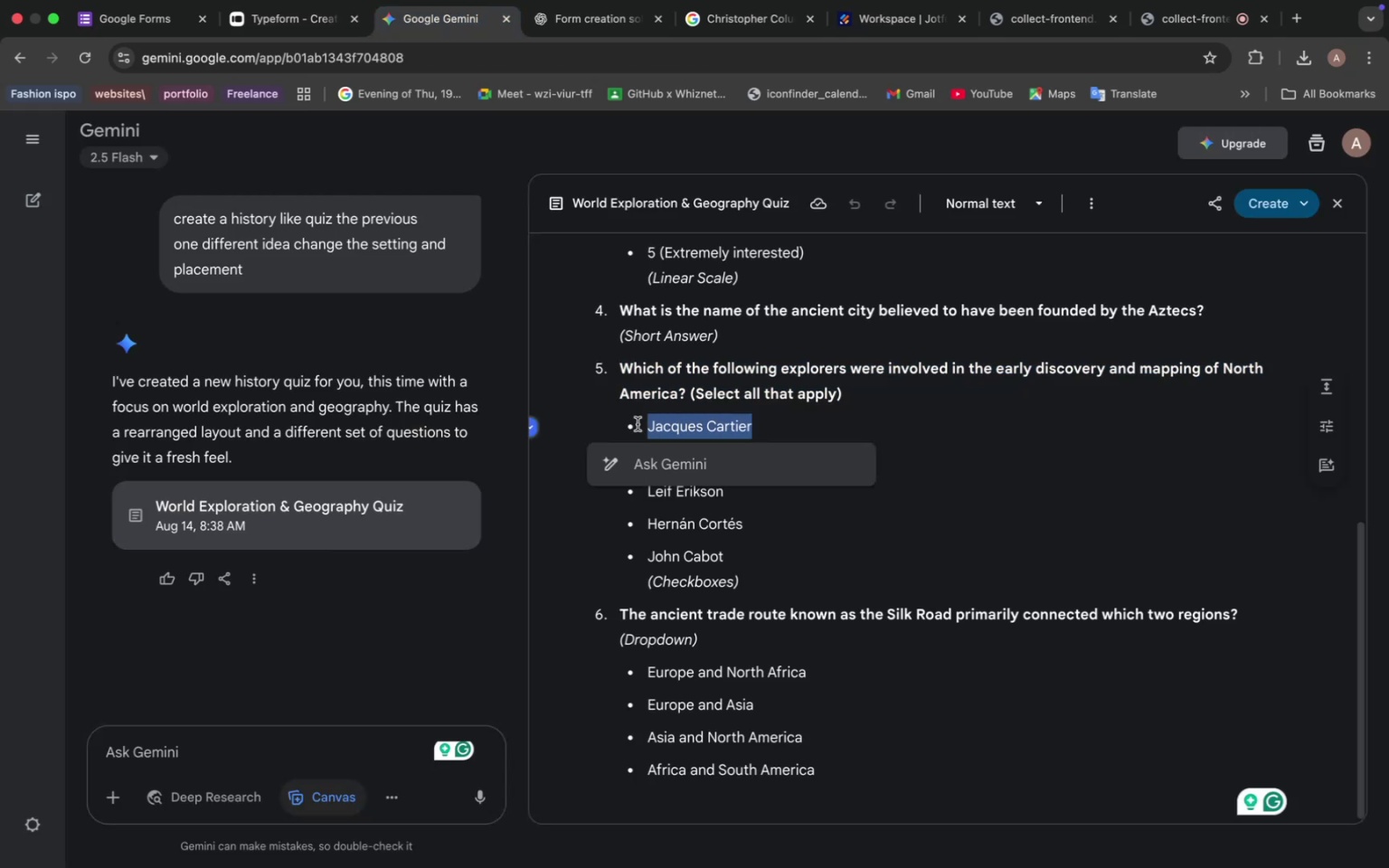 
key(Meta+C)
 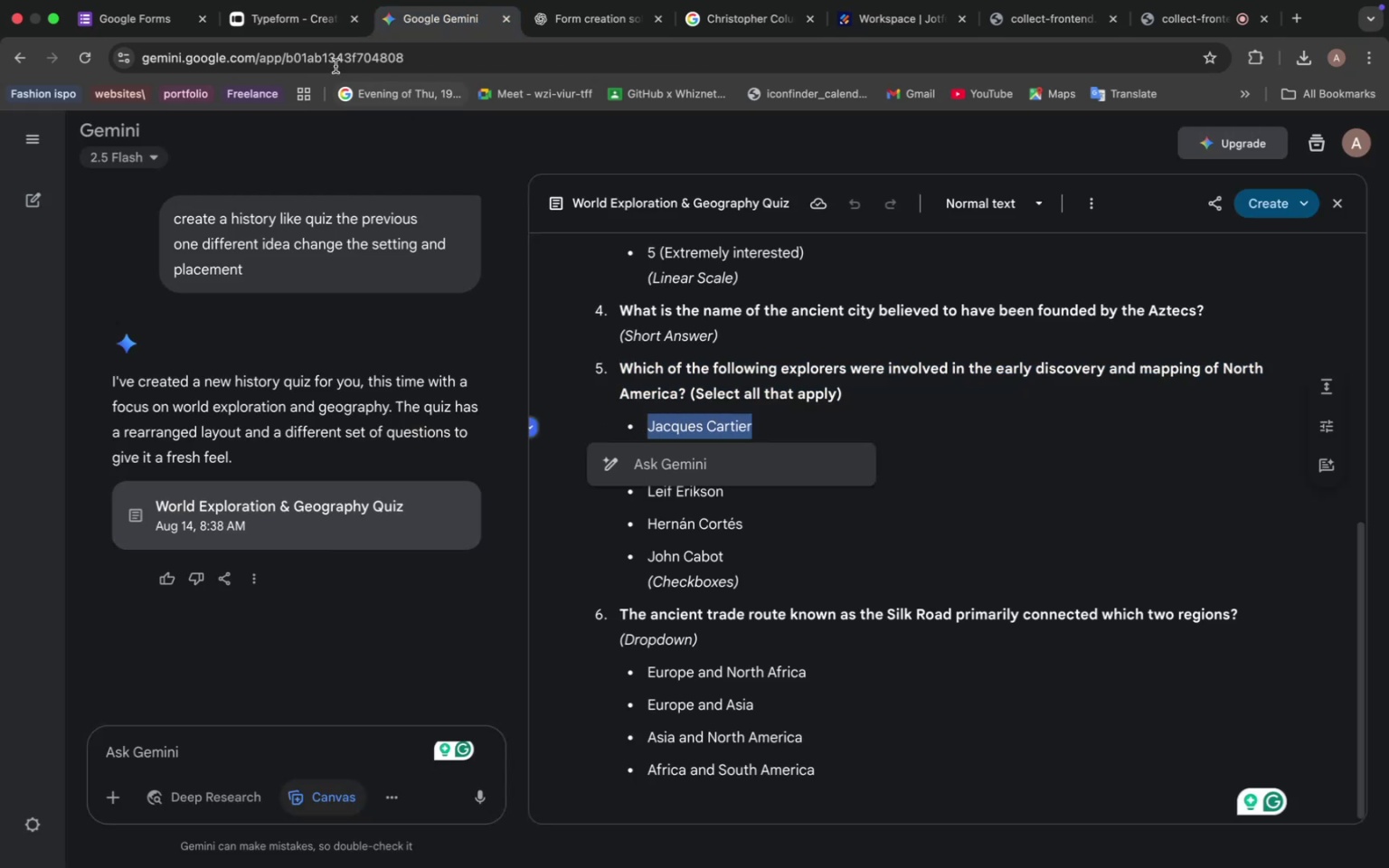 
left_click([292, 26])
 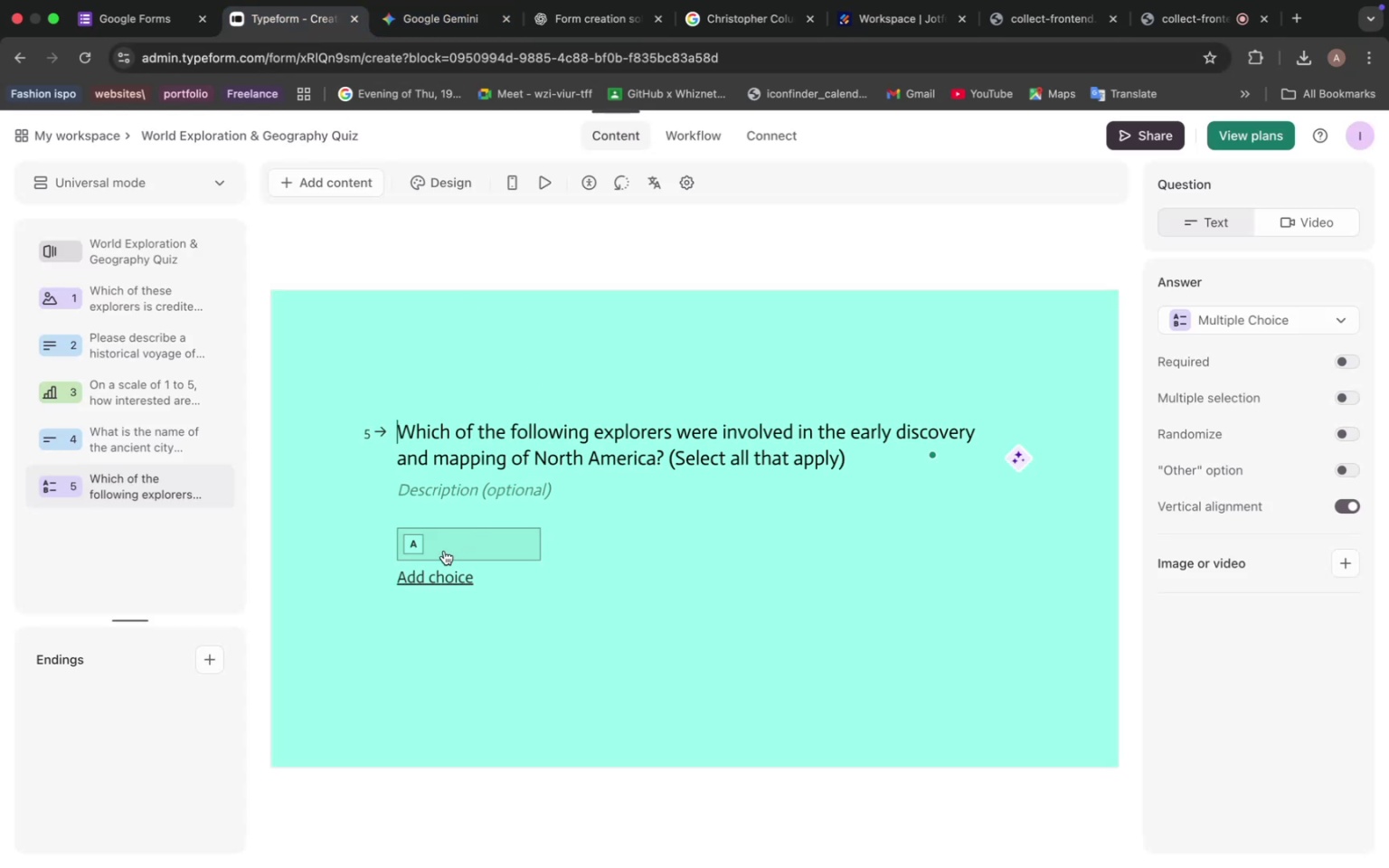 
key(Meta+V)
 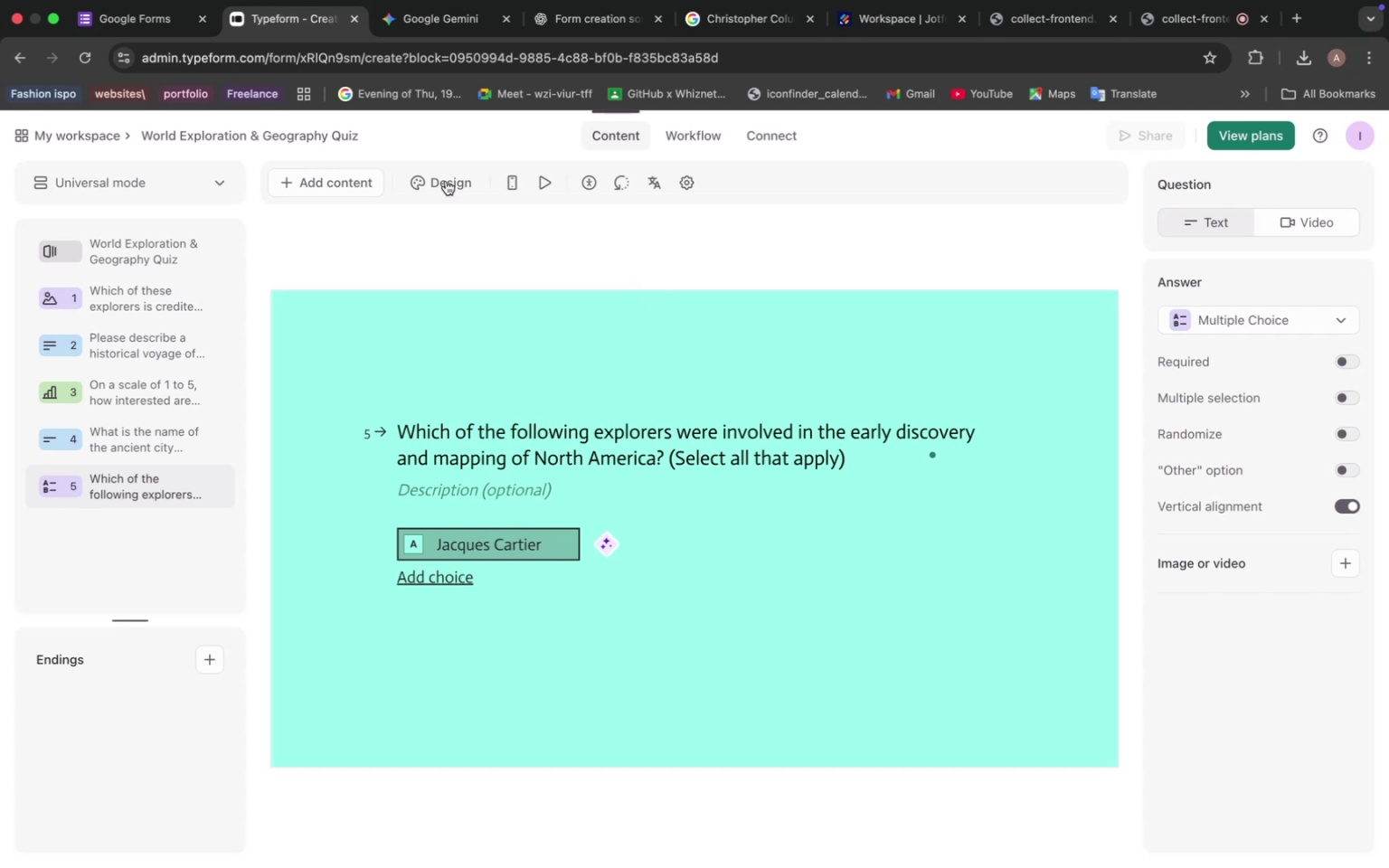 
left_click([412, 16])
 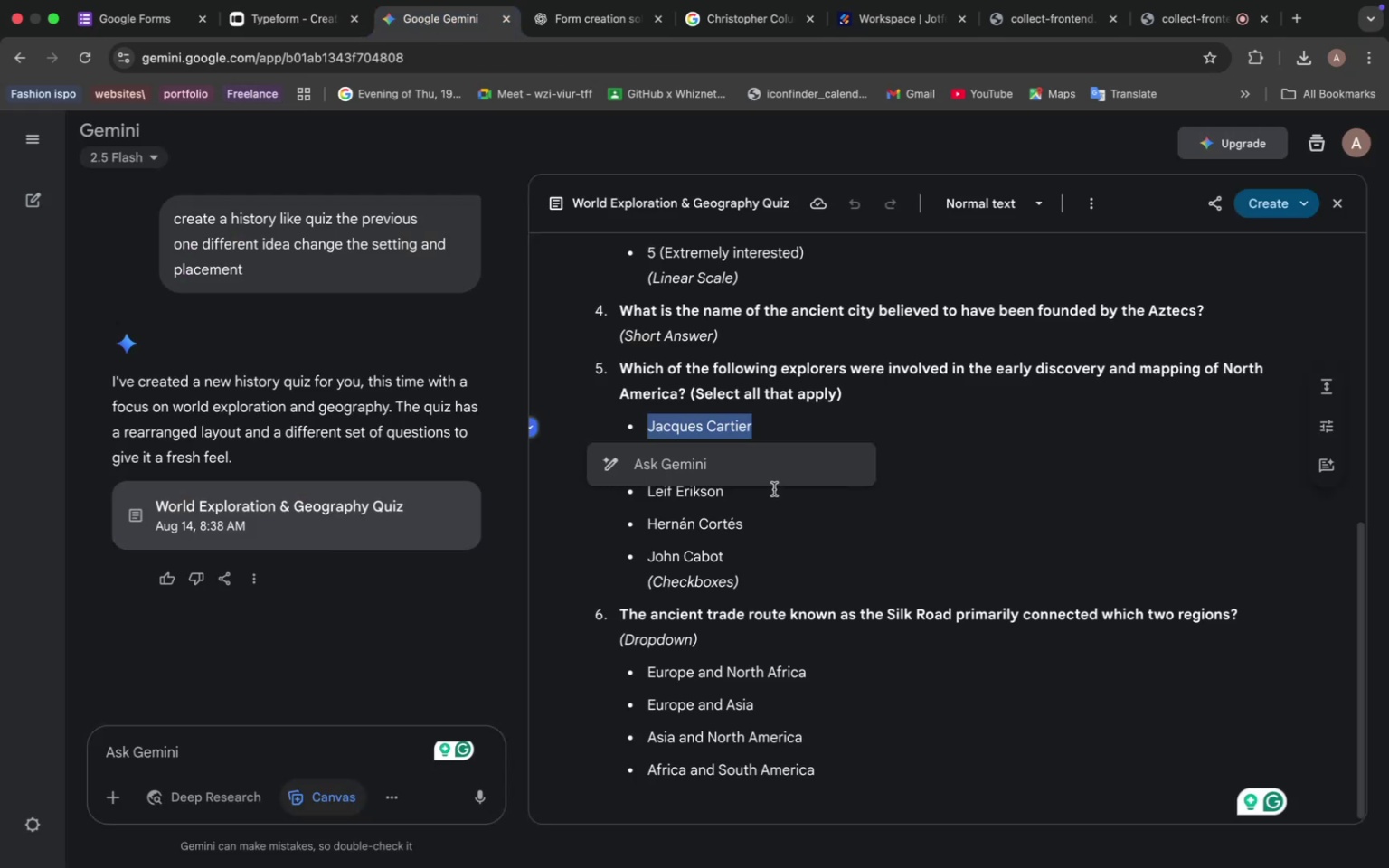 
left_click([739, 512])
 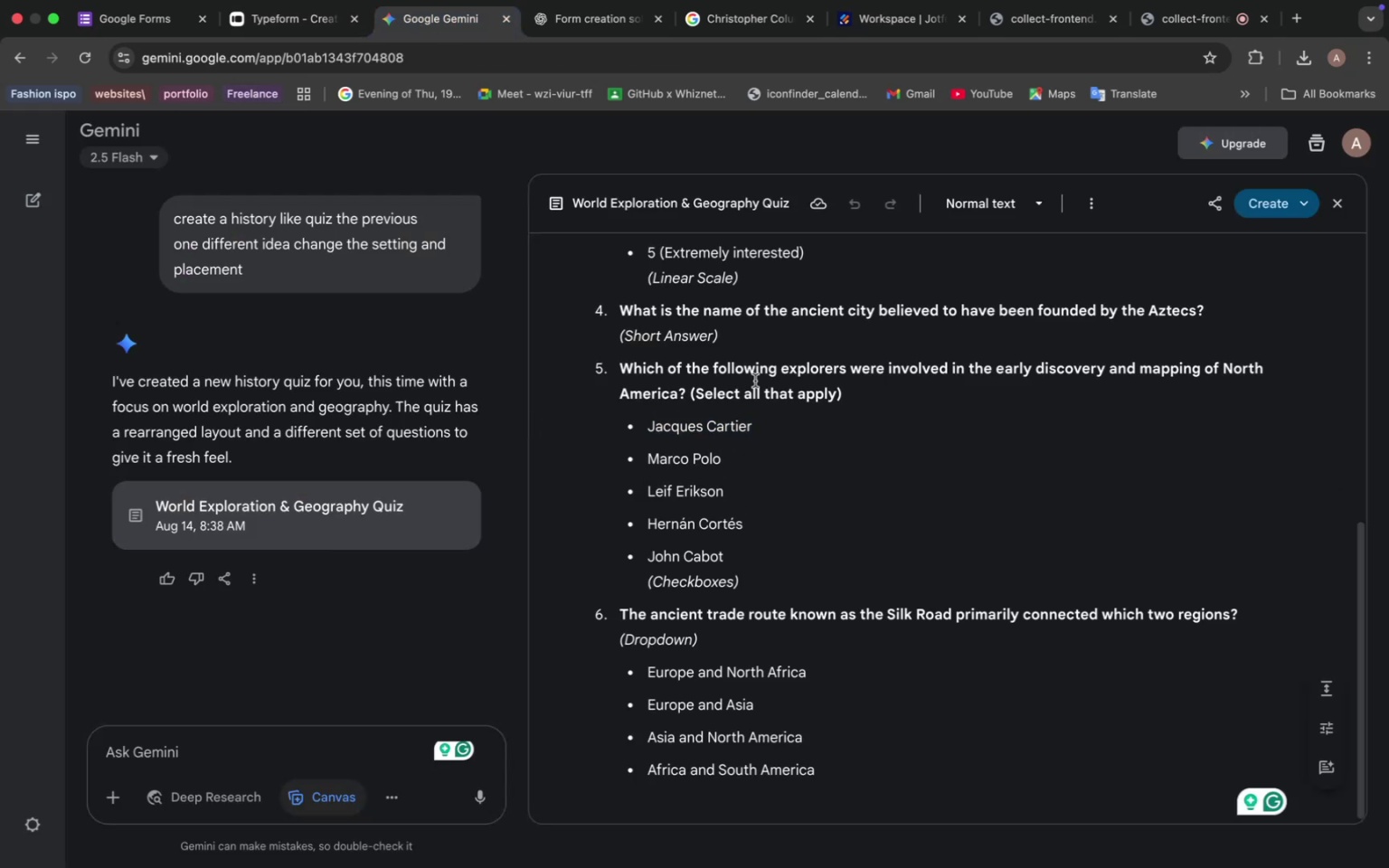 
wait(7.71)
 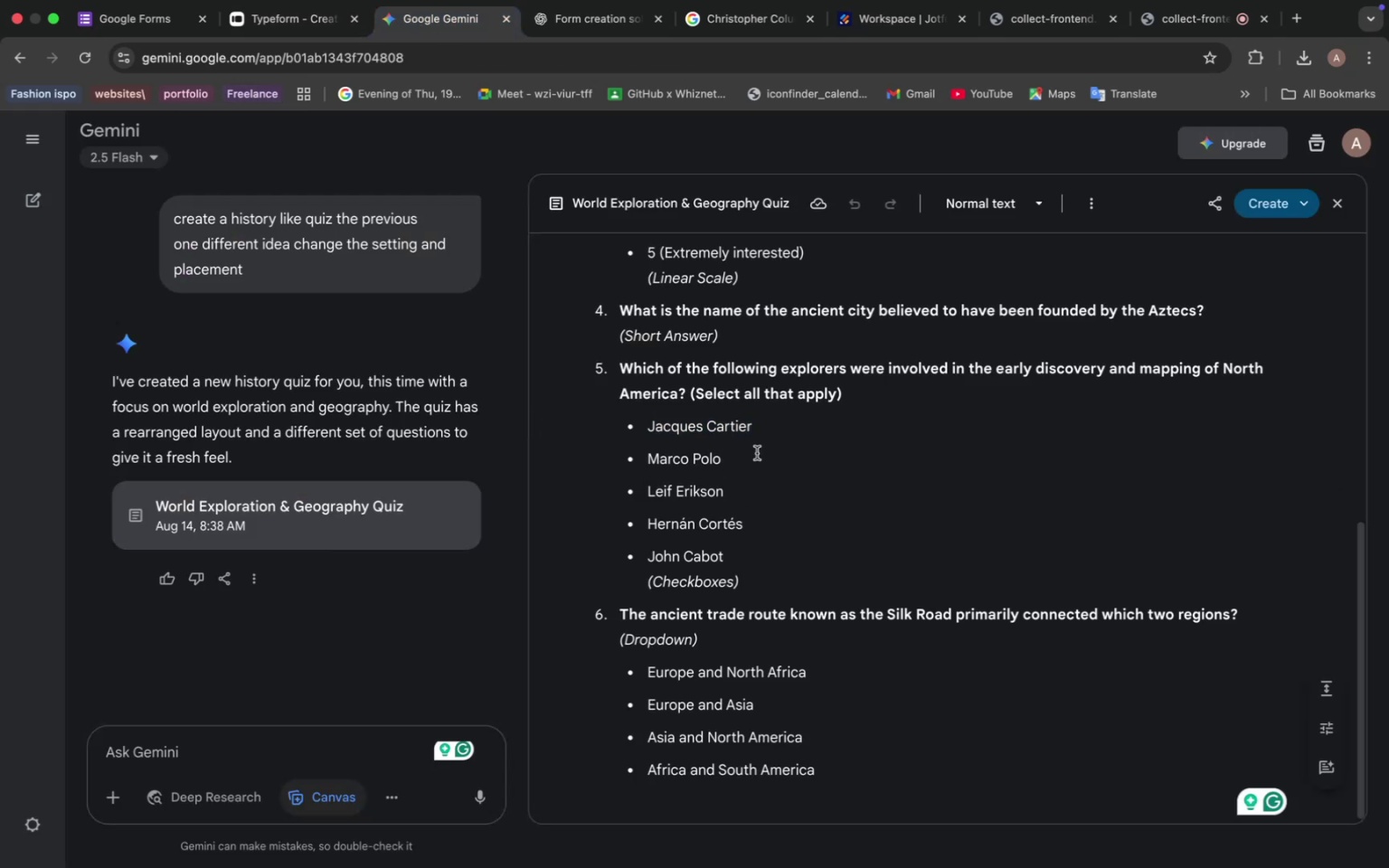 
left_click_drag(start_coordinate=[726, 461], to_coordinate=[647, 457])
 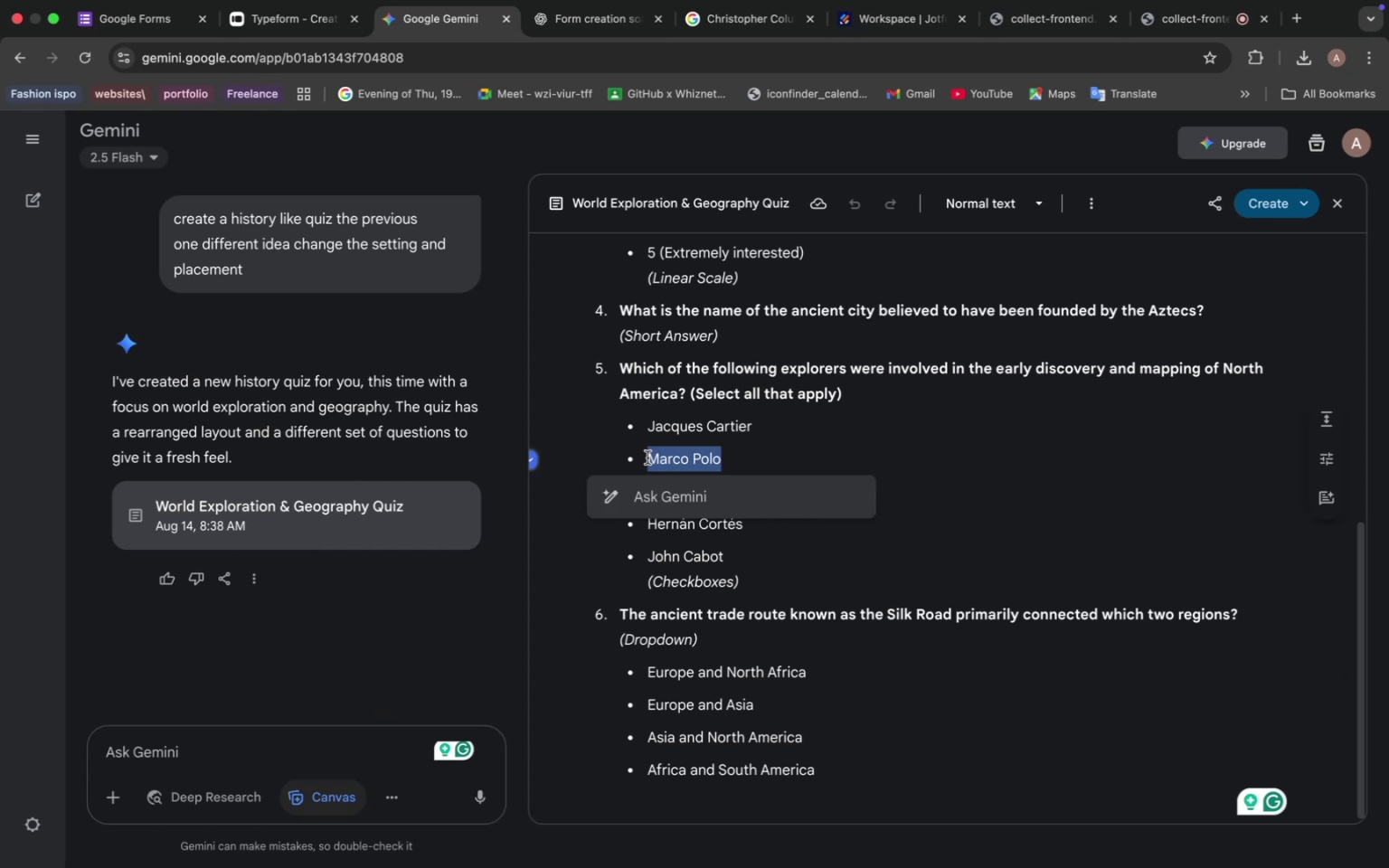 
key(Meta+C)
 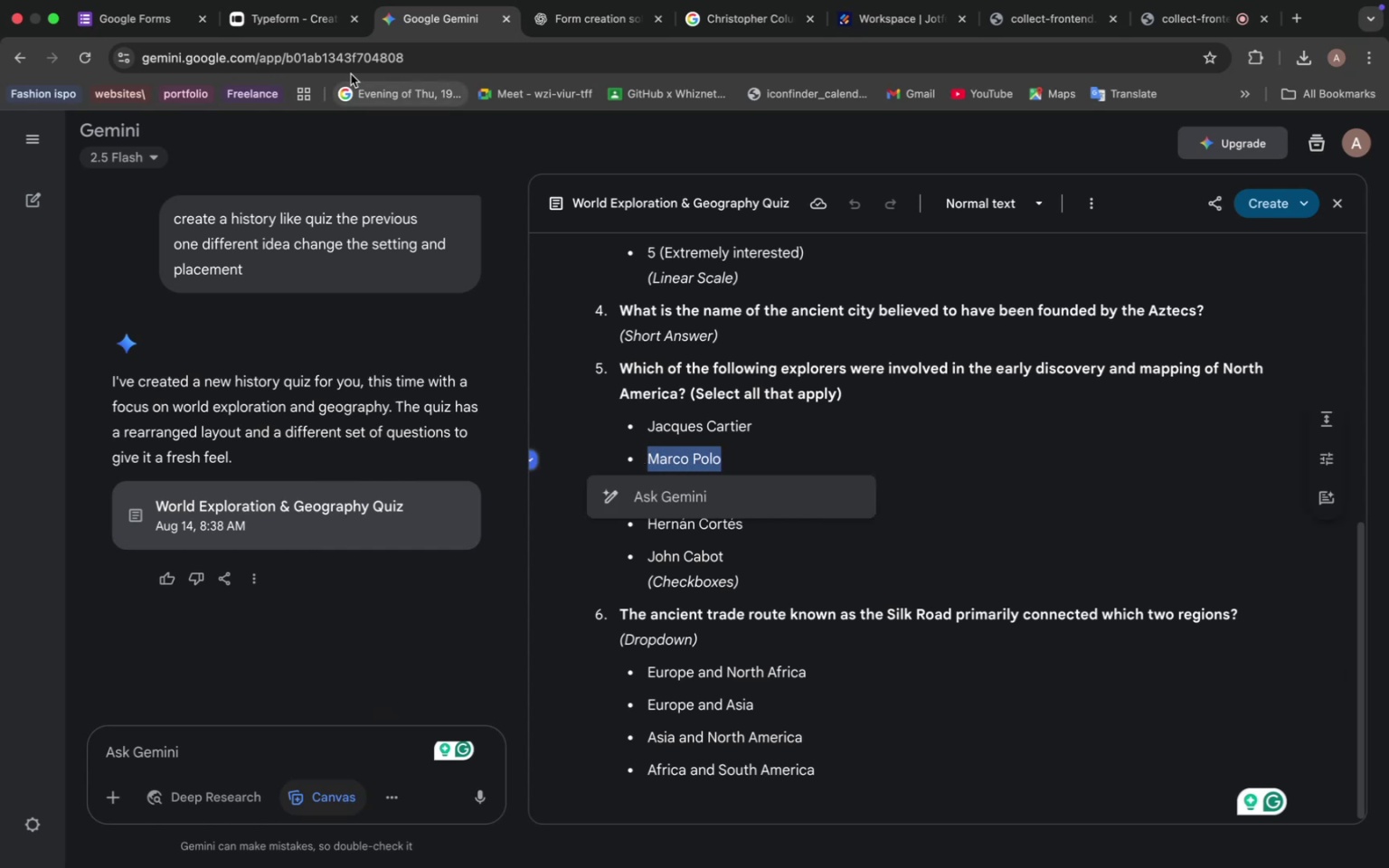 
left_click([303, 25])
 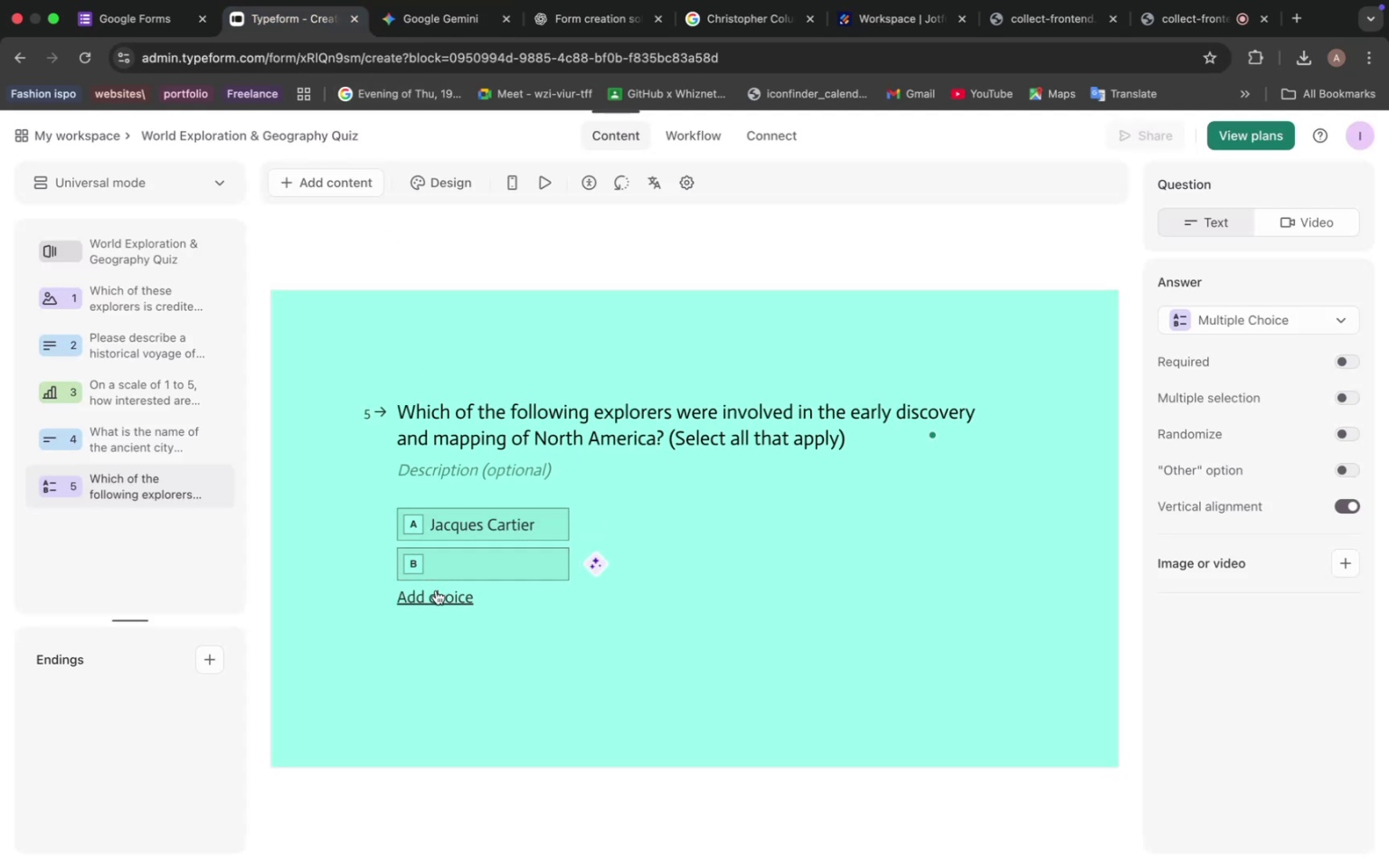 
left_click([454, 549])
 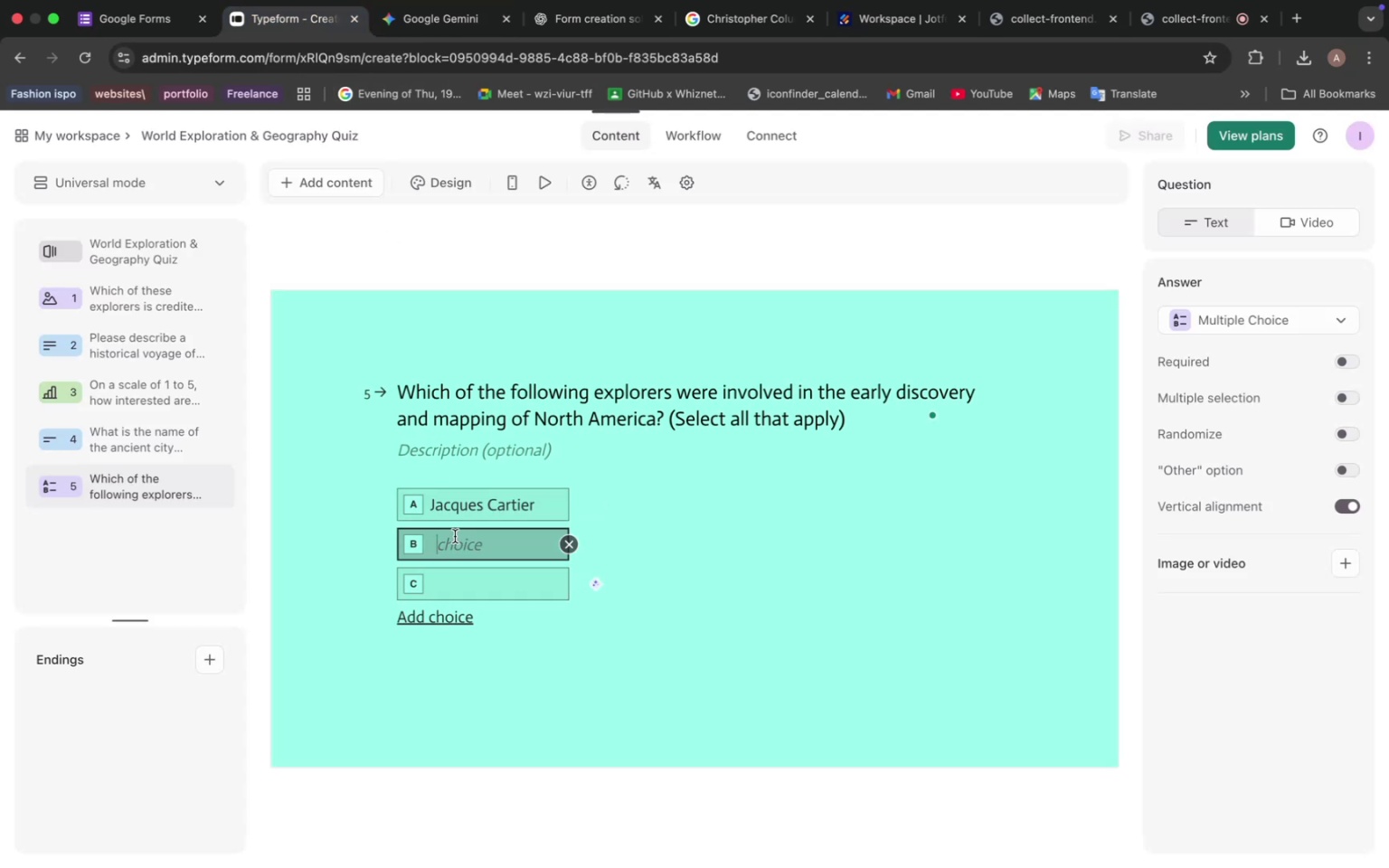 
key(Meta+V)
 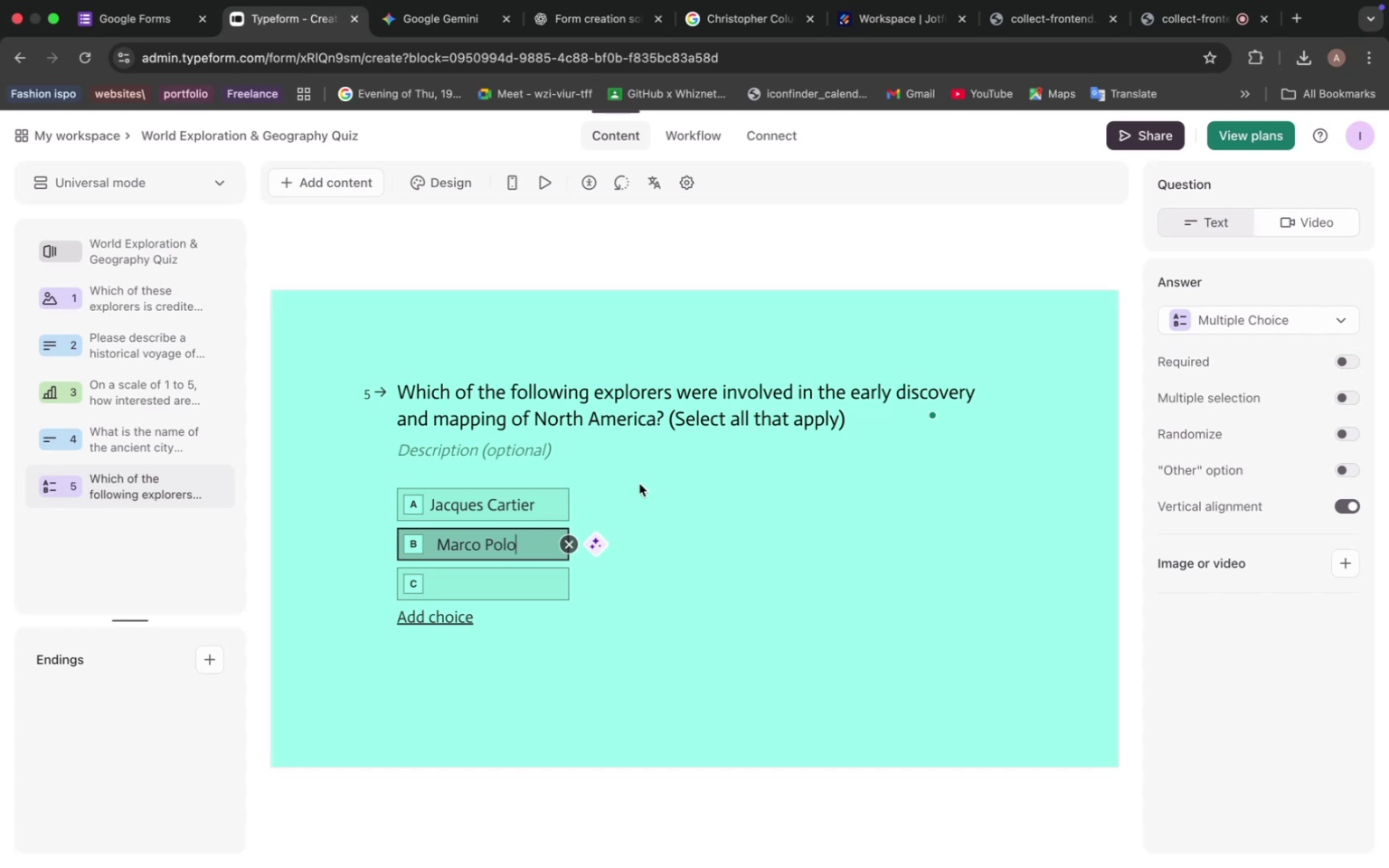 
wait(39.59)
 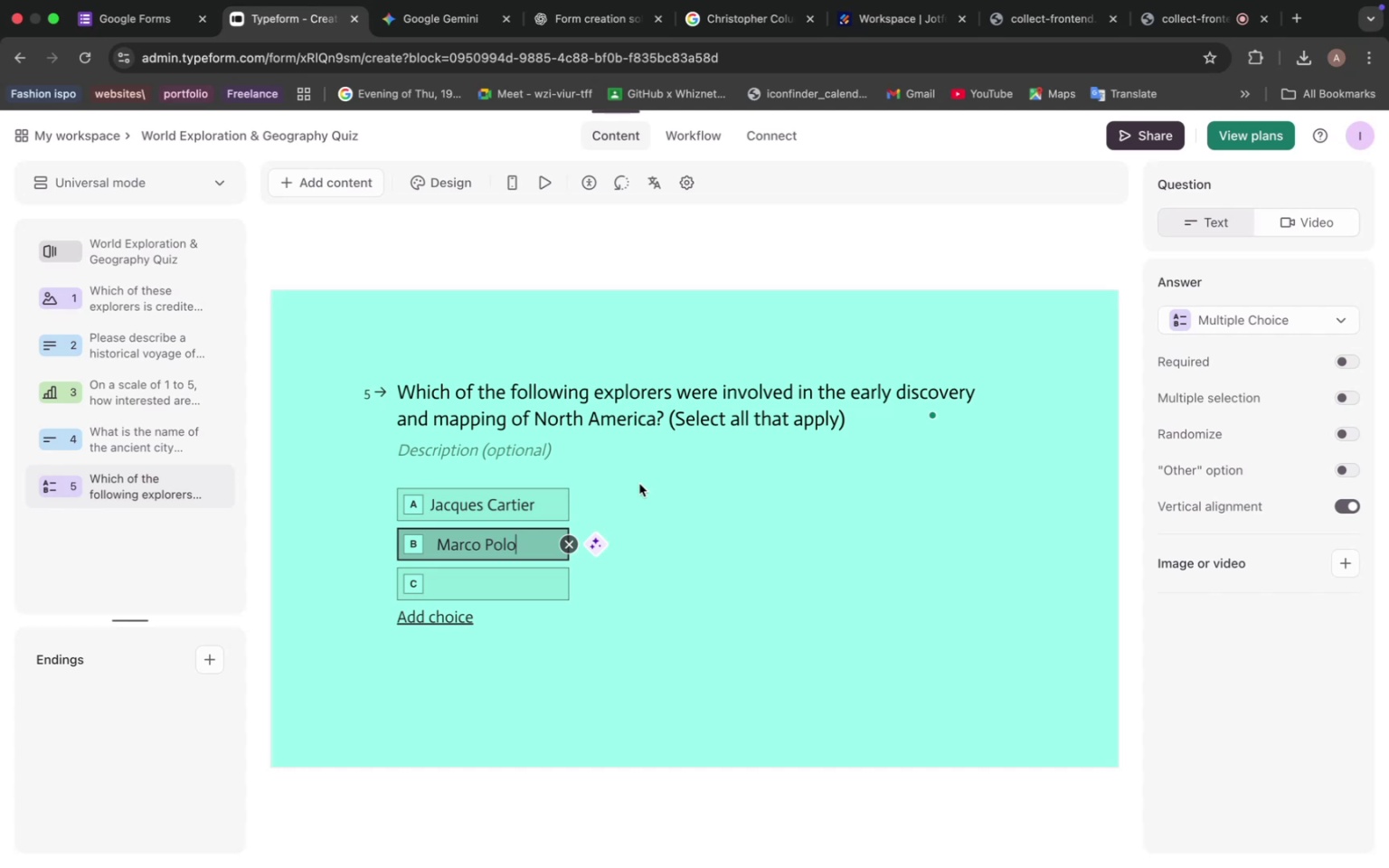 
left_click([576, 16])
 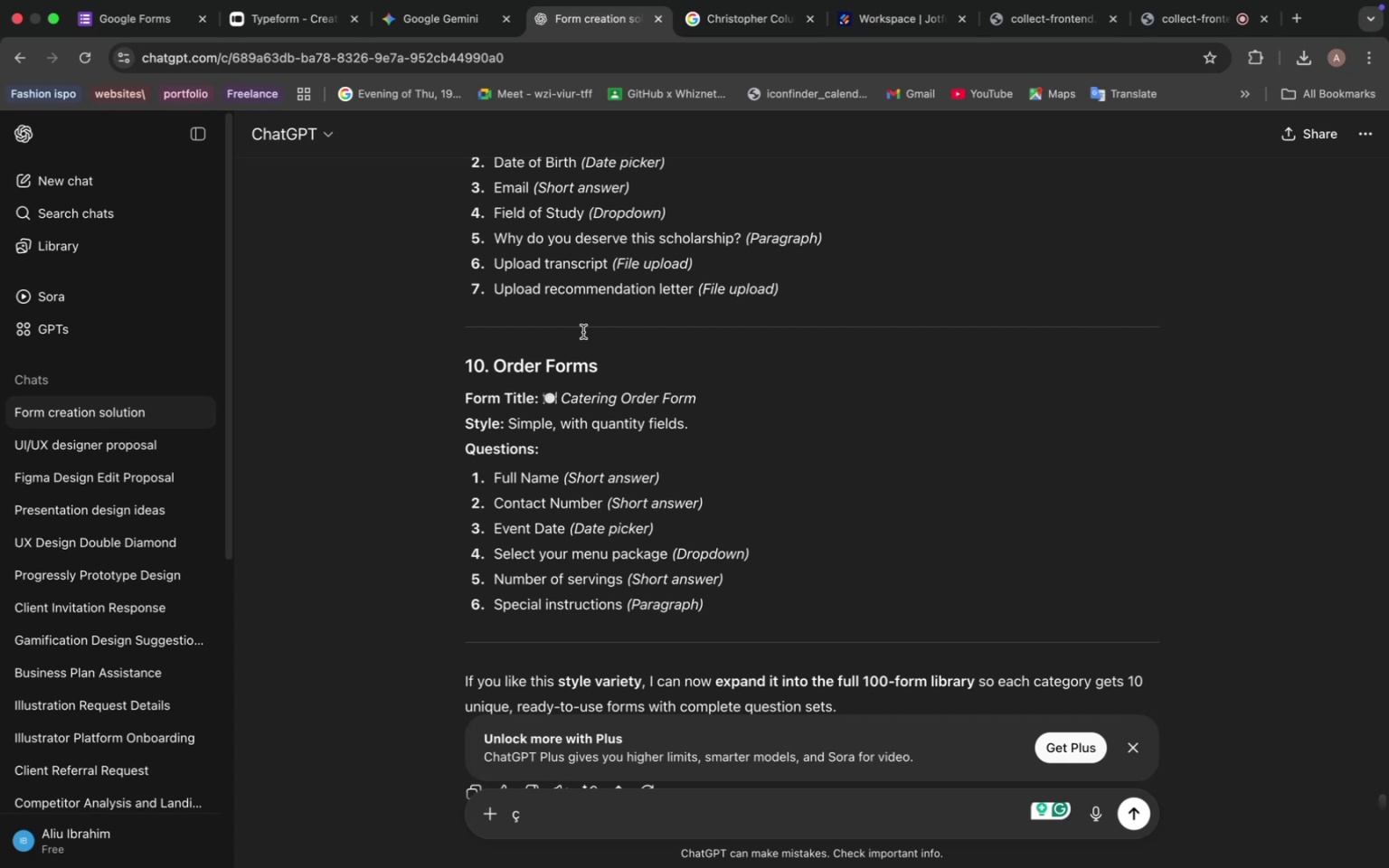 
left_click([427, 14])
 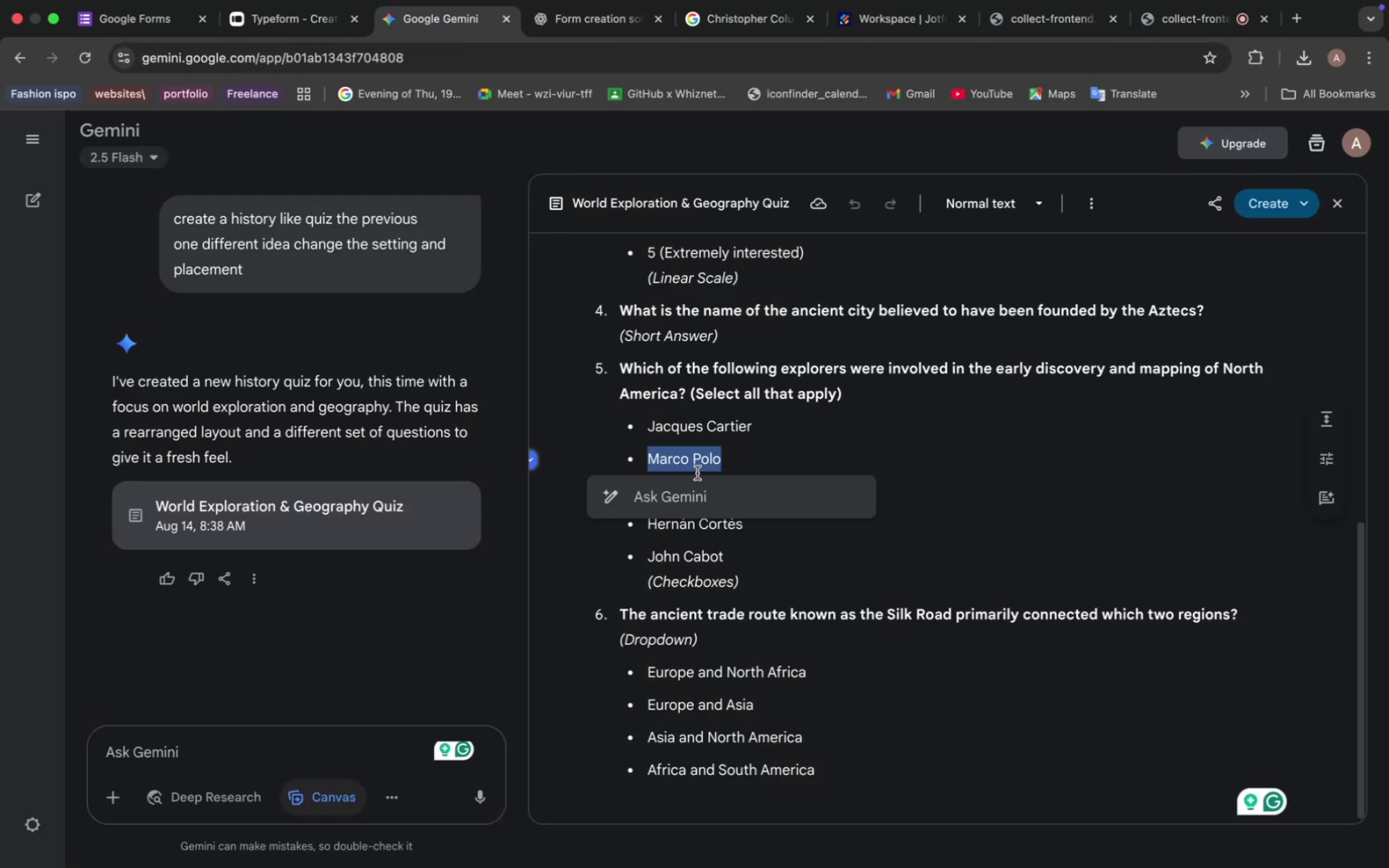 
left_click([761, 454])
 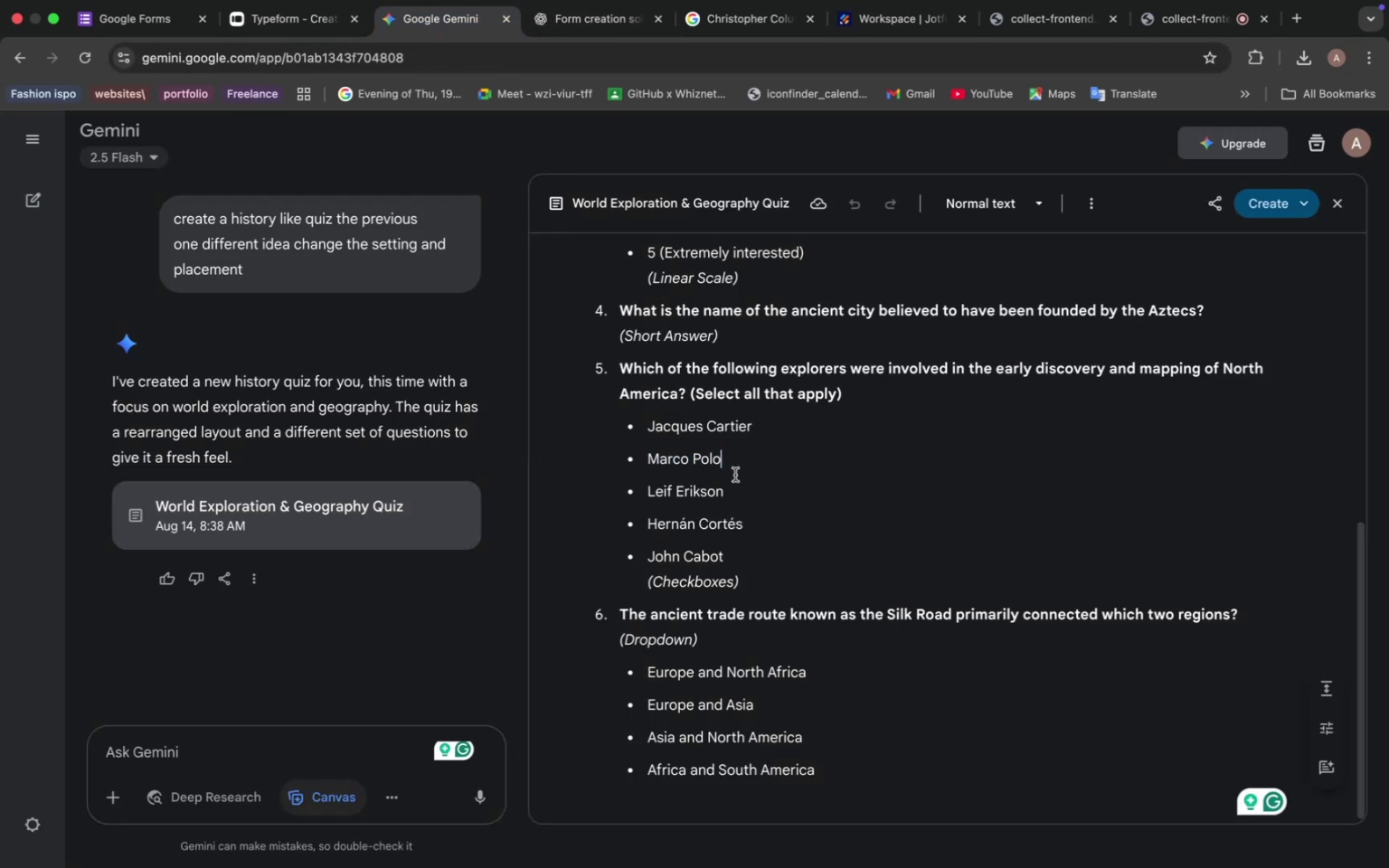 
left_click_drag(start_coordinate=[739, 492], to_coordinate=[663, 488])
 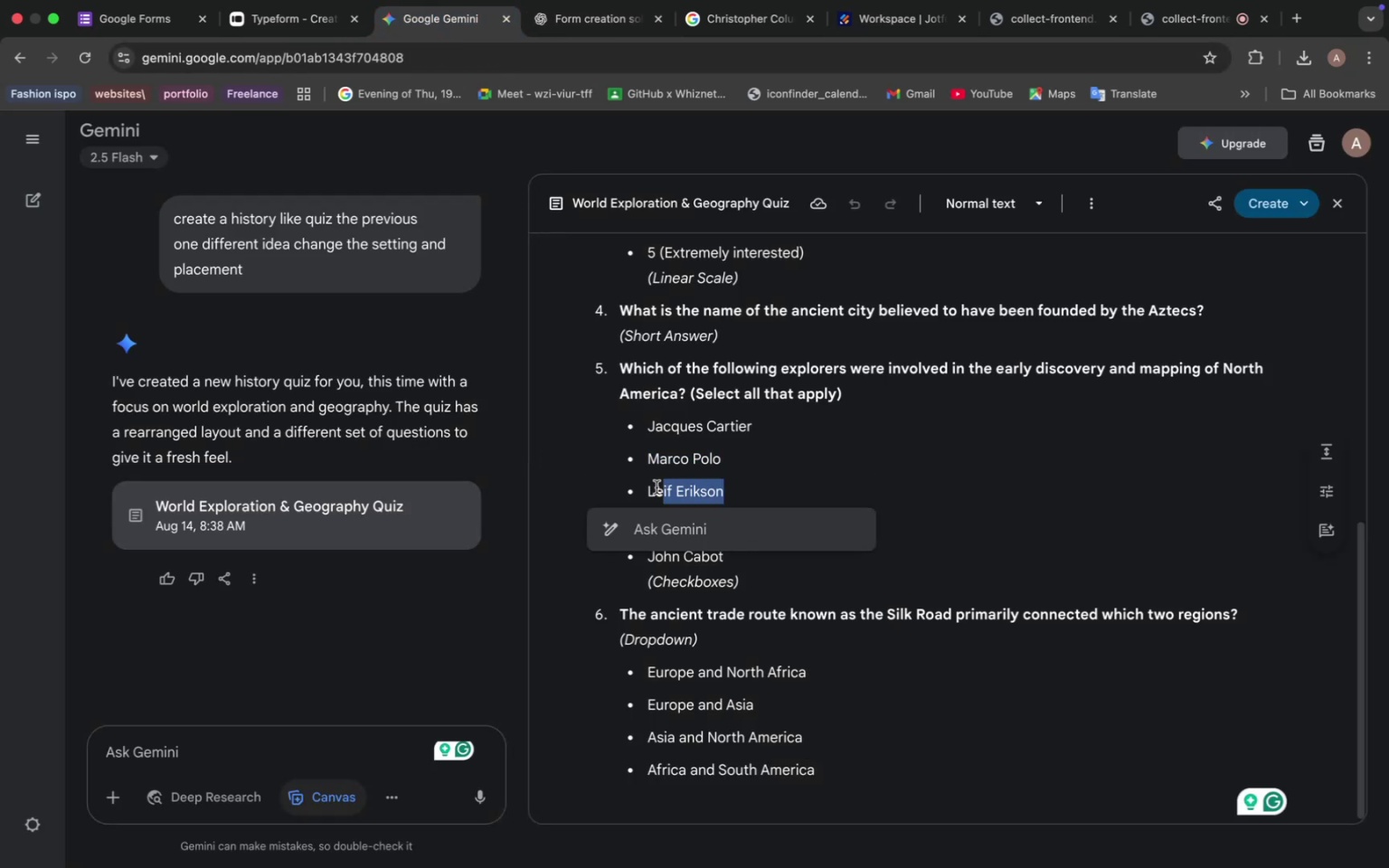 
left_click_drag(start_coordinate=[648, 487], to_coordinate=[723, 493])
 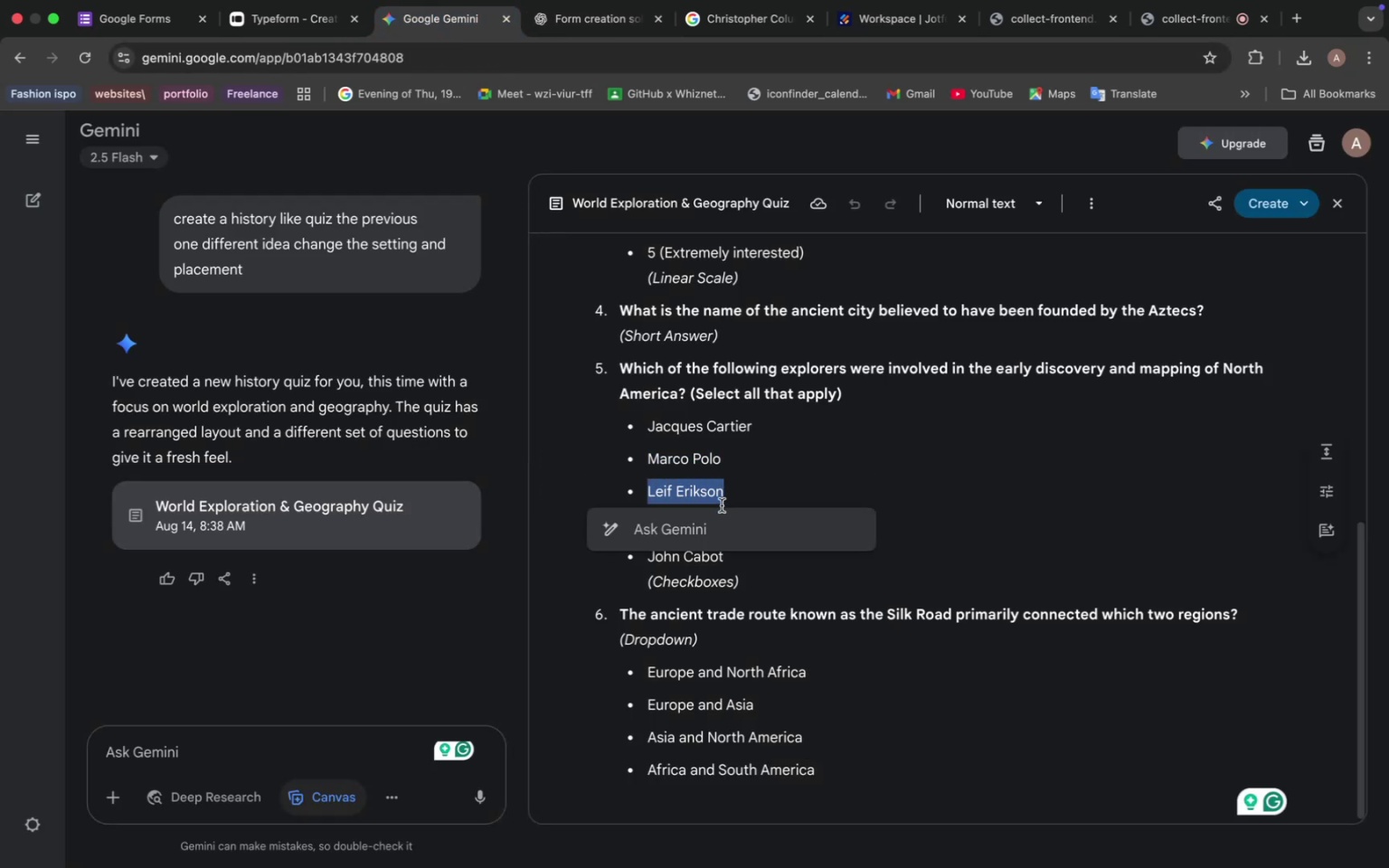 
key(Meta+C)
 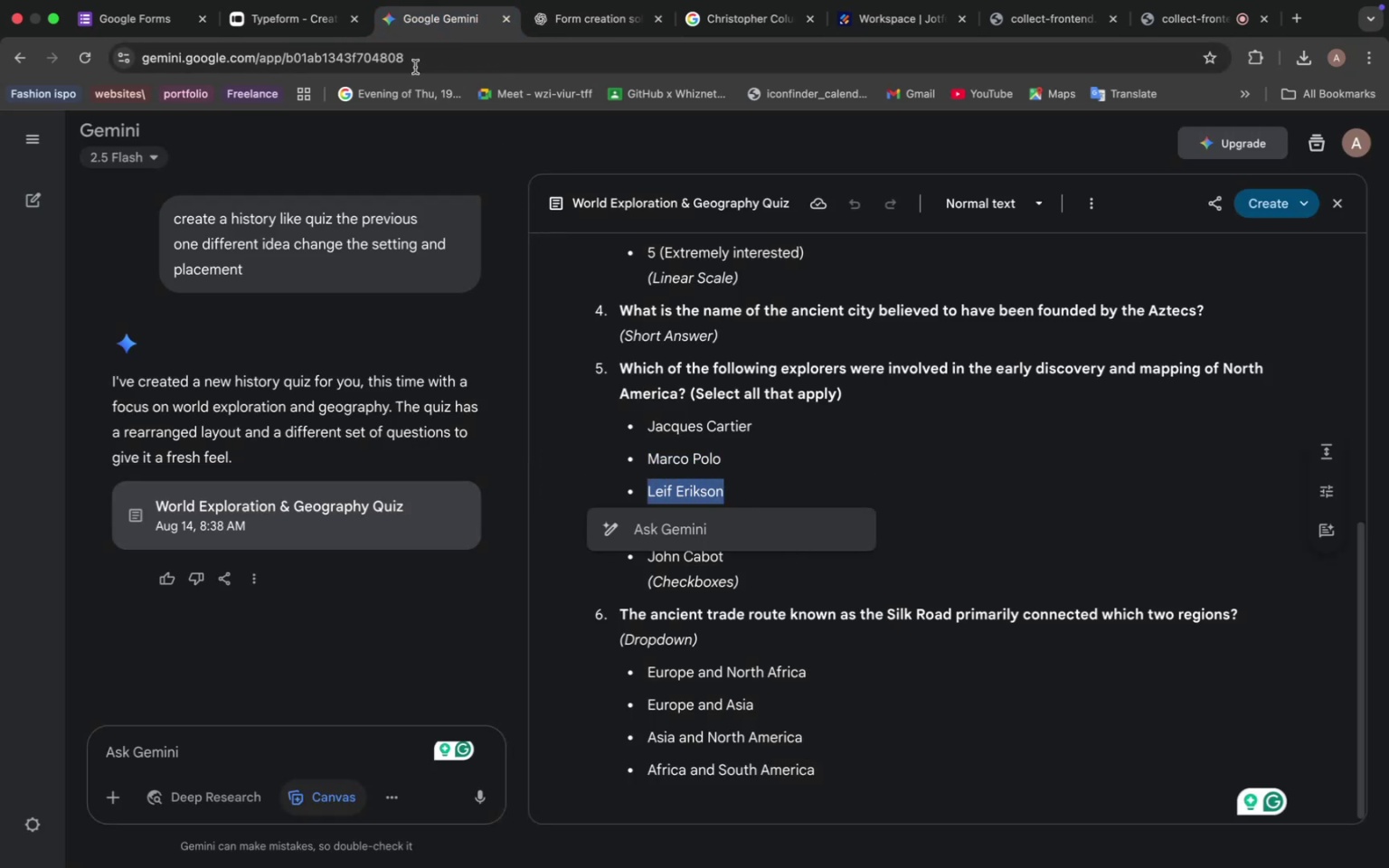 
left_click([297, 19])
 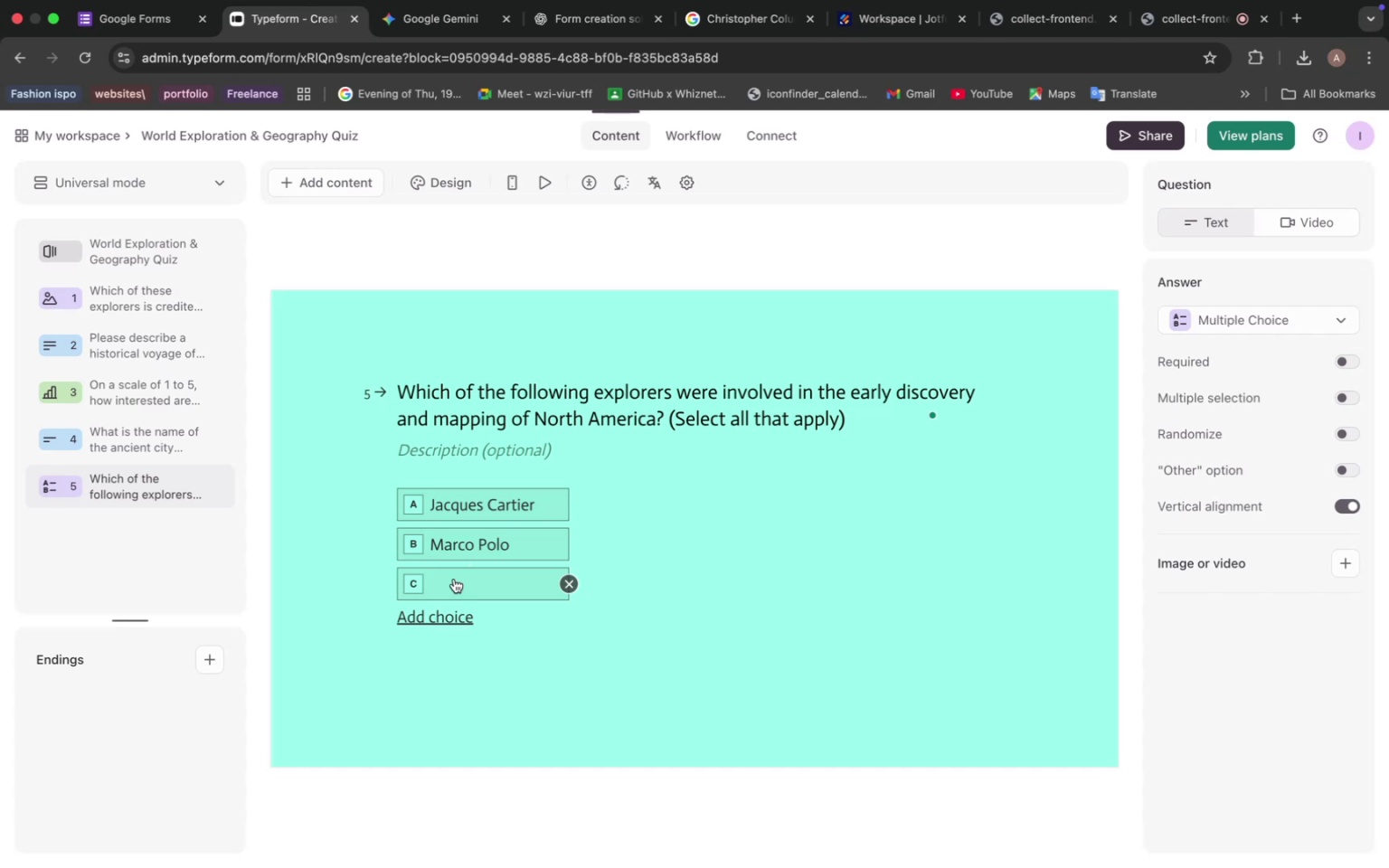 
key(Meta+V)
 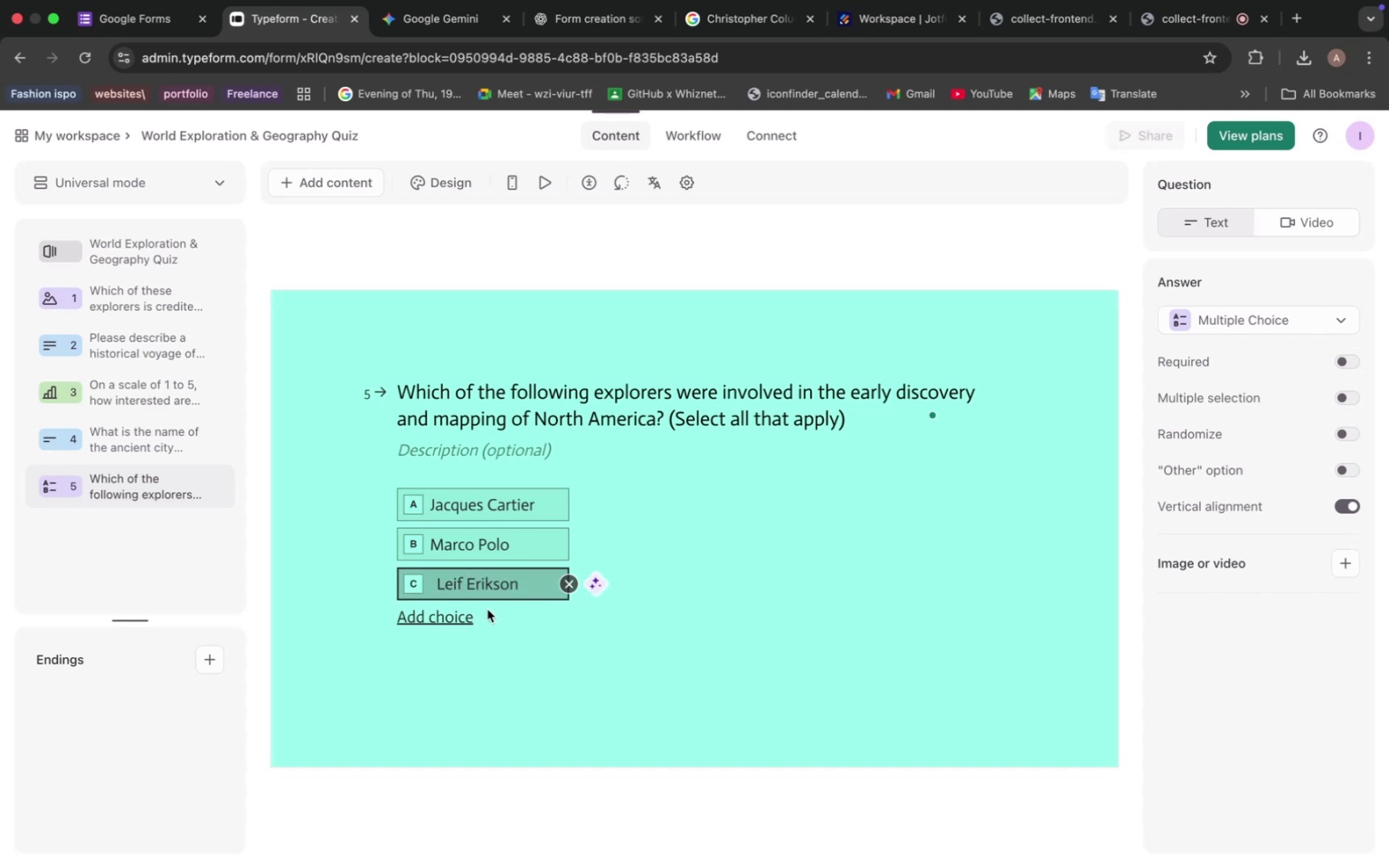 
left_click([433, 620])
 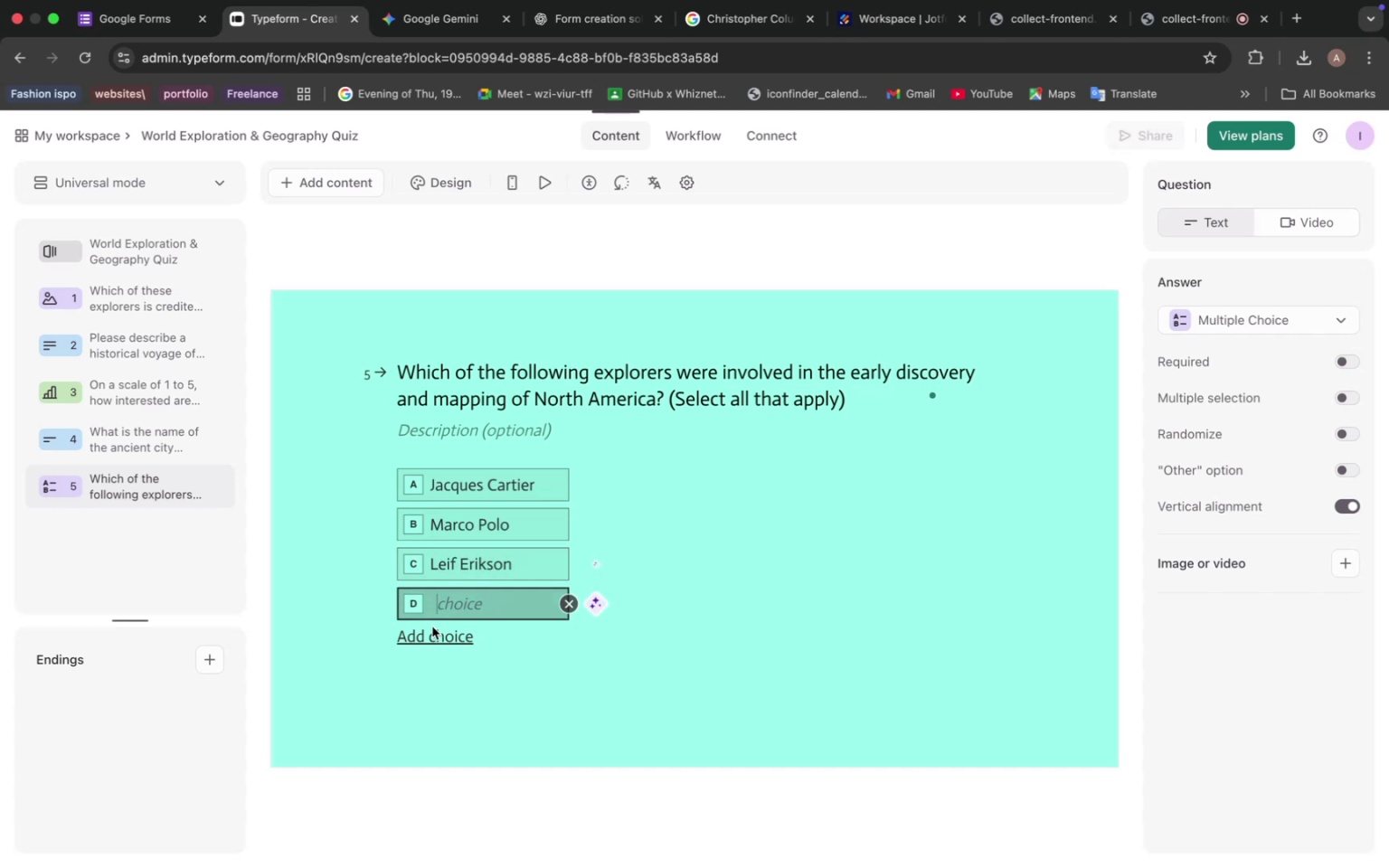 
left_click([439, 636])
 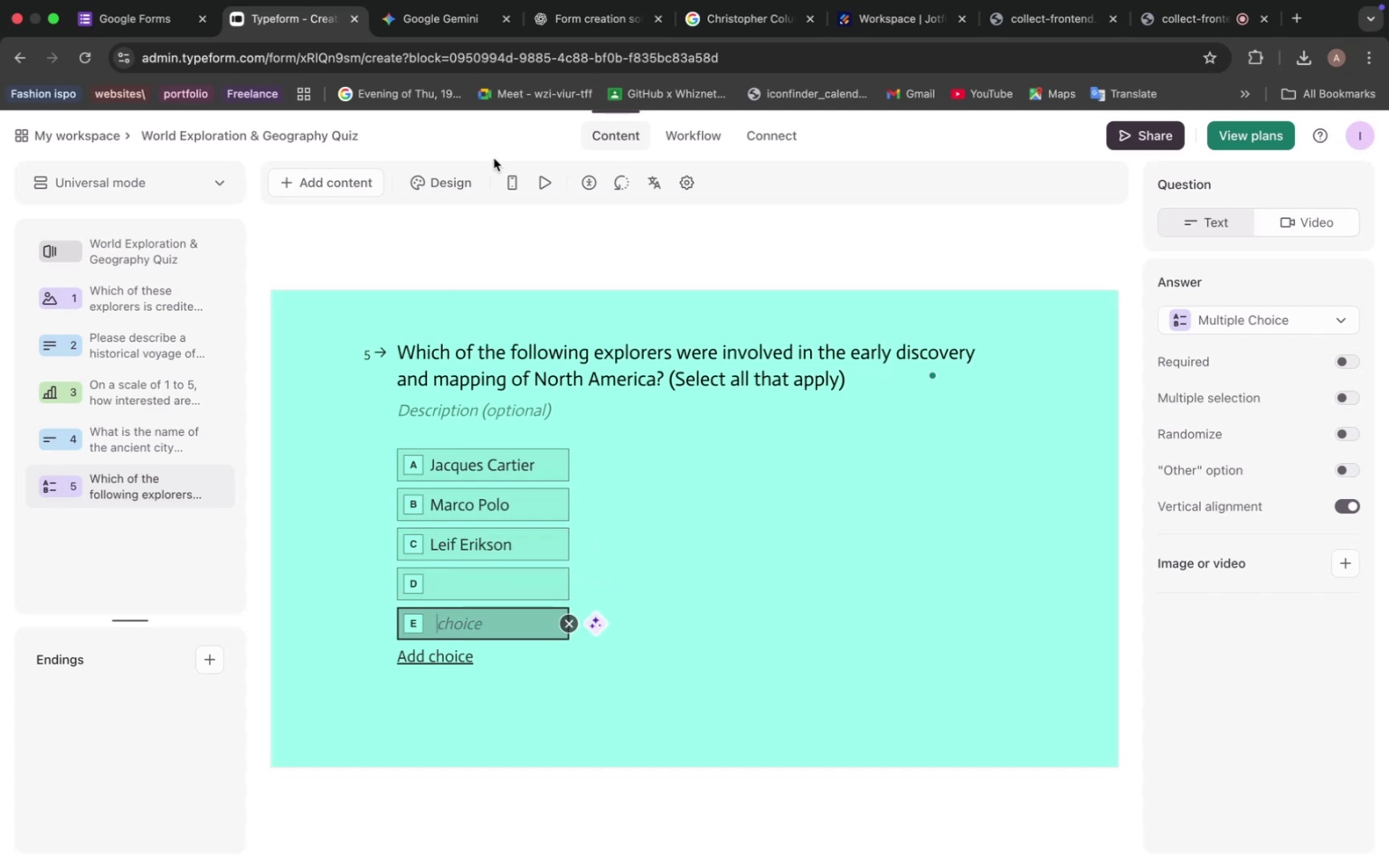 
left_click([417, 27])
 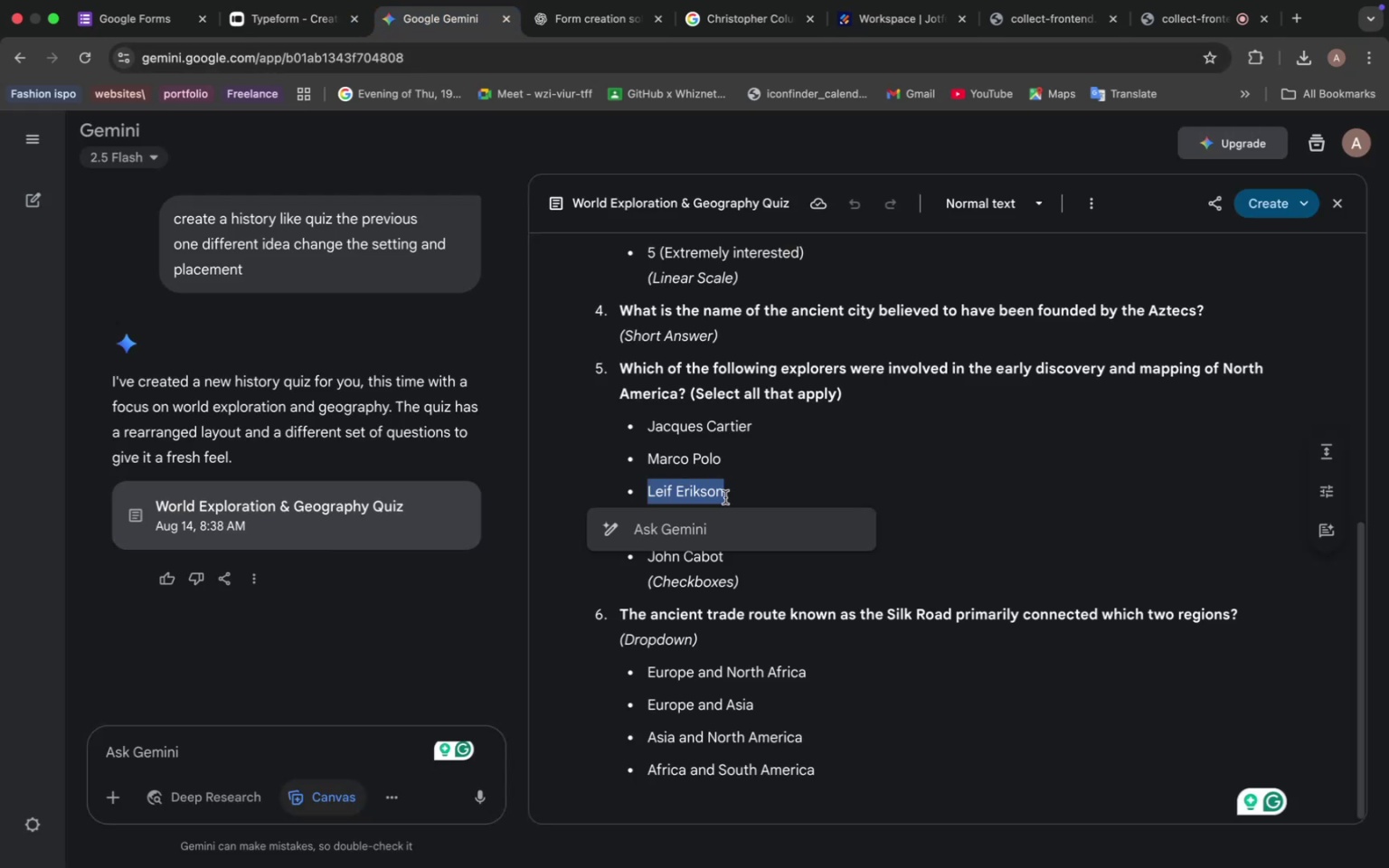 
left_click([751, 480])
 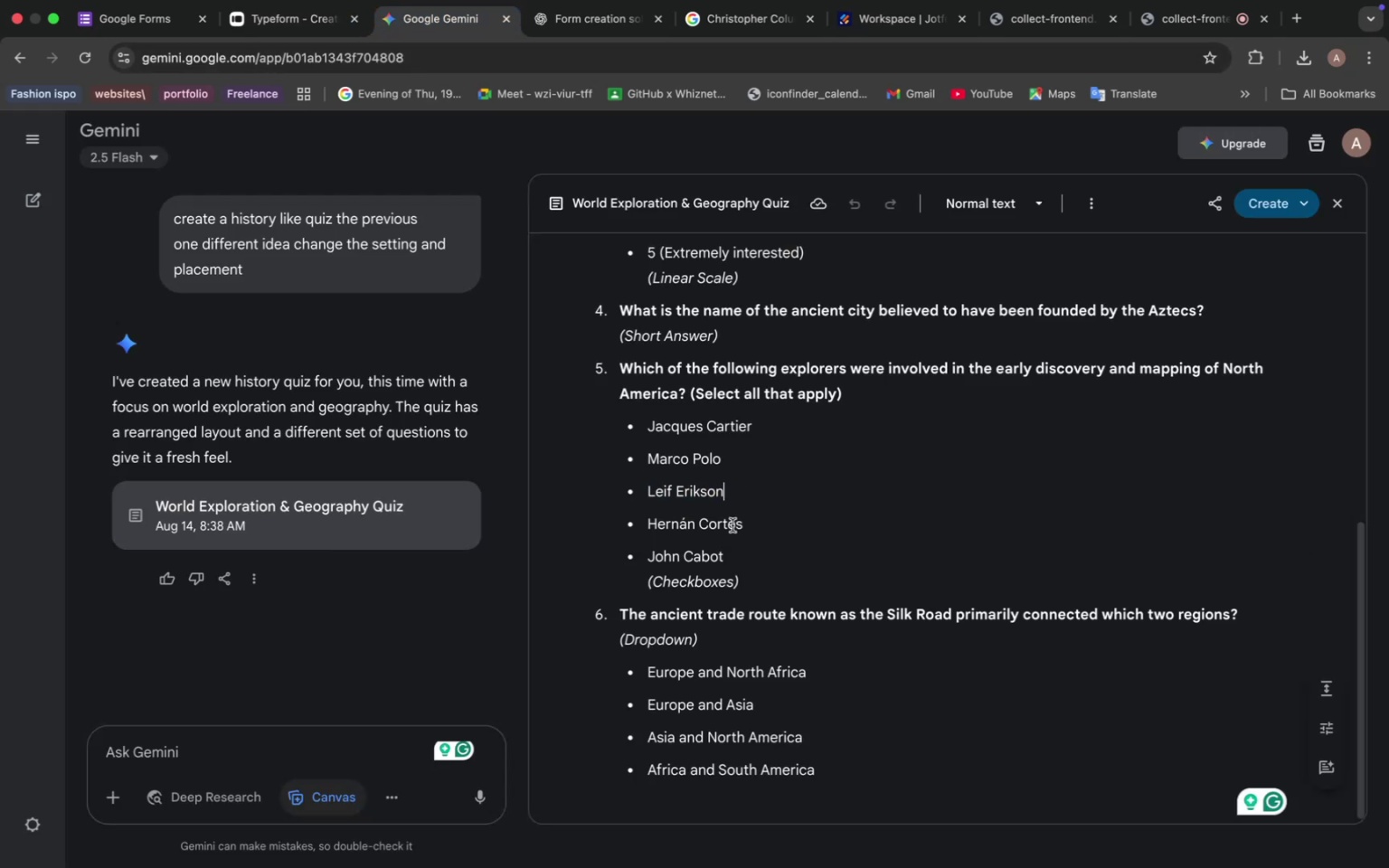 
left_click_drag(start_coordinate=[756, 526], to_coordinate=[638, 507])
 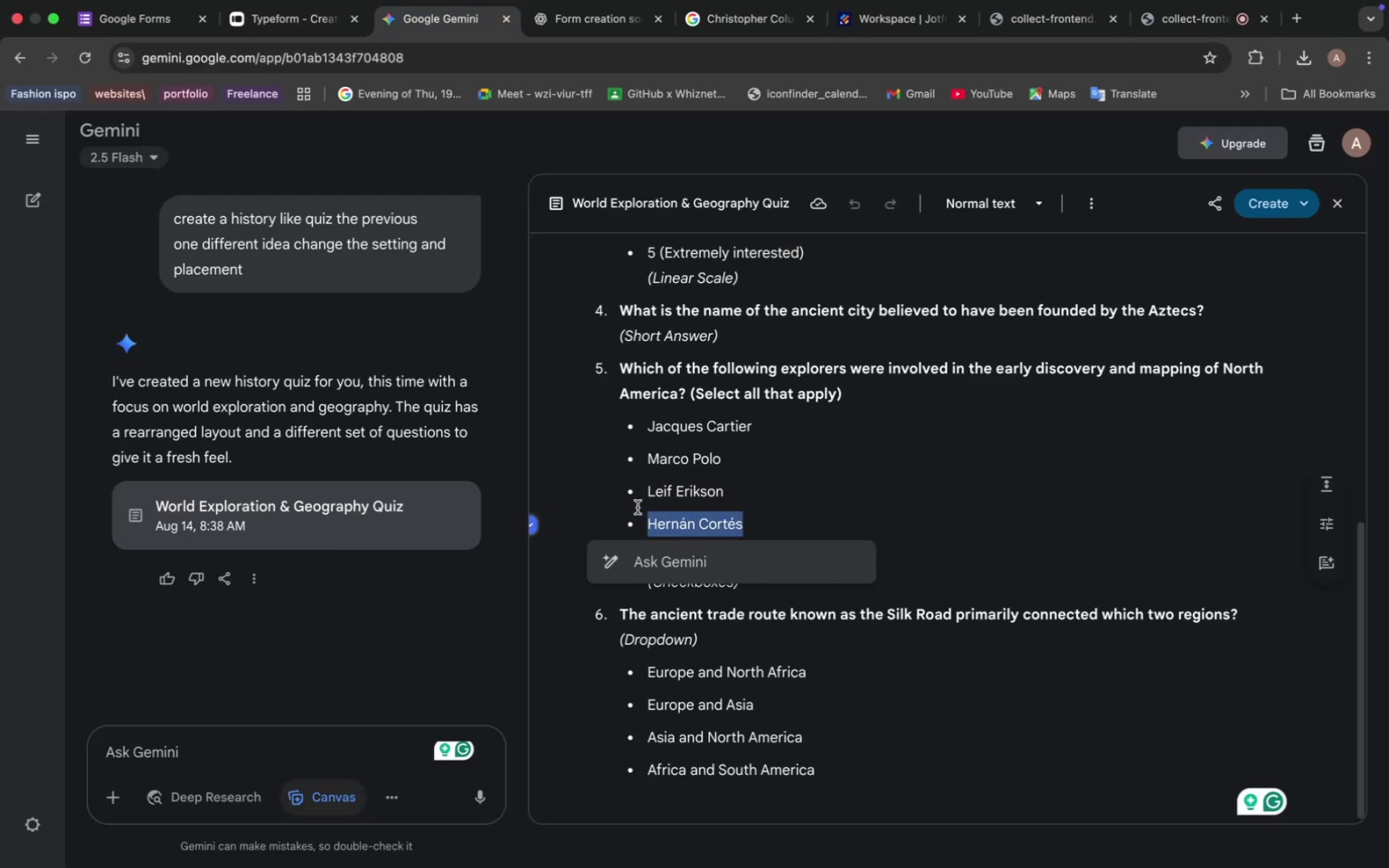 
key(Meta+C)
 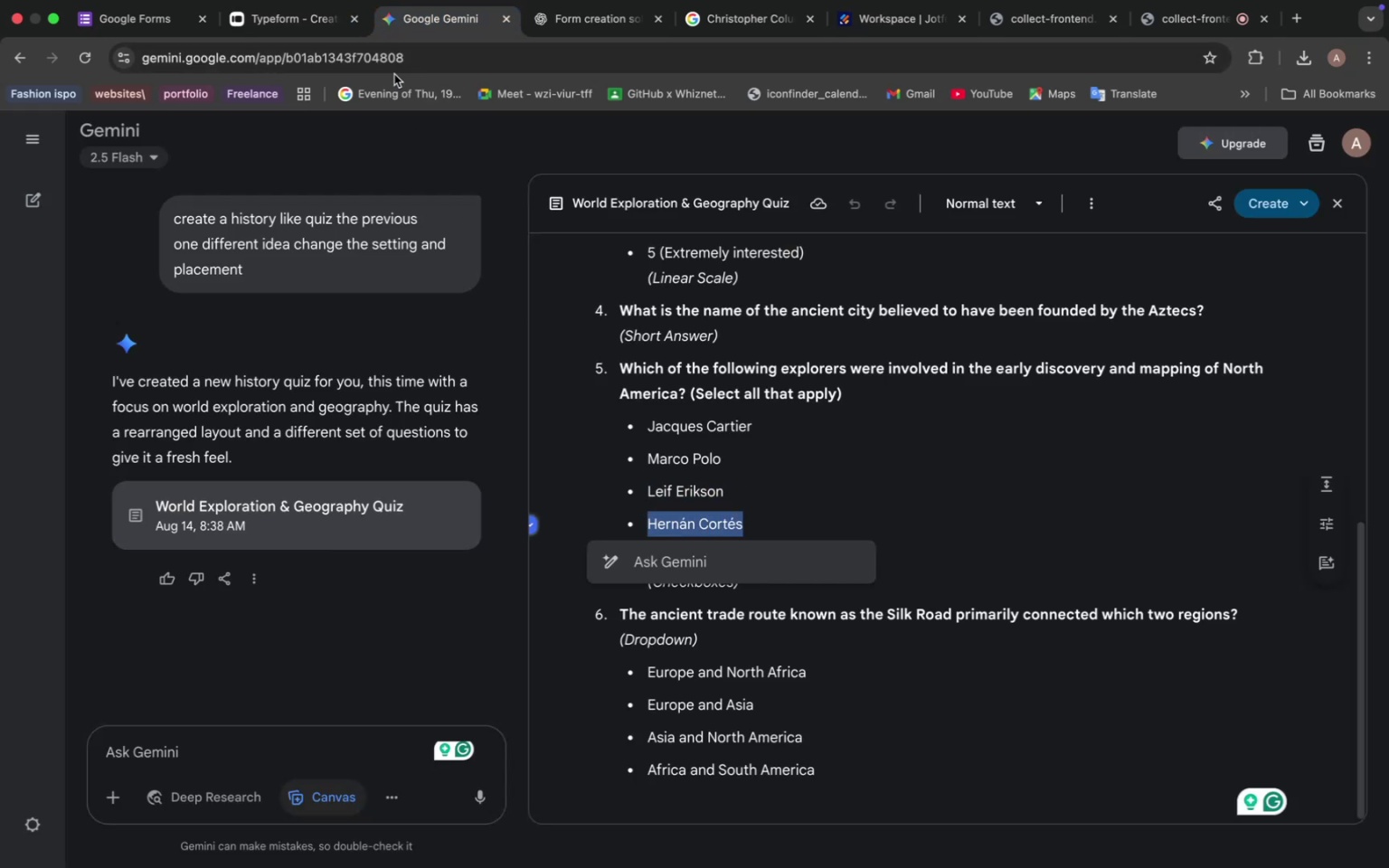 
left_click([301, 14])
 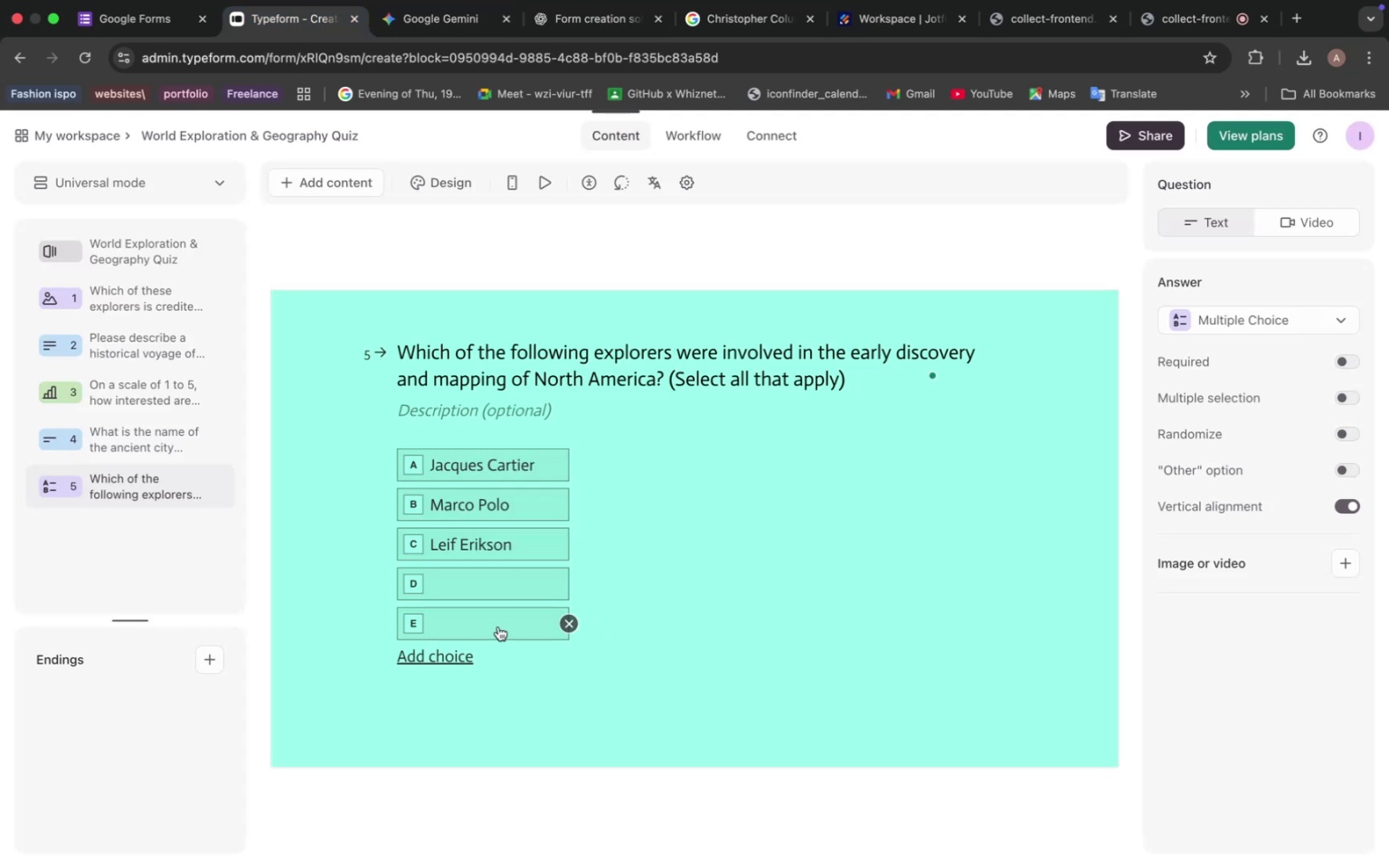 
left_click([450, 593])
 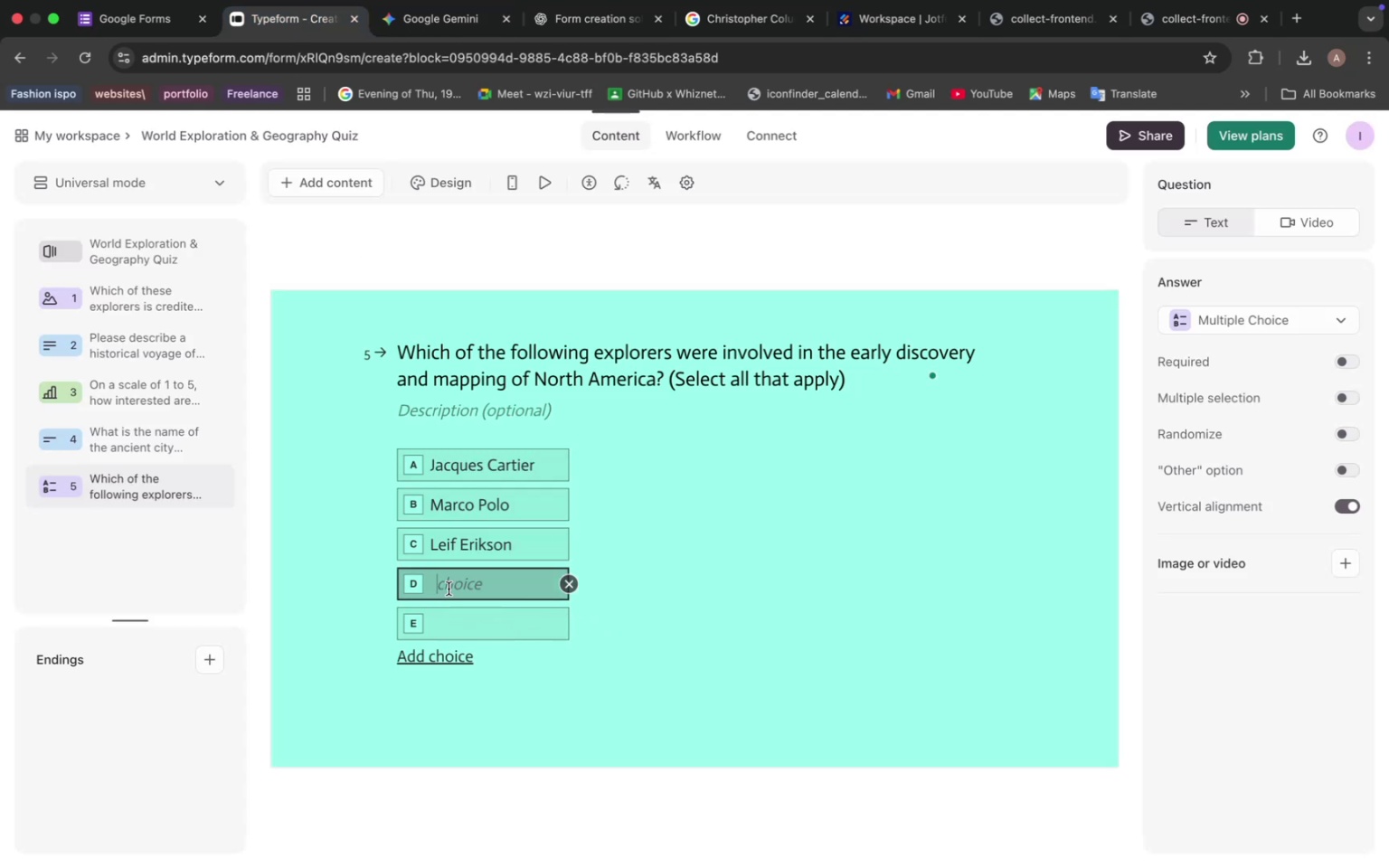 
key(Meta+V)
 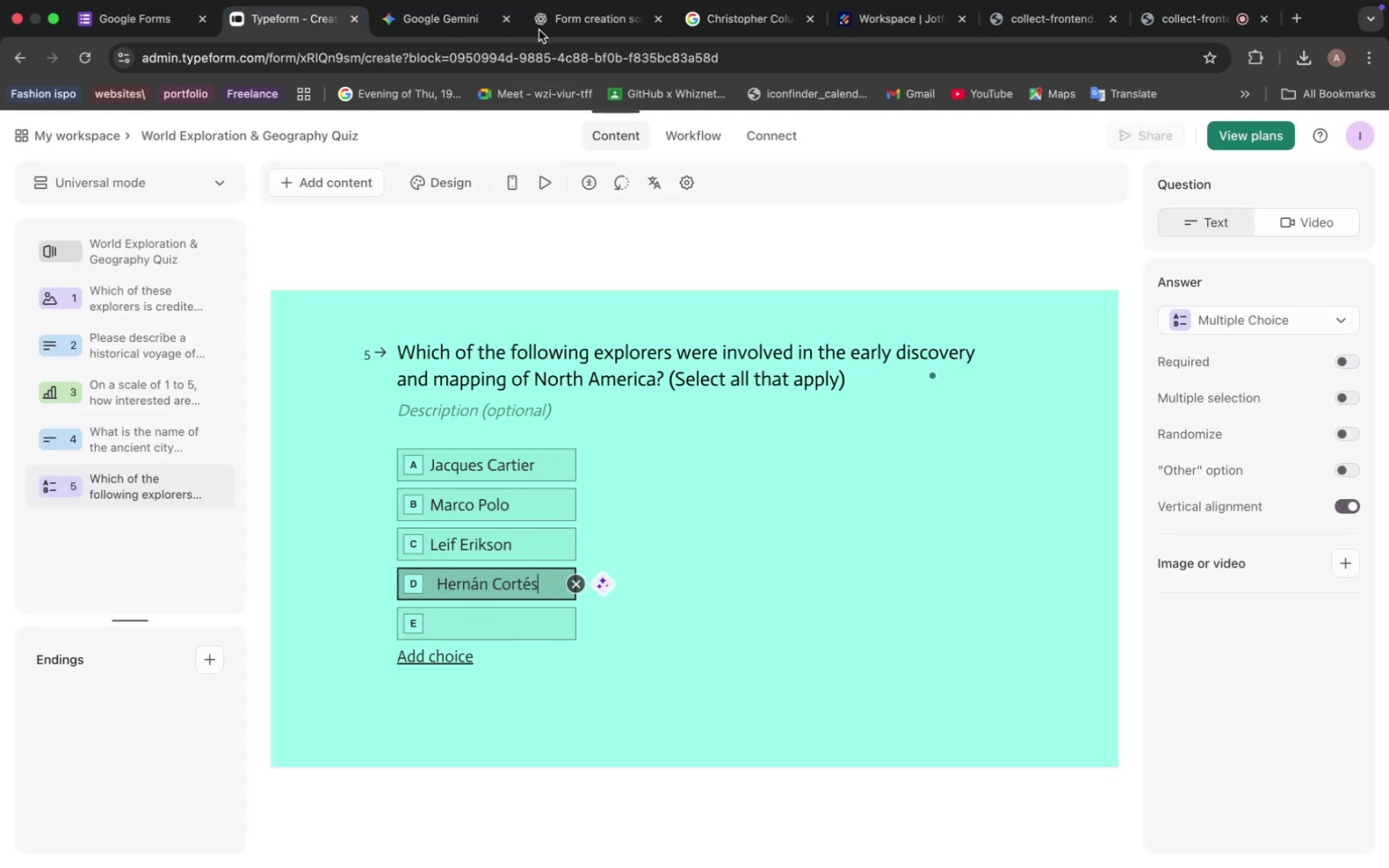 
left_click([423, 18])
 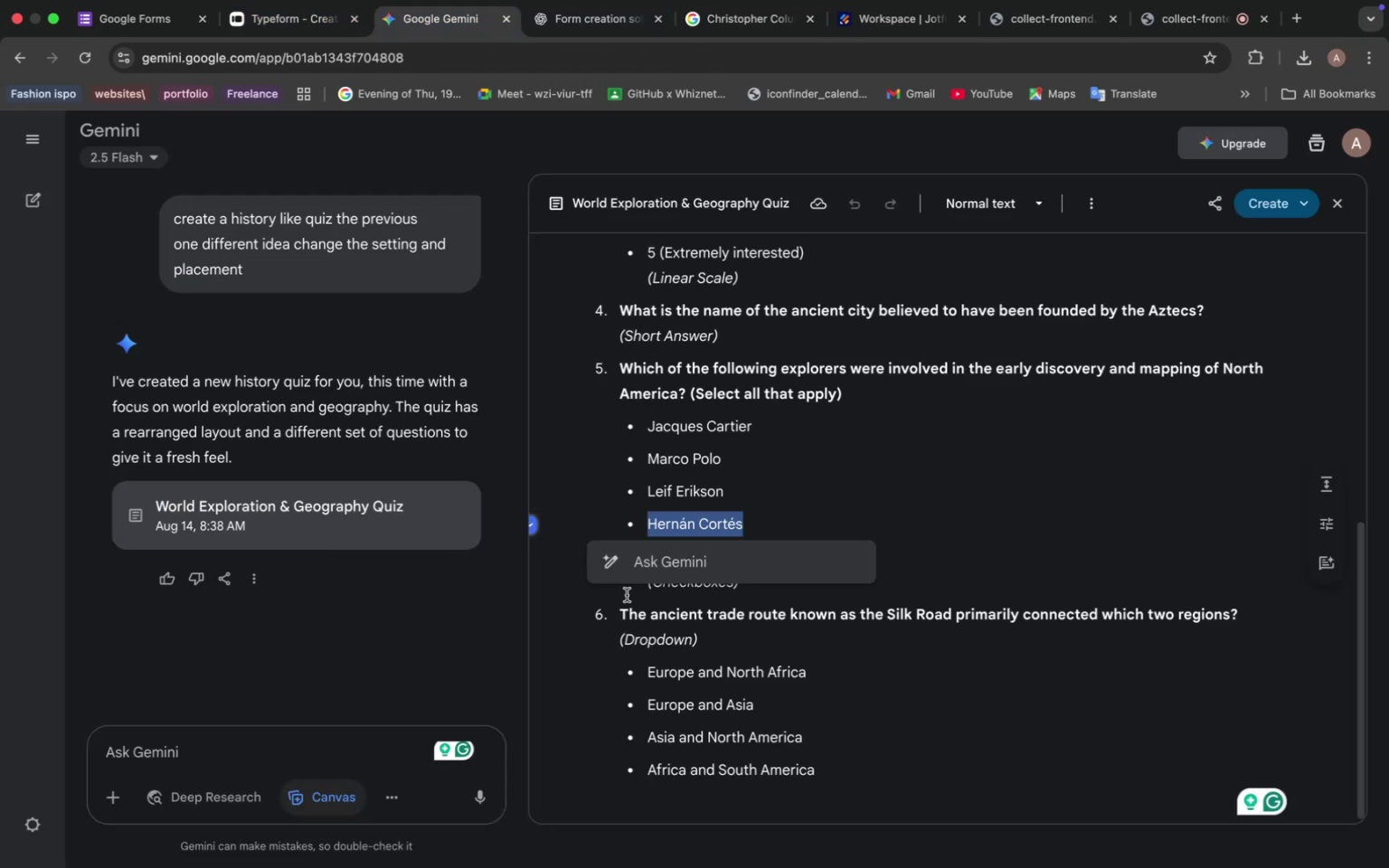 
left_click([742, 608])
 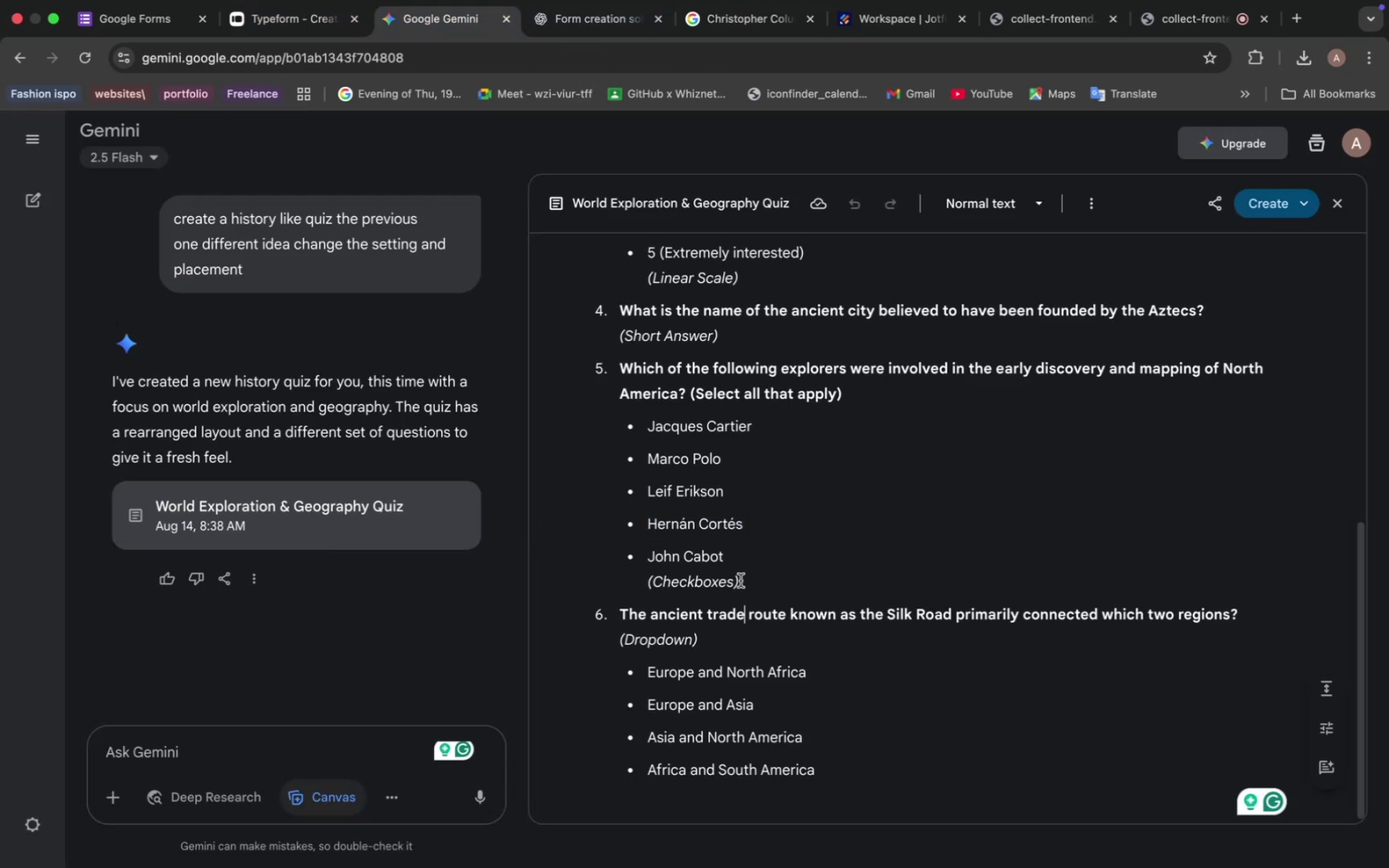 
left_click_drag(start_coordinate=[742, 544], to_coordinate=[677, 540])
 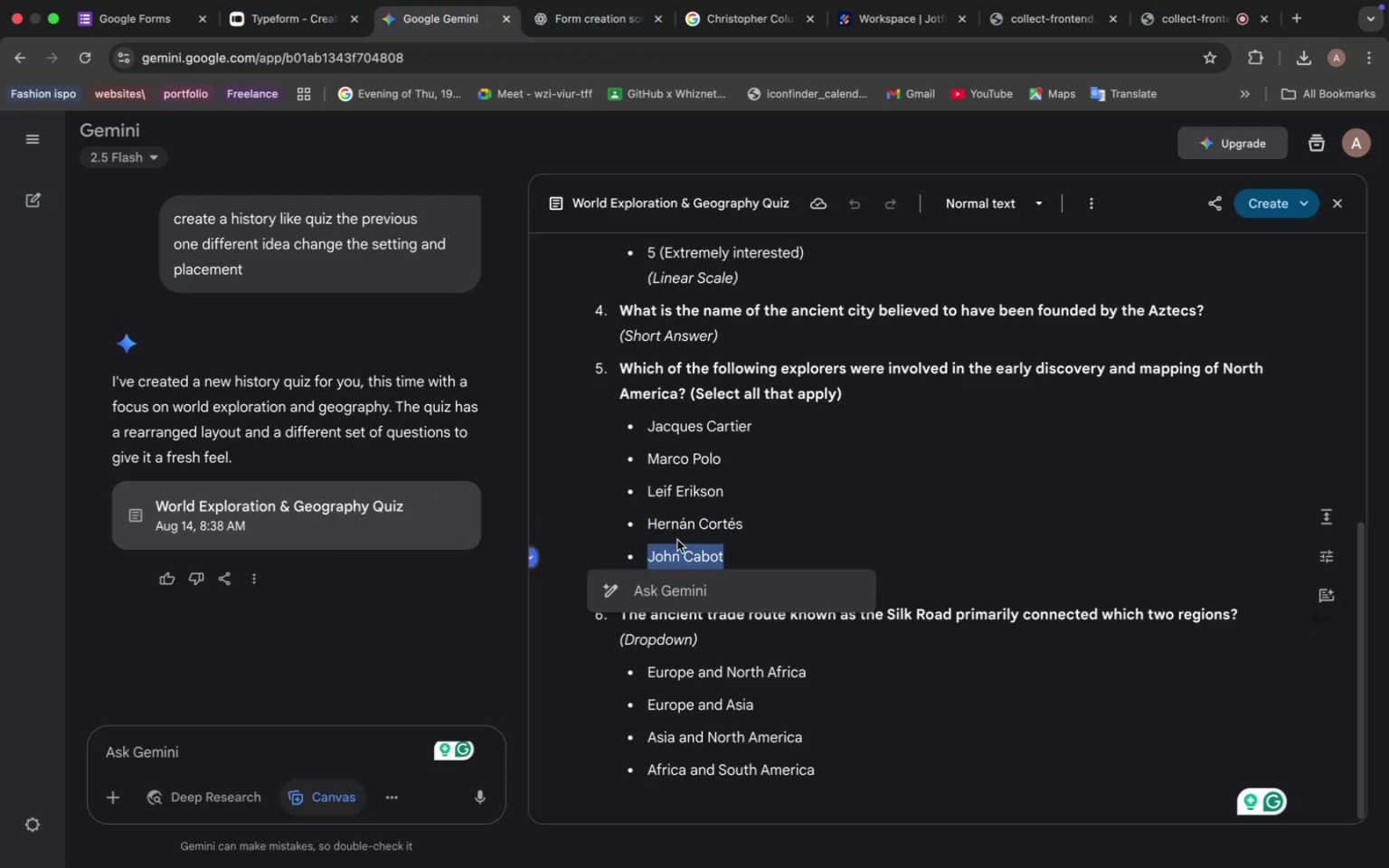 
key(Meta+C)
 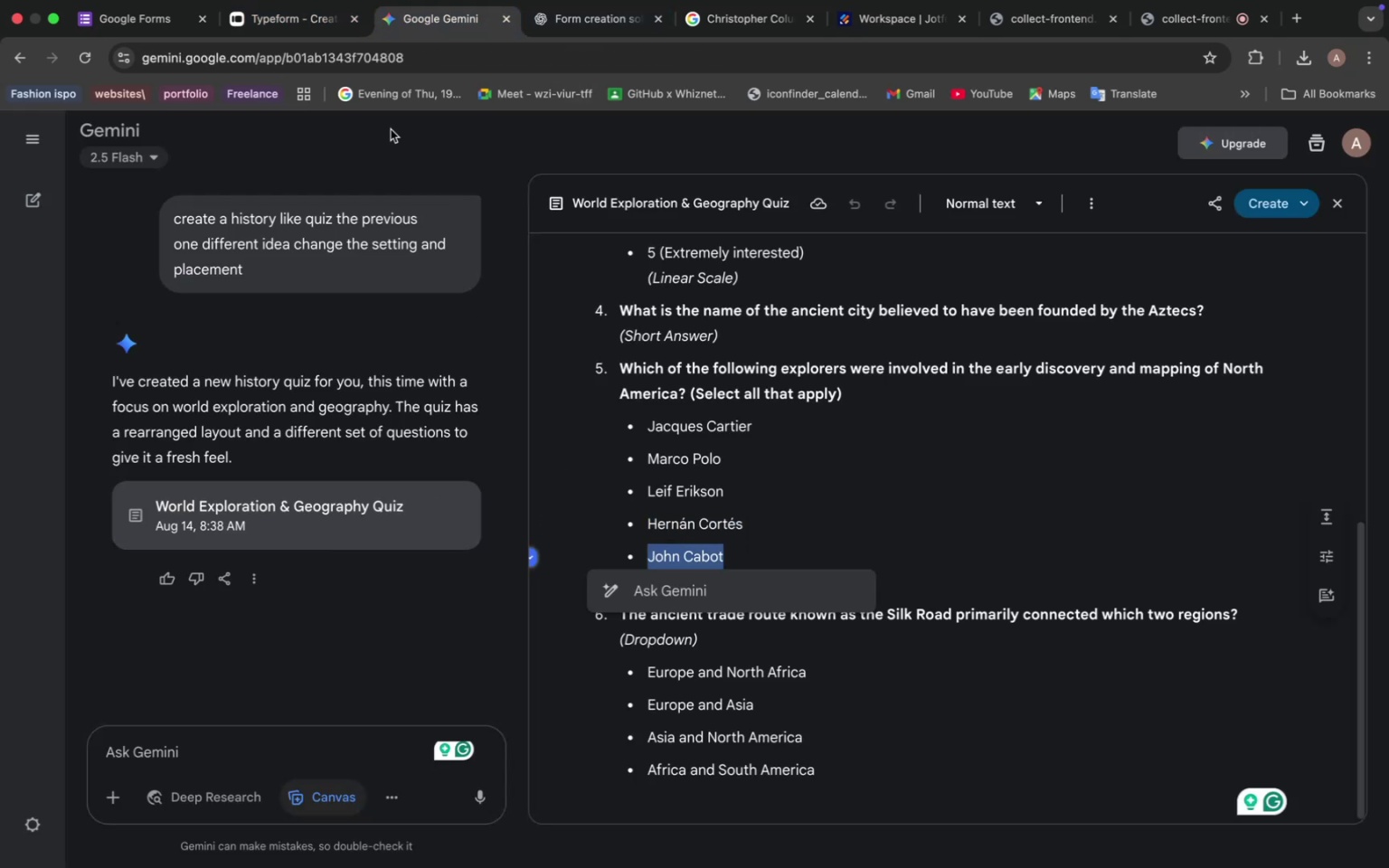 
left_click([296, 19])
 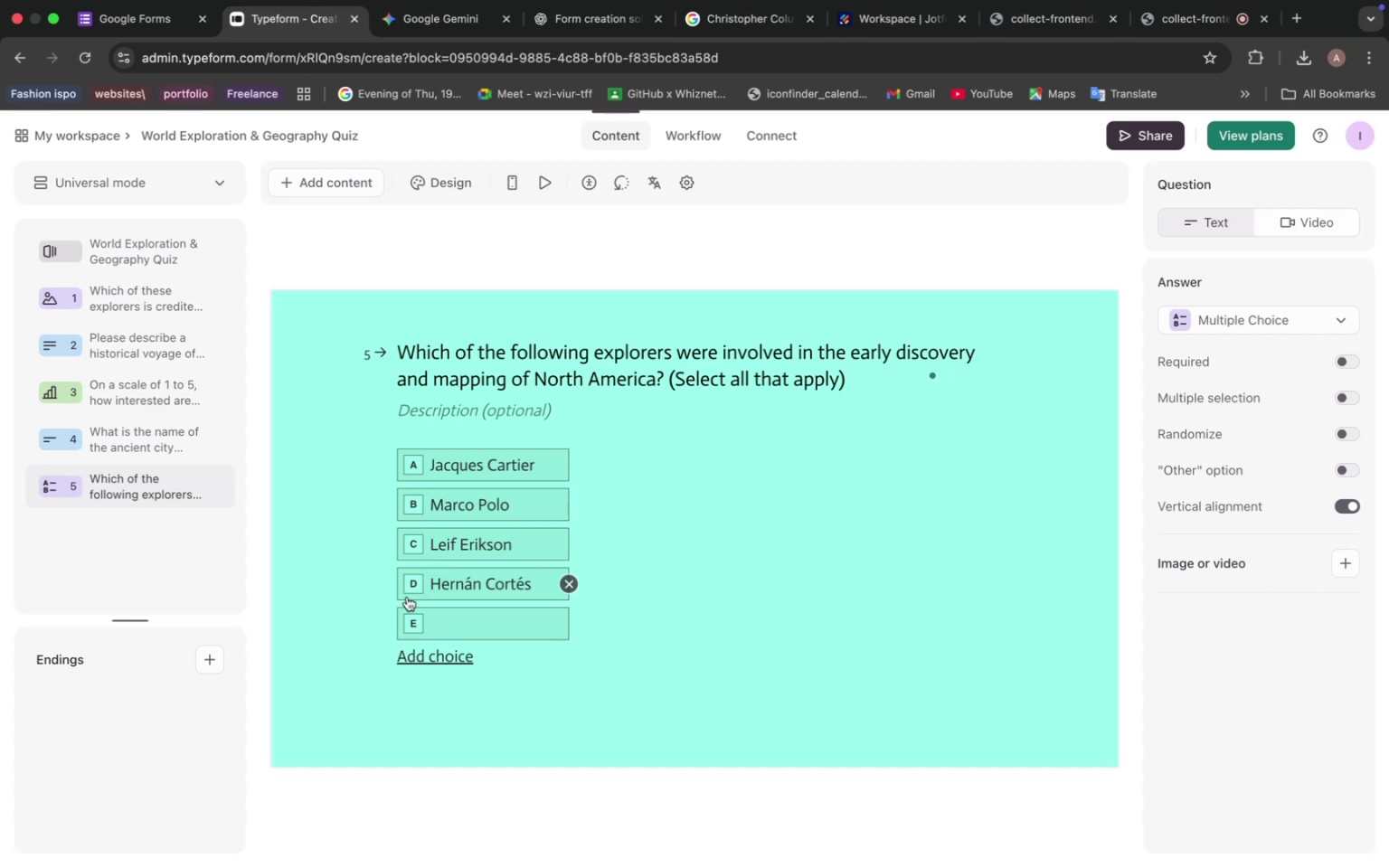 
left_click([448, 624])
 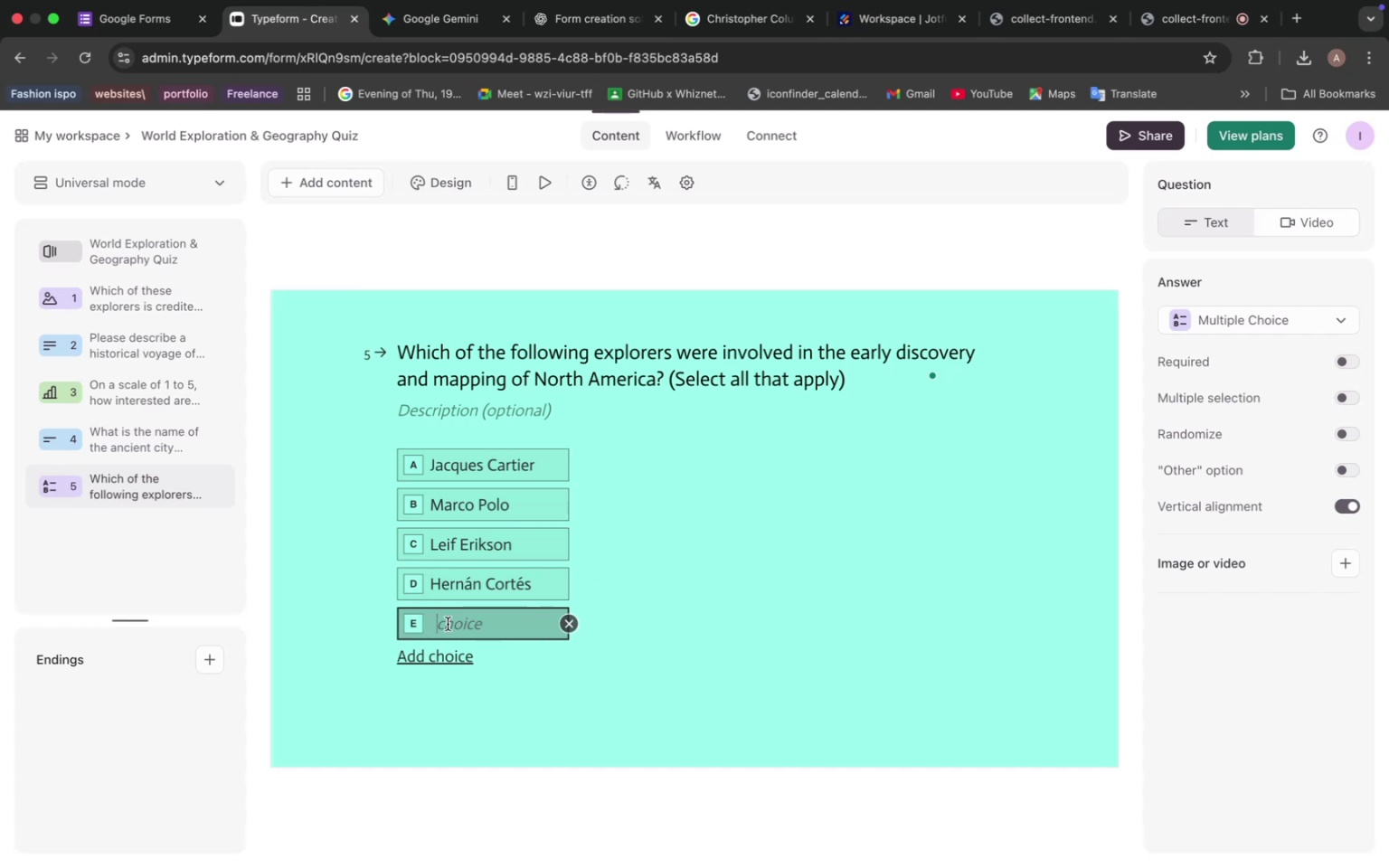 
key(Meta+V)
 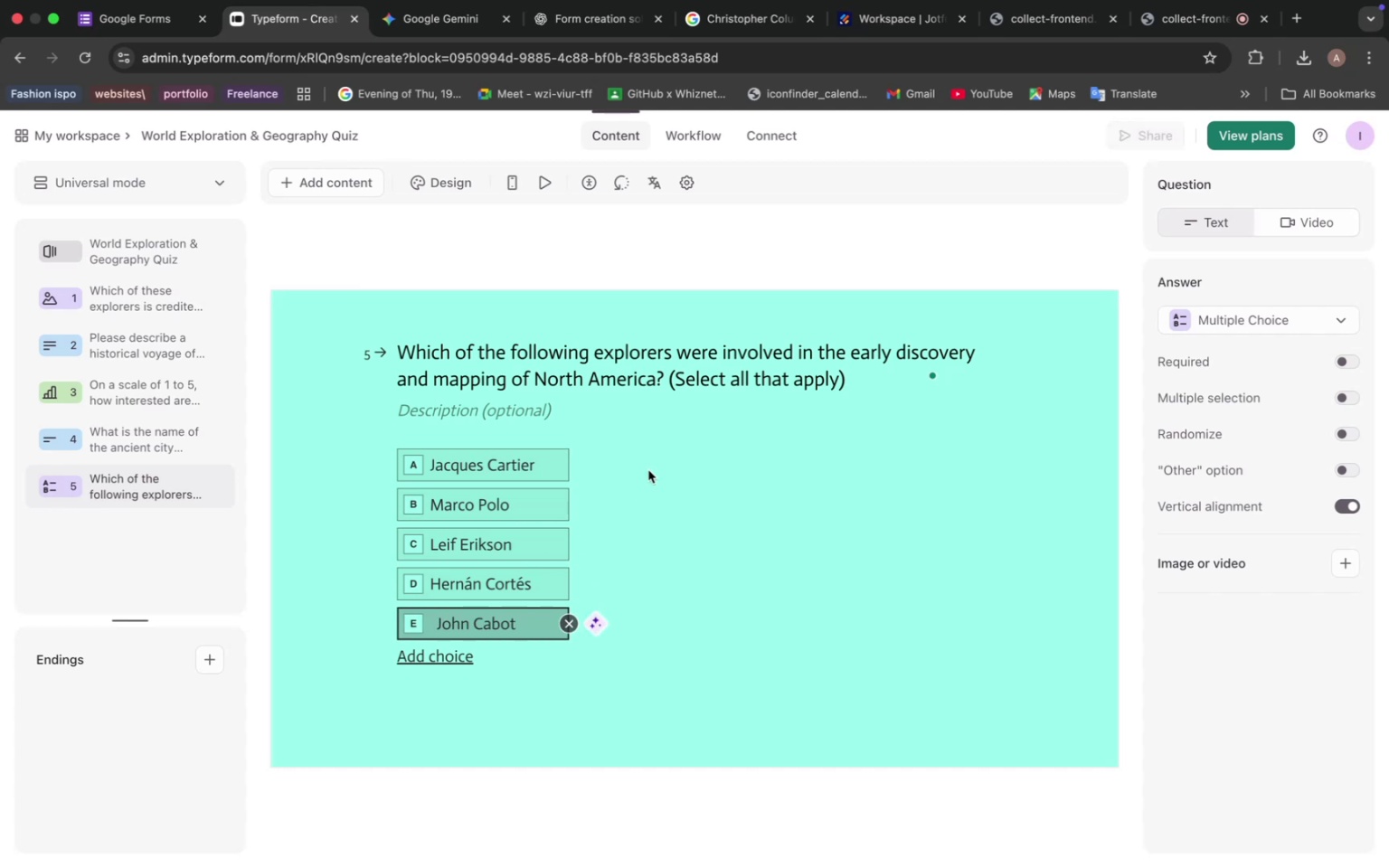 
left_click([648, 470])
 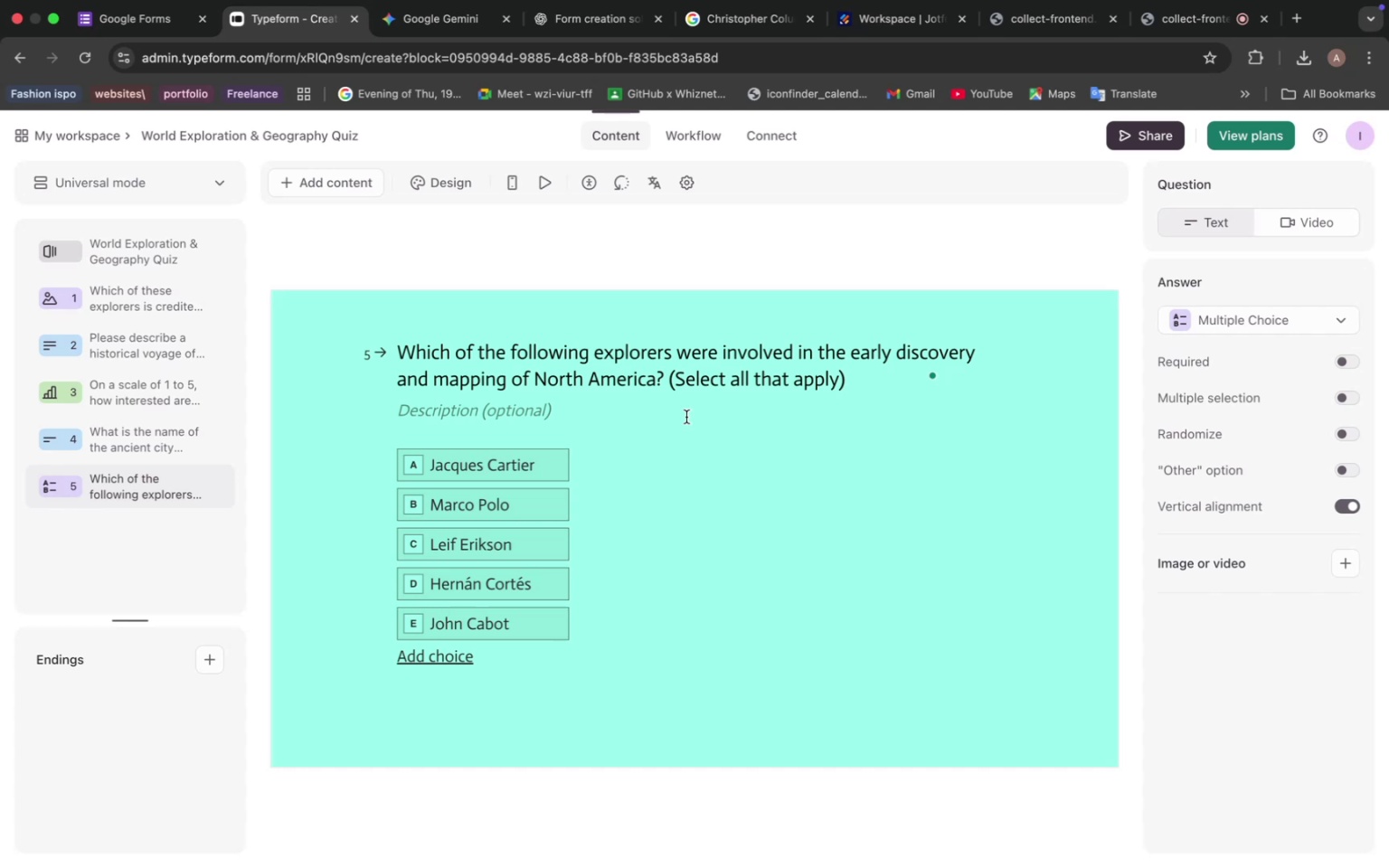 
wait(13.79)
 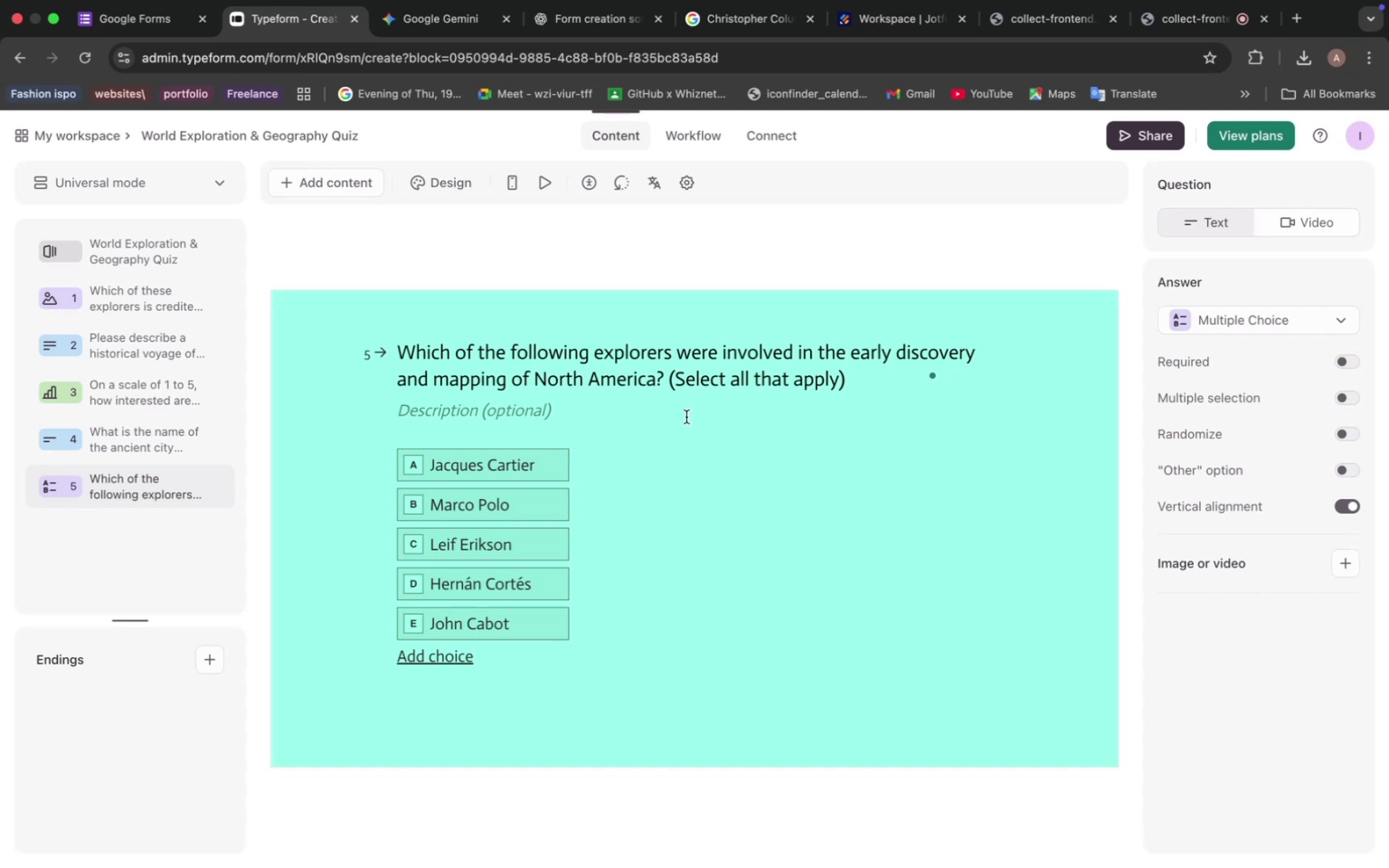 
left_click([453, 20])
 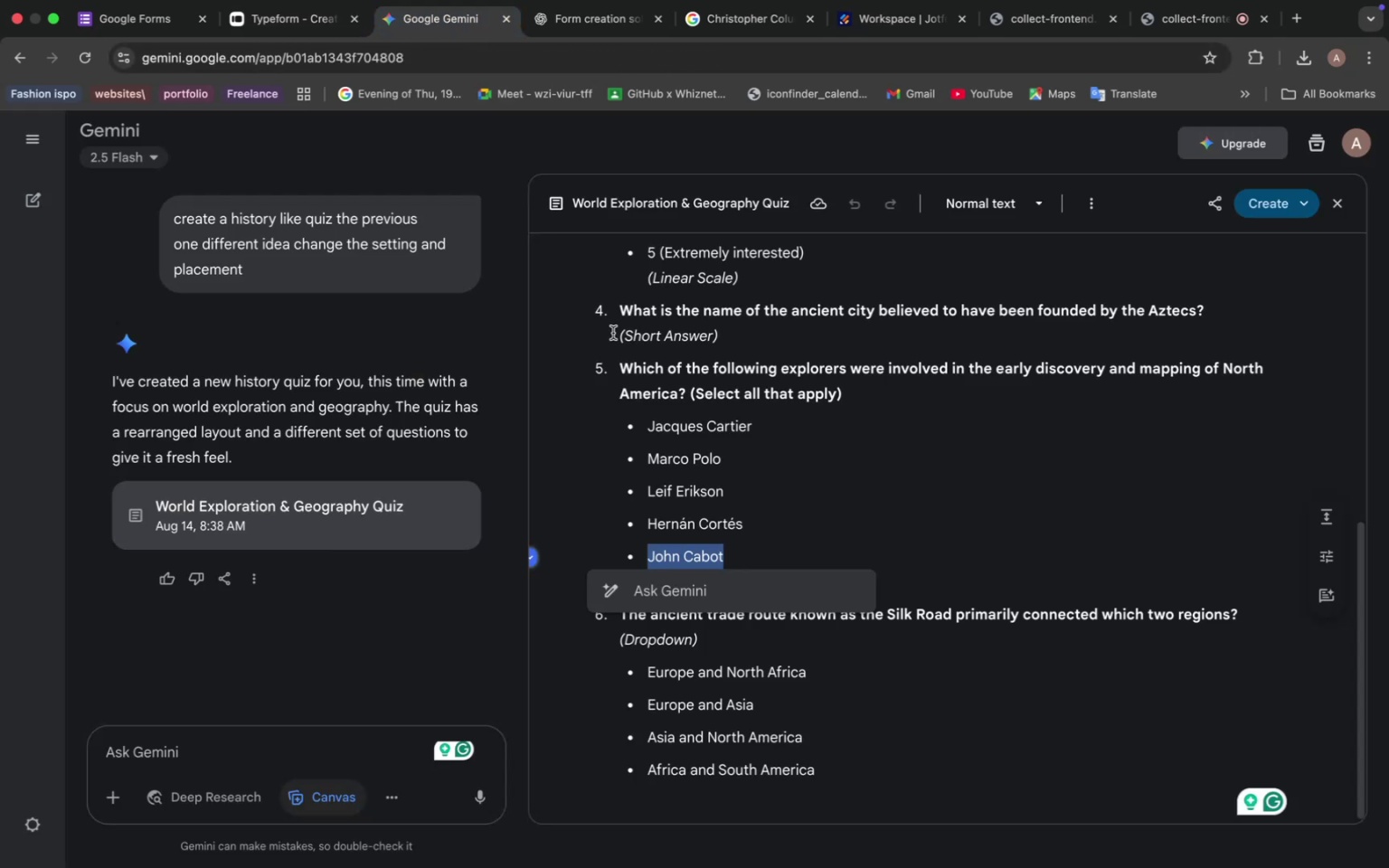 
left_click([687, 367])
 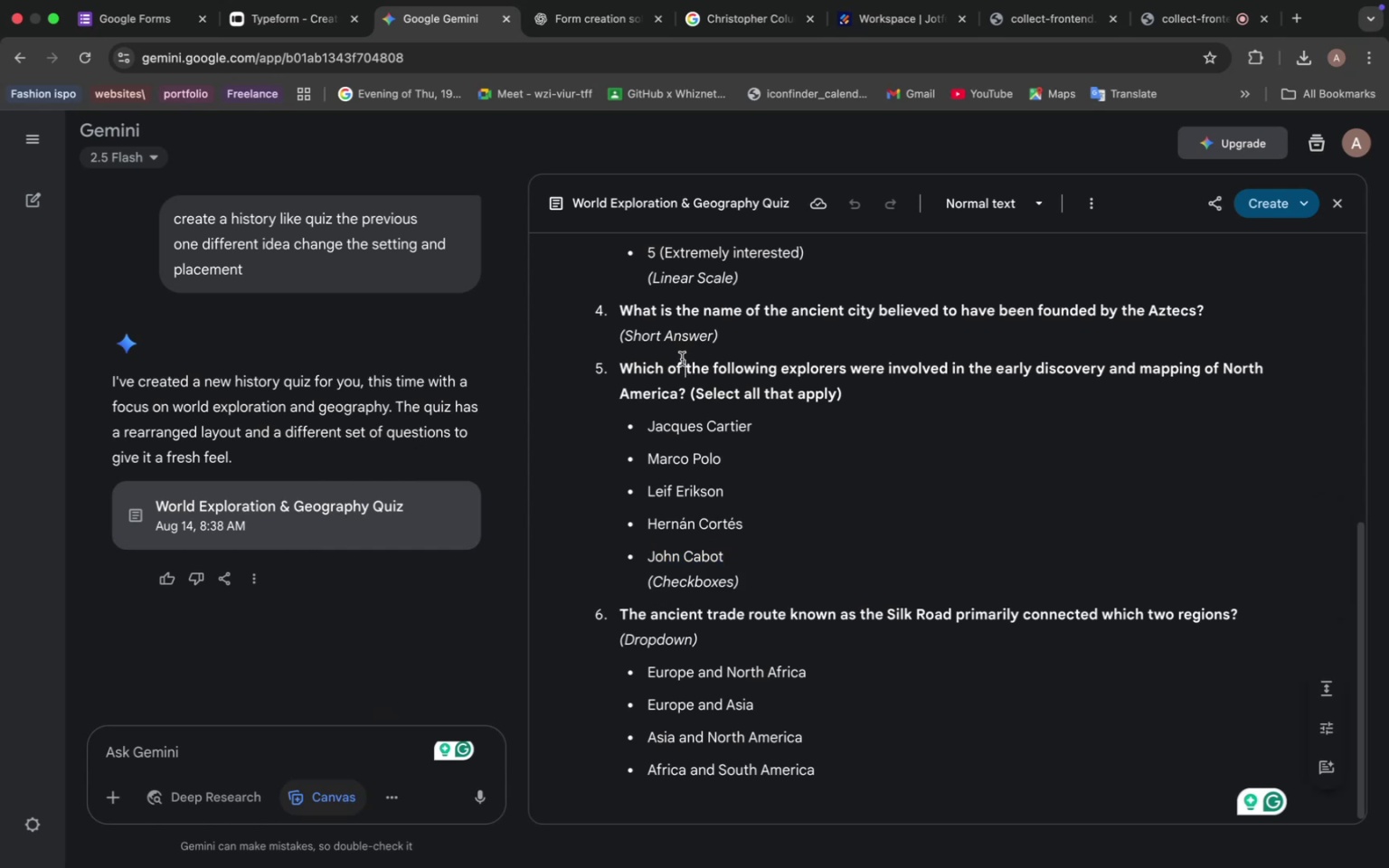 
scroll: coordinate [713, 506], scroll_direction: down, amount: 10.0
 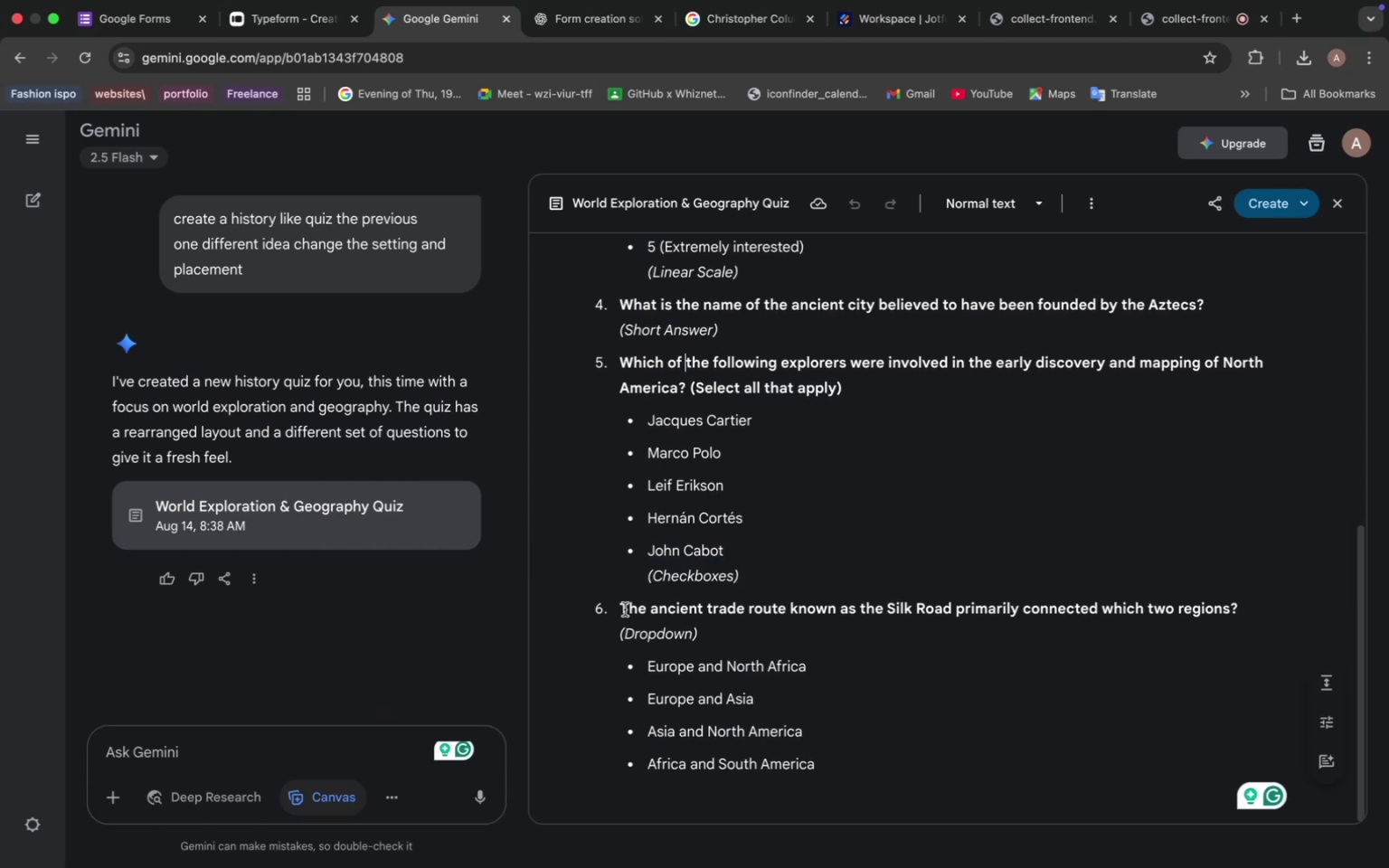 
left_click_drag(start_coordinate=[619, 607], to_coordinate=[1257, 609])
 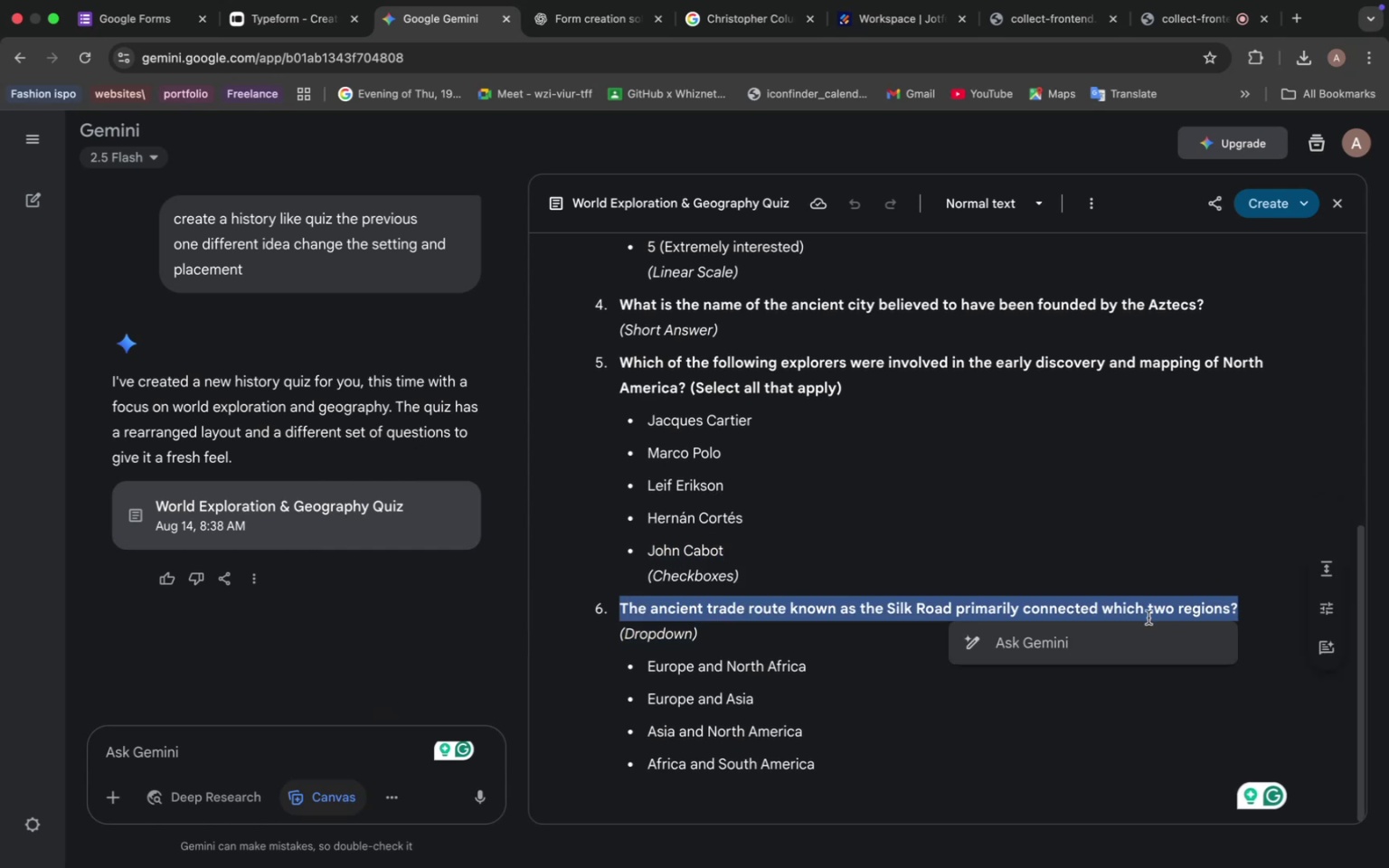 
key(Meta+C)
 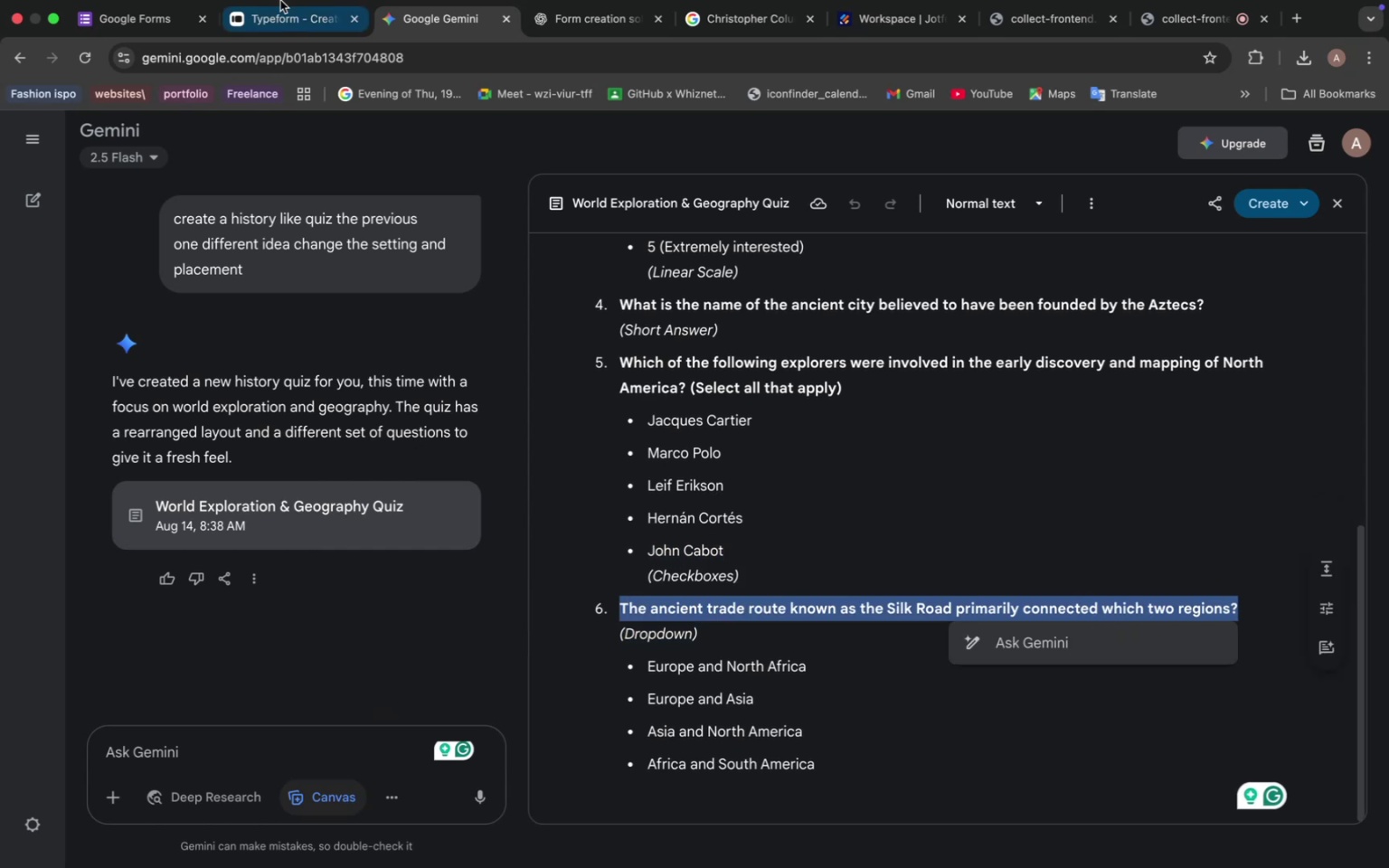 
left_click([263, 37])
 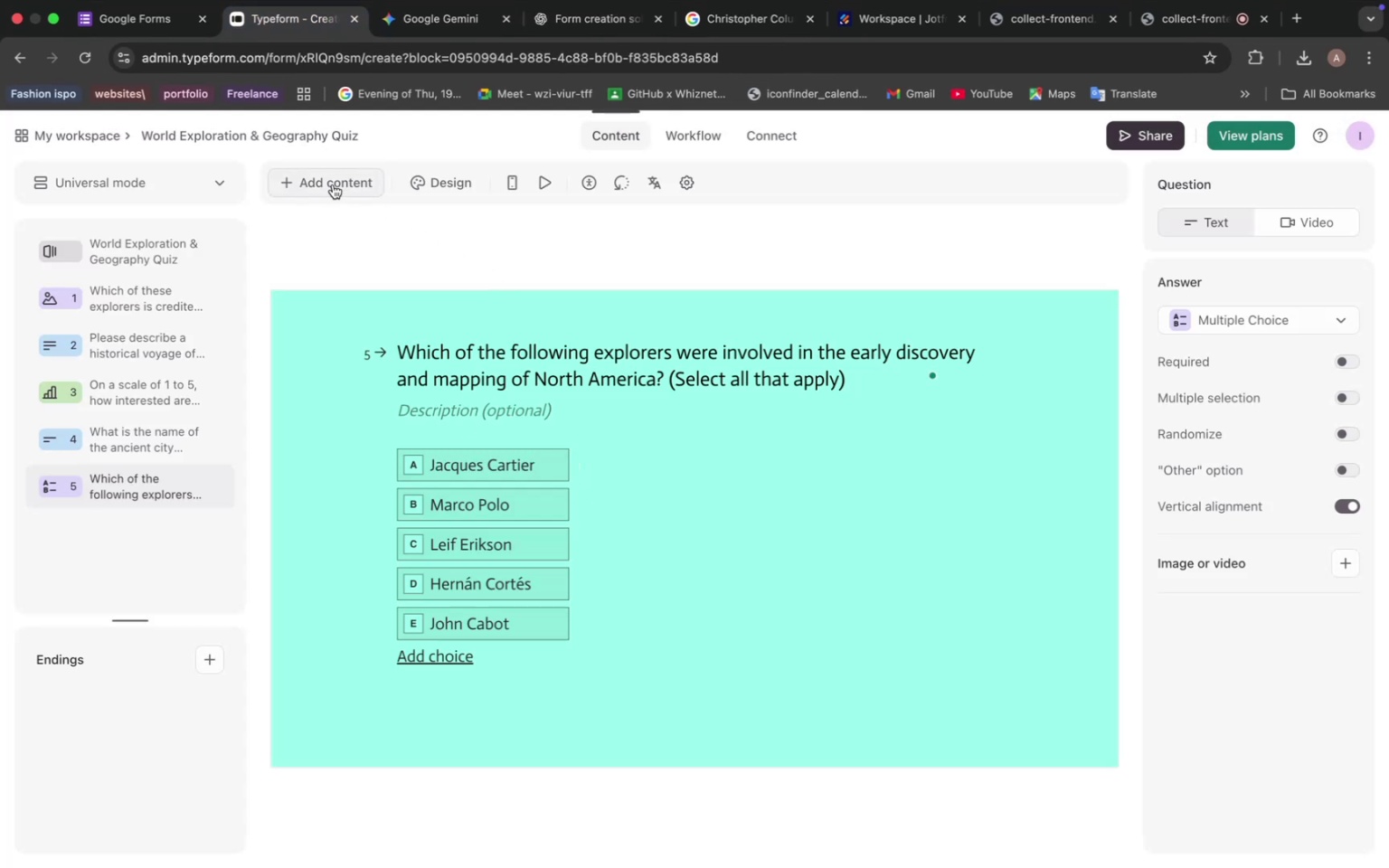 
left_click([333, 184])
 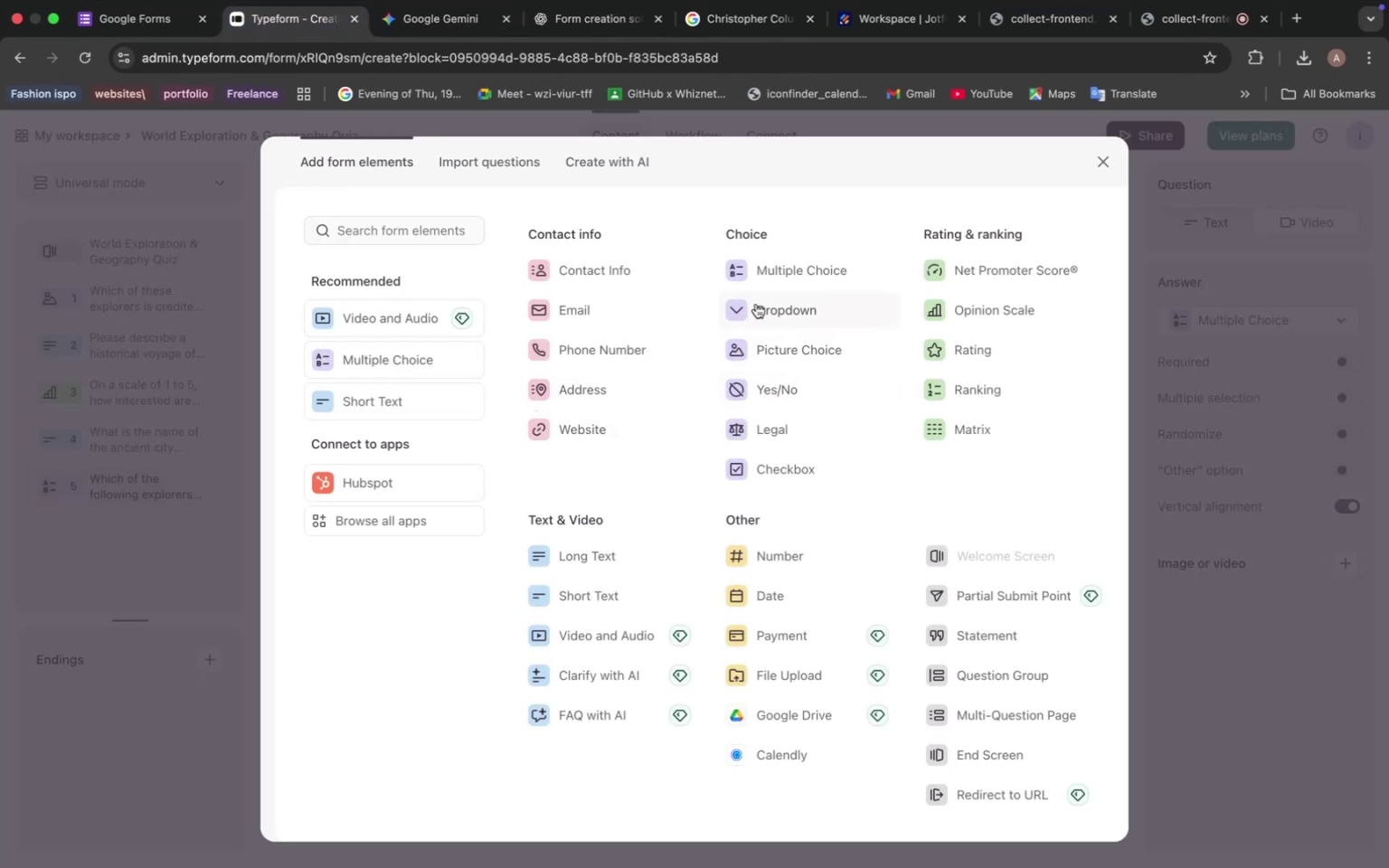 
left_click([756, 304])
 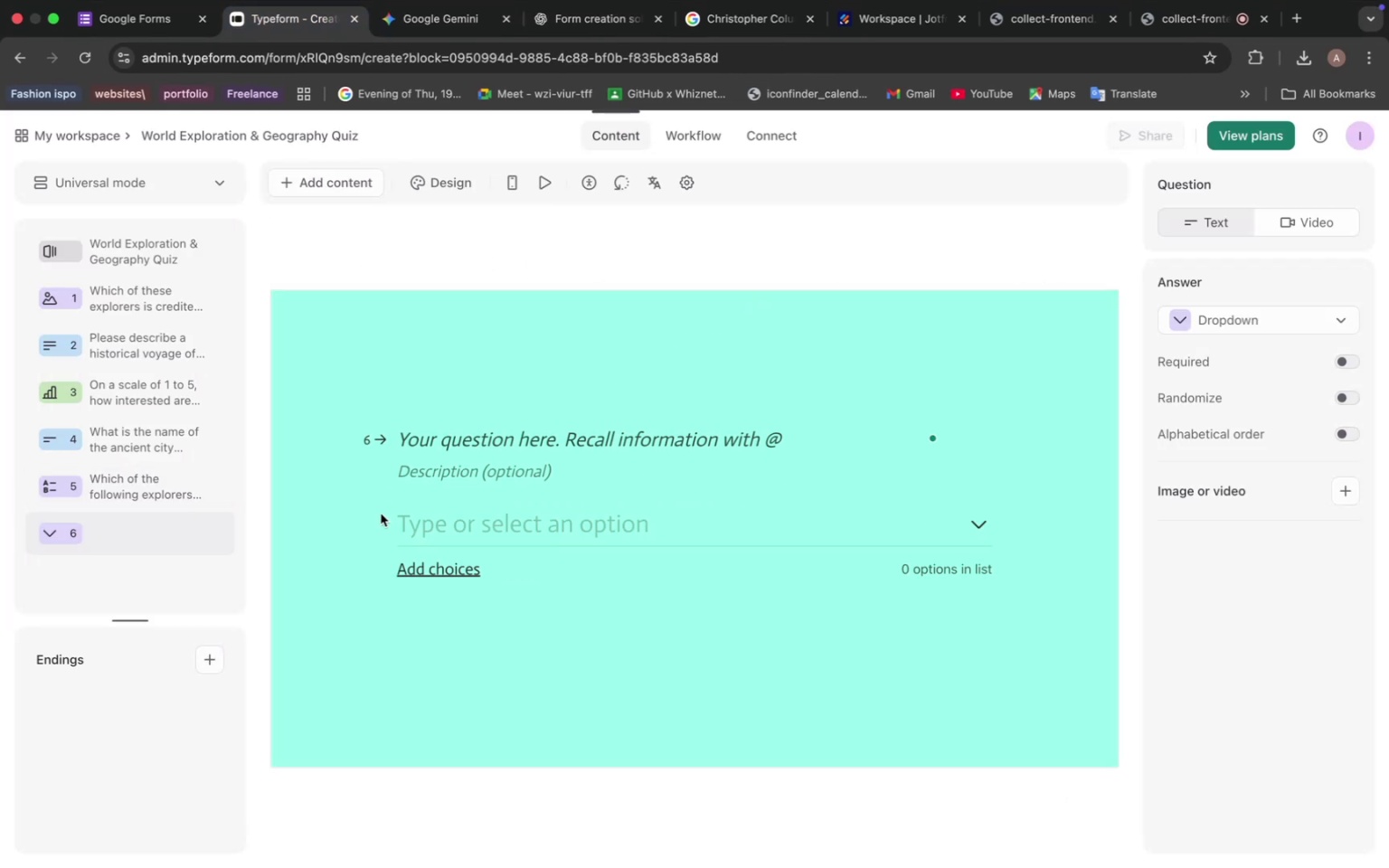 
left_click([436, 444])
 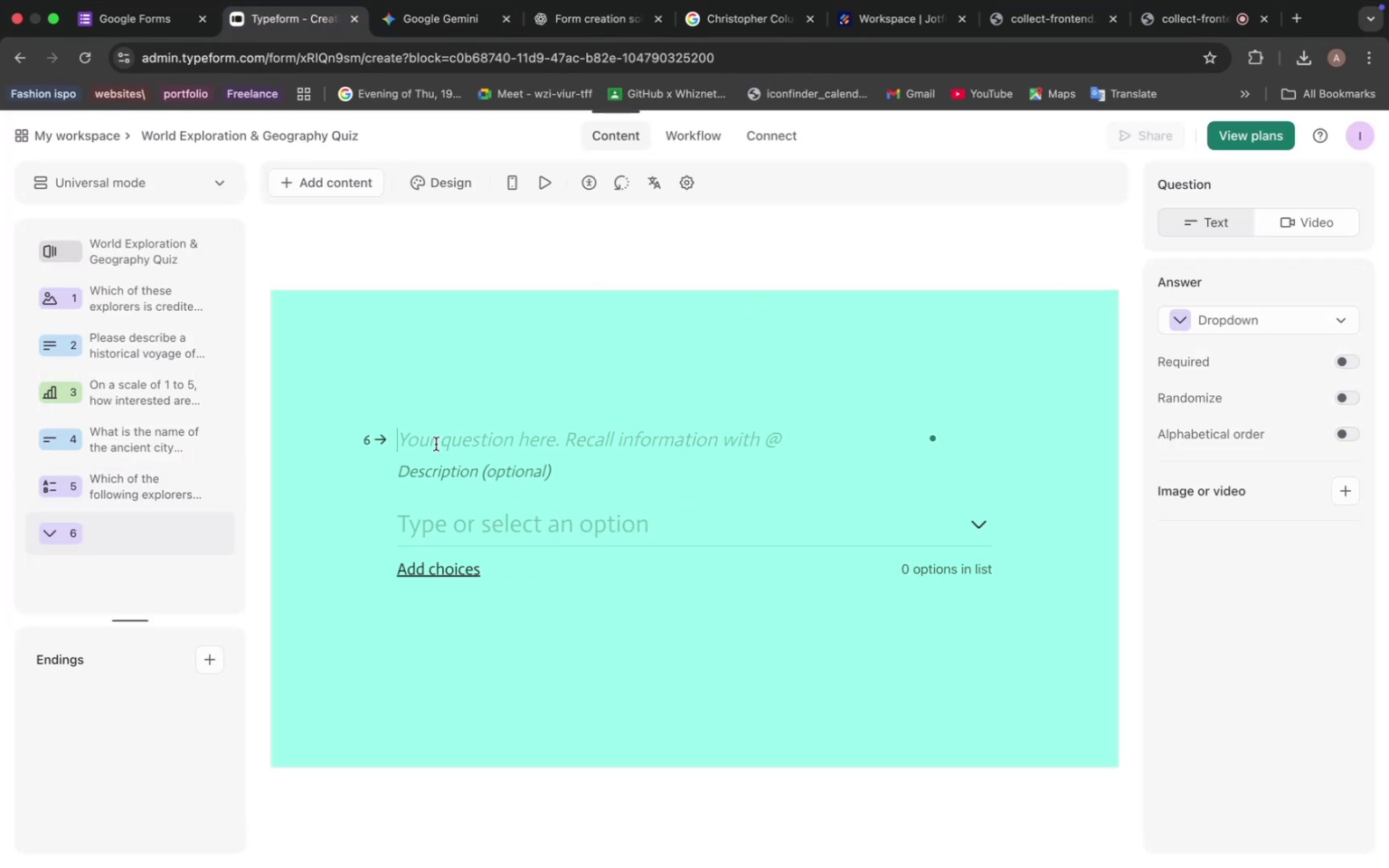 
key(Meta+V)
 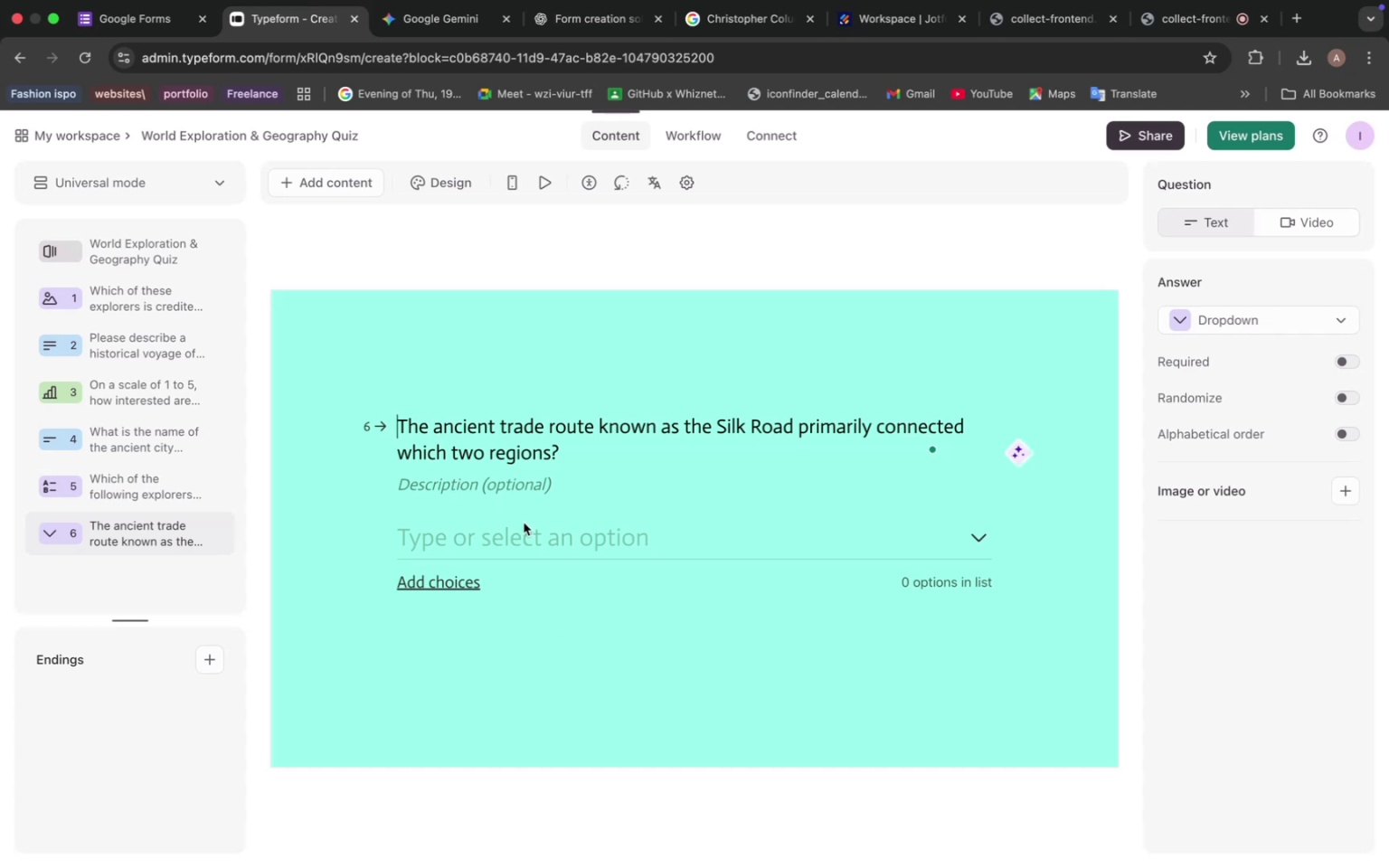 
left_click([445, 23])
 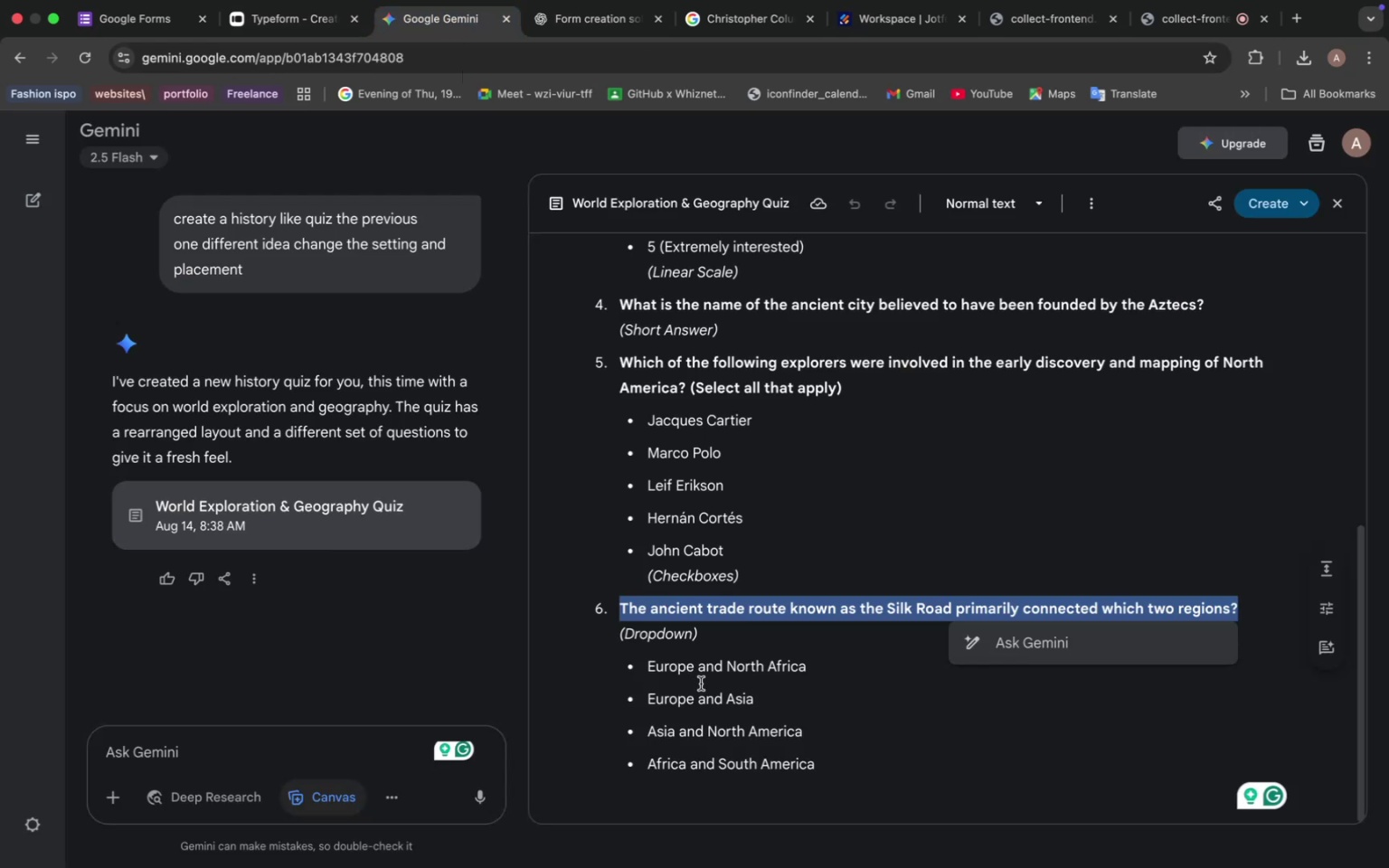 
left_click_drag(start_coordinate=[825, 670], to_coordinate=[642, 656])
 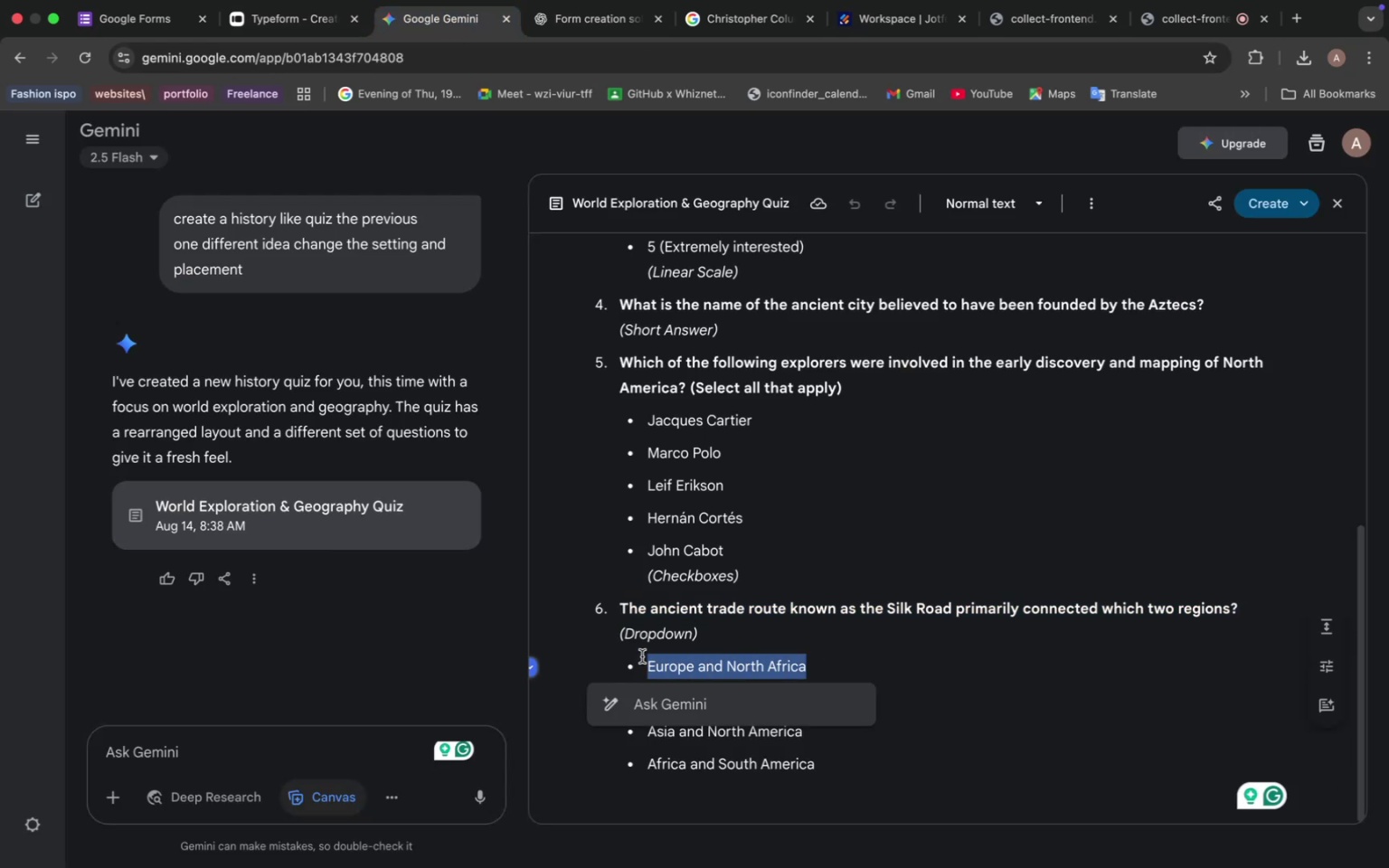 
key(Meta+C)
 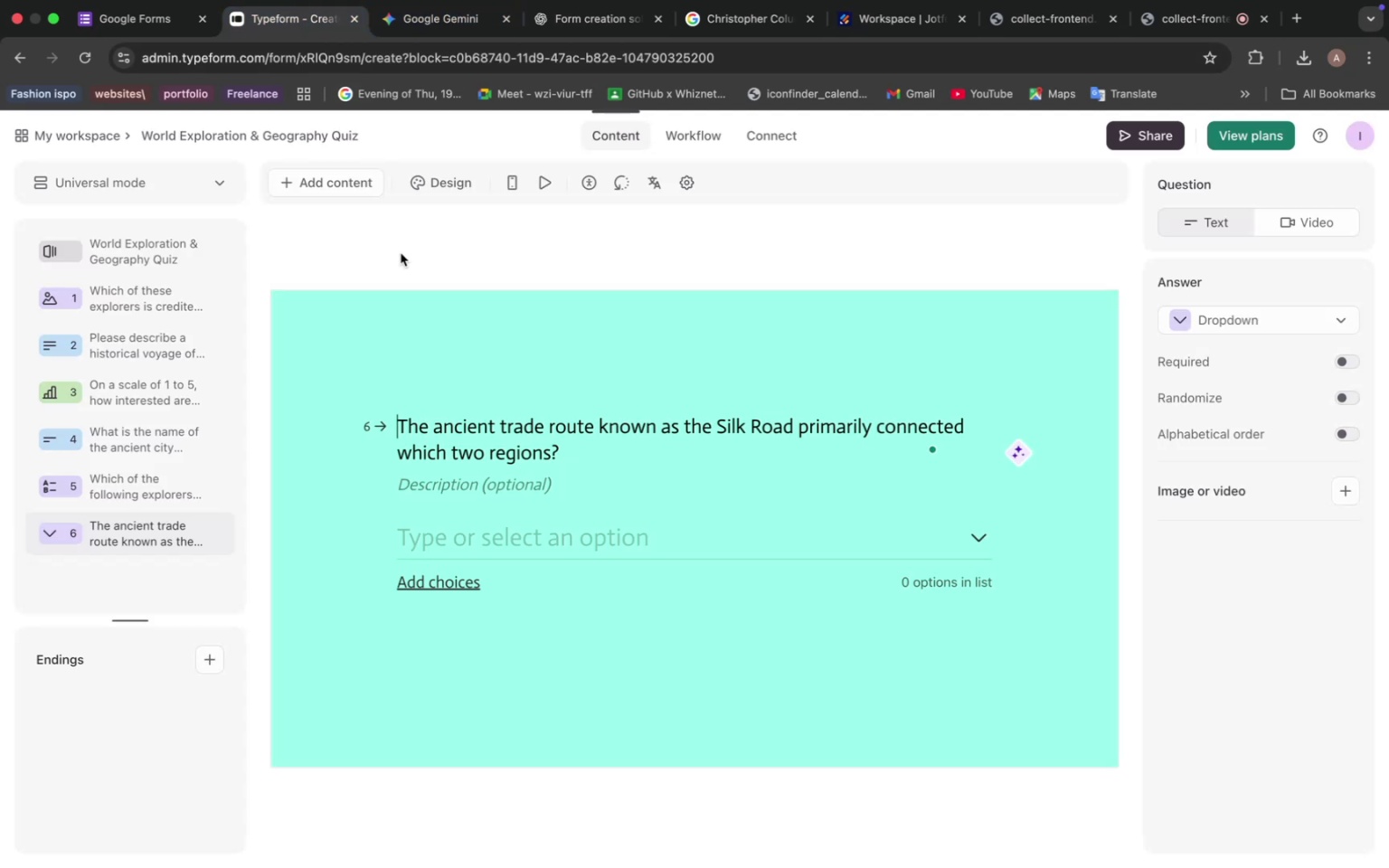 
left_click([442, 581])
 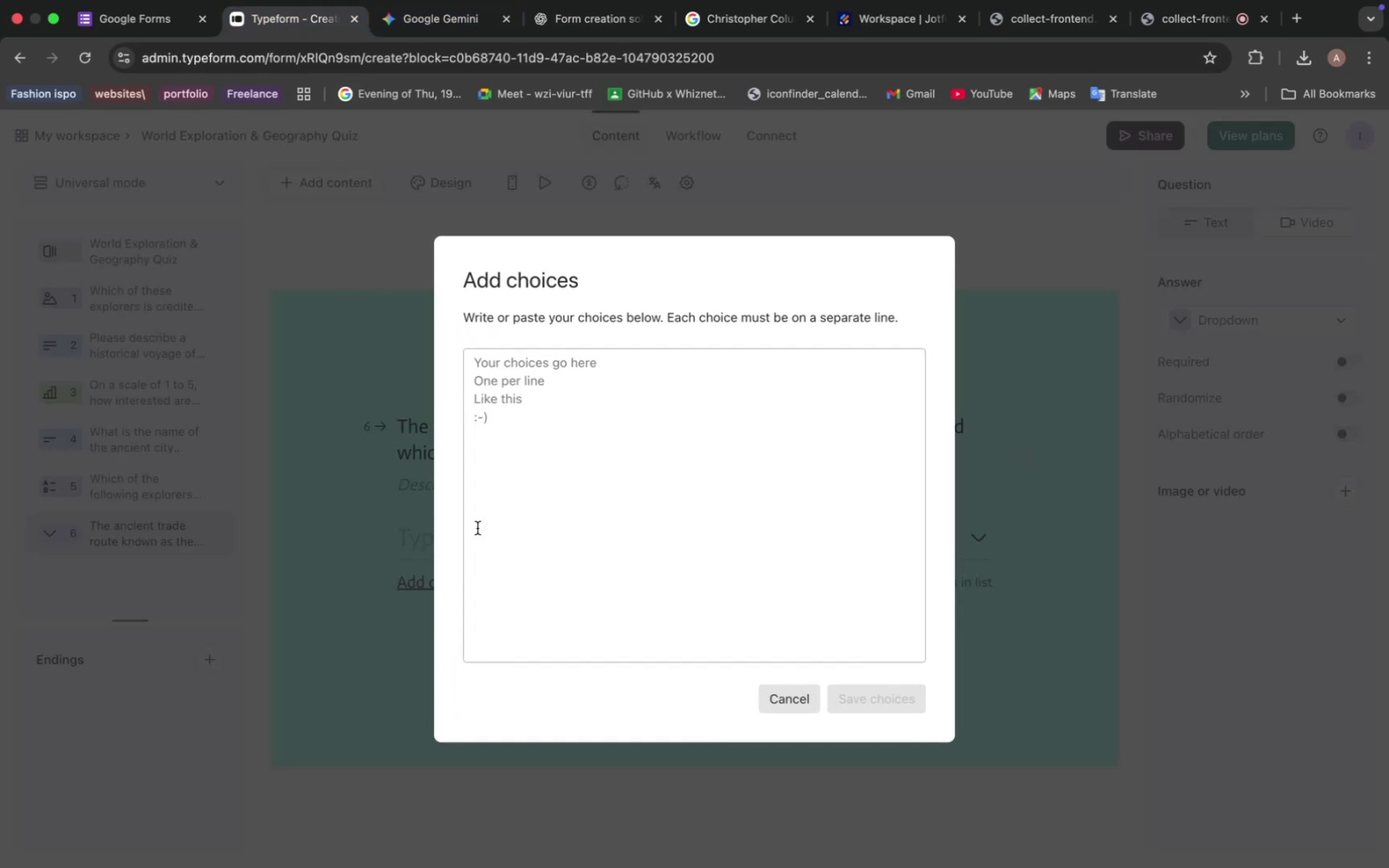 
left_click([508, 360])
 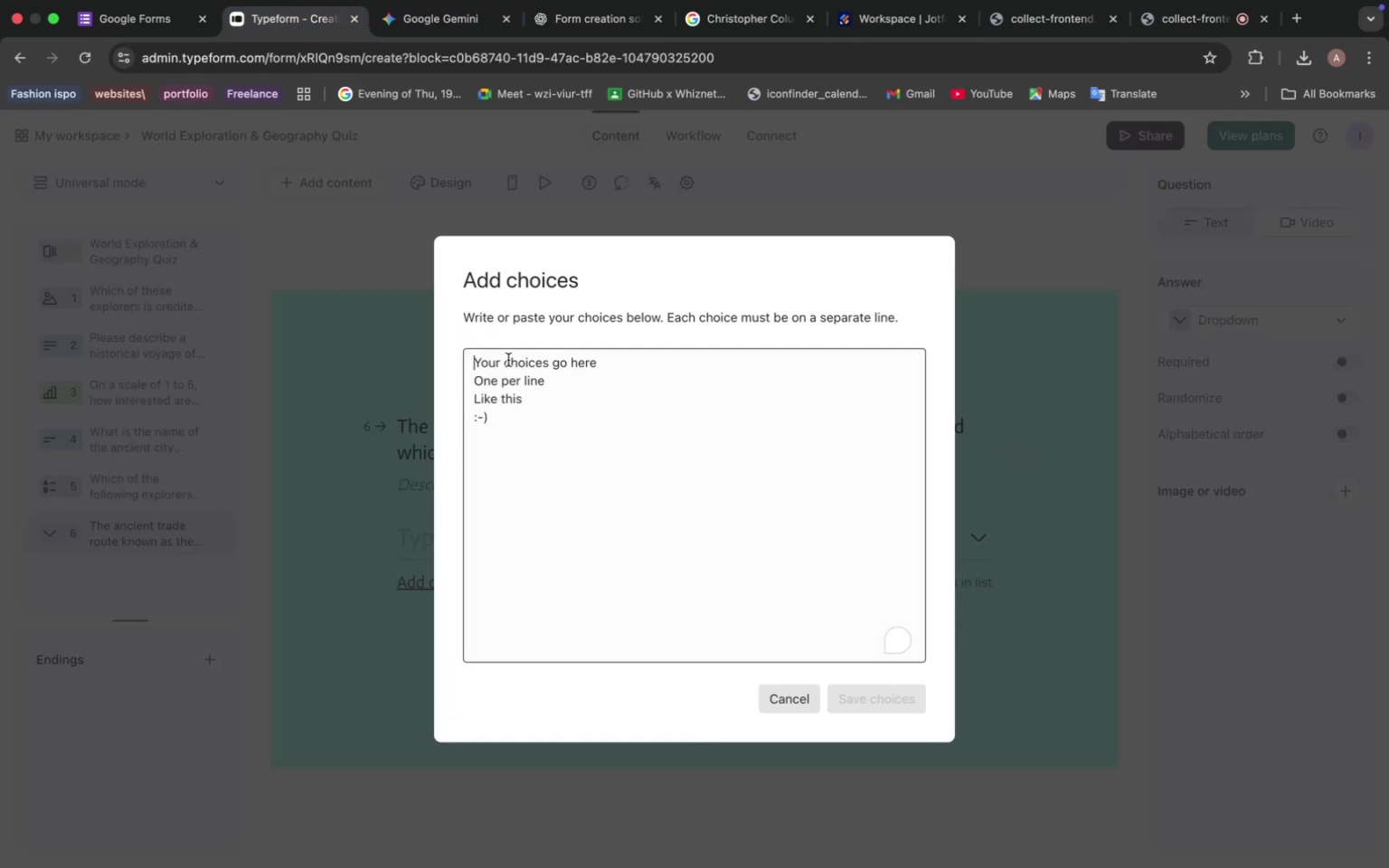 
key(Meta+V)
 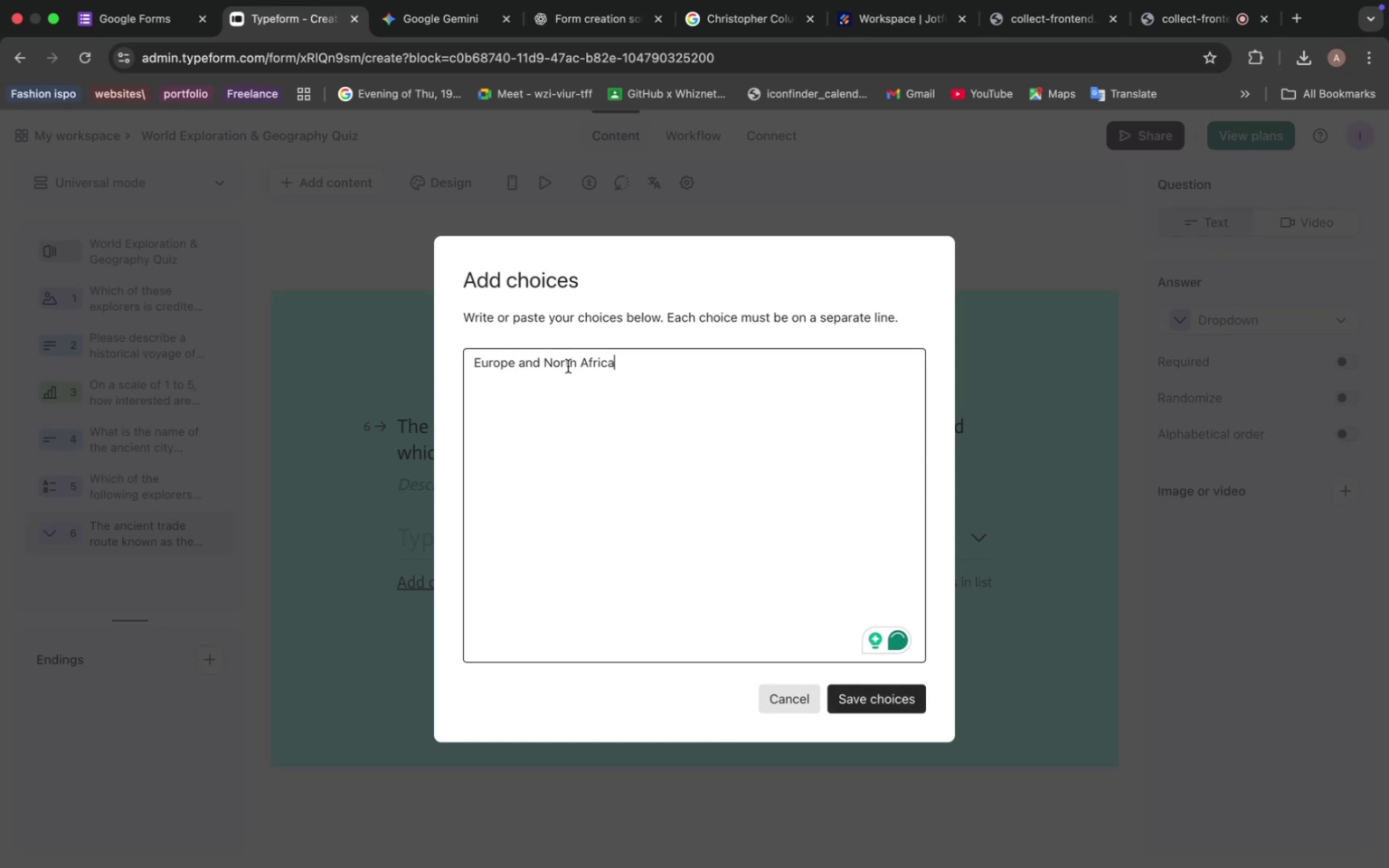 
key(Enter)
 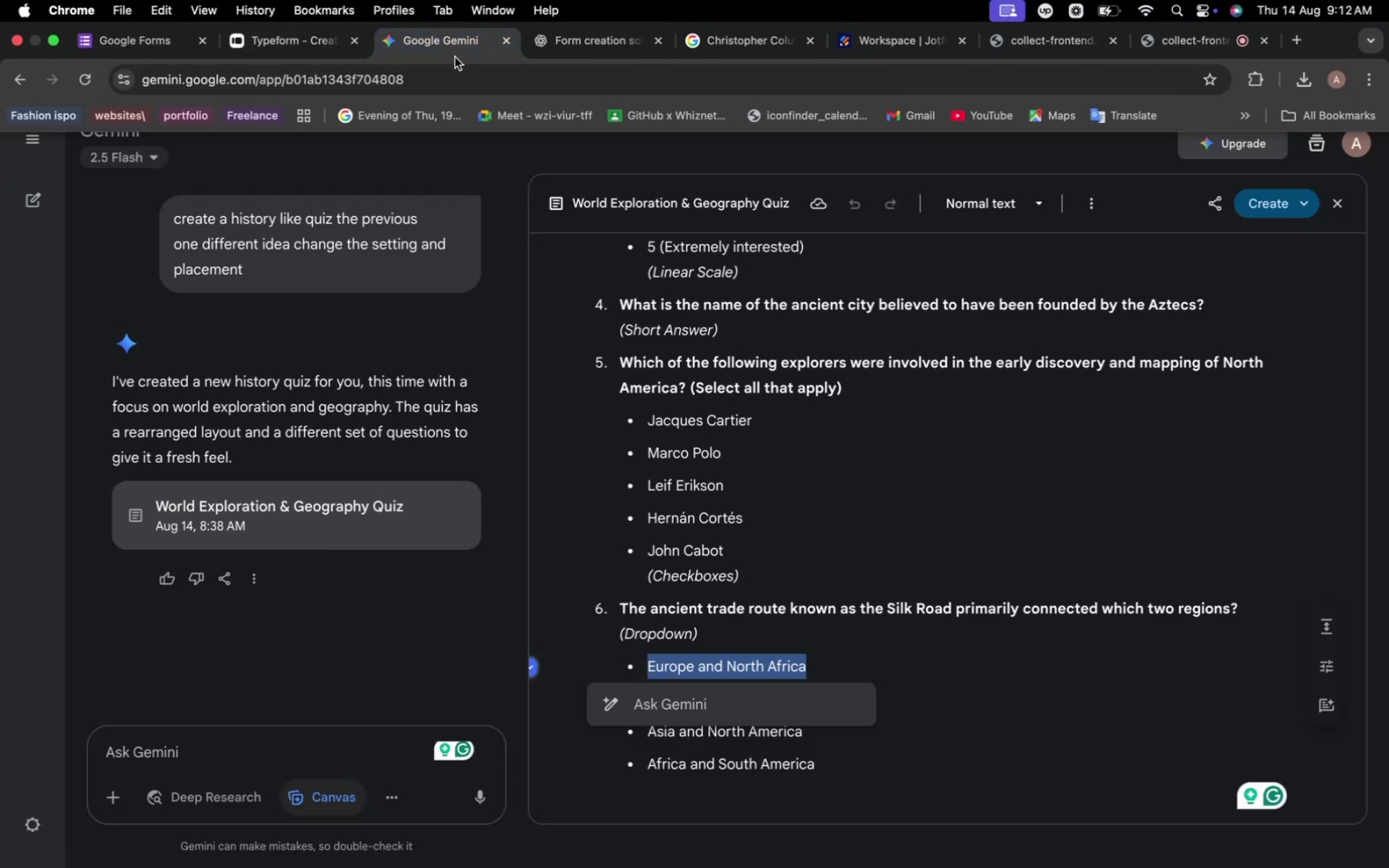 
left_click([772, 656])
 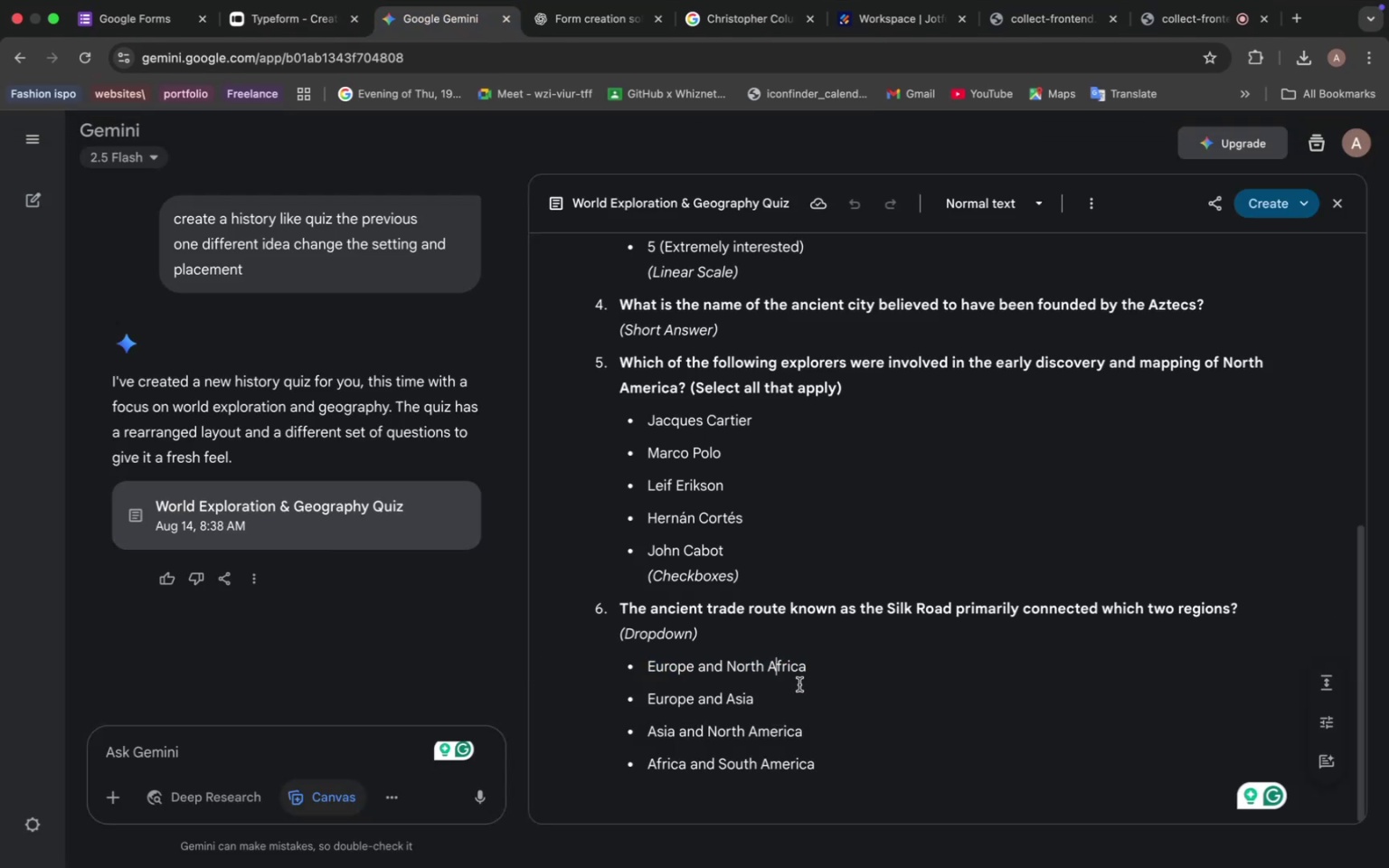 
left_click_drag(start_coordinate=[770, 696], to_coordinate=[647, 686])
 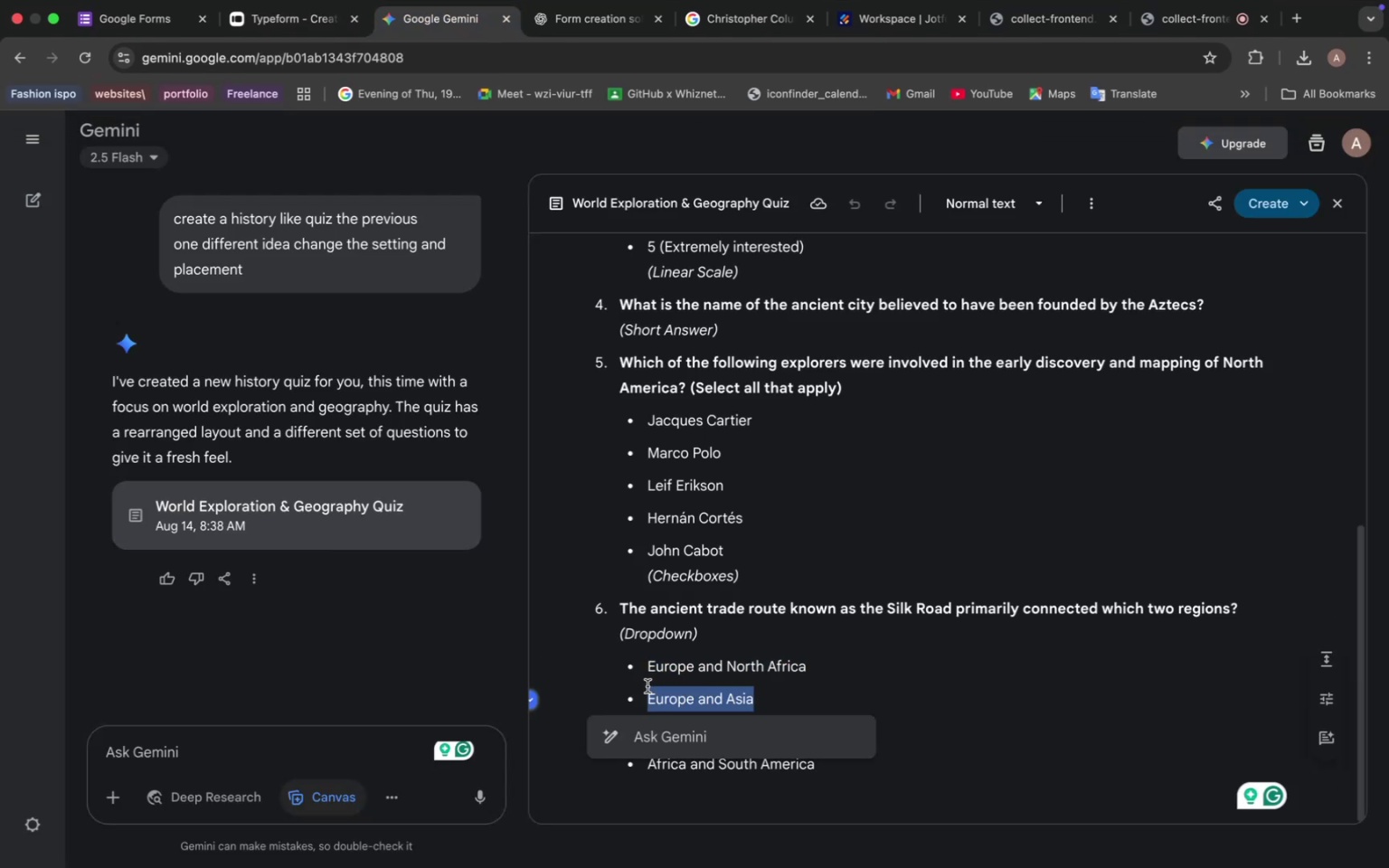 
key(Meta+C)
 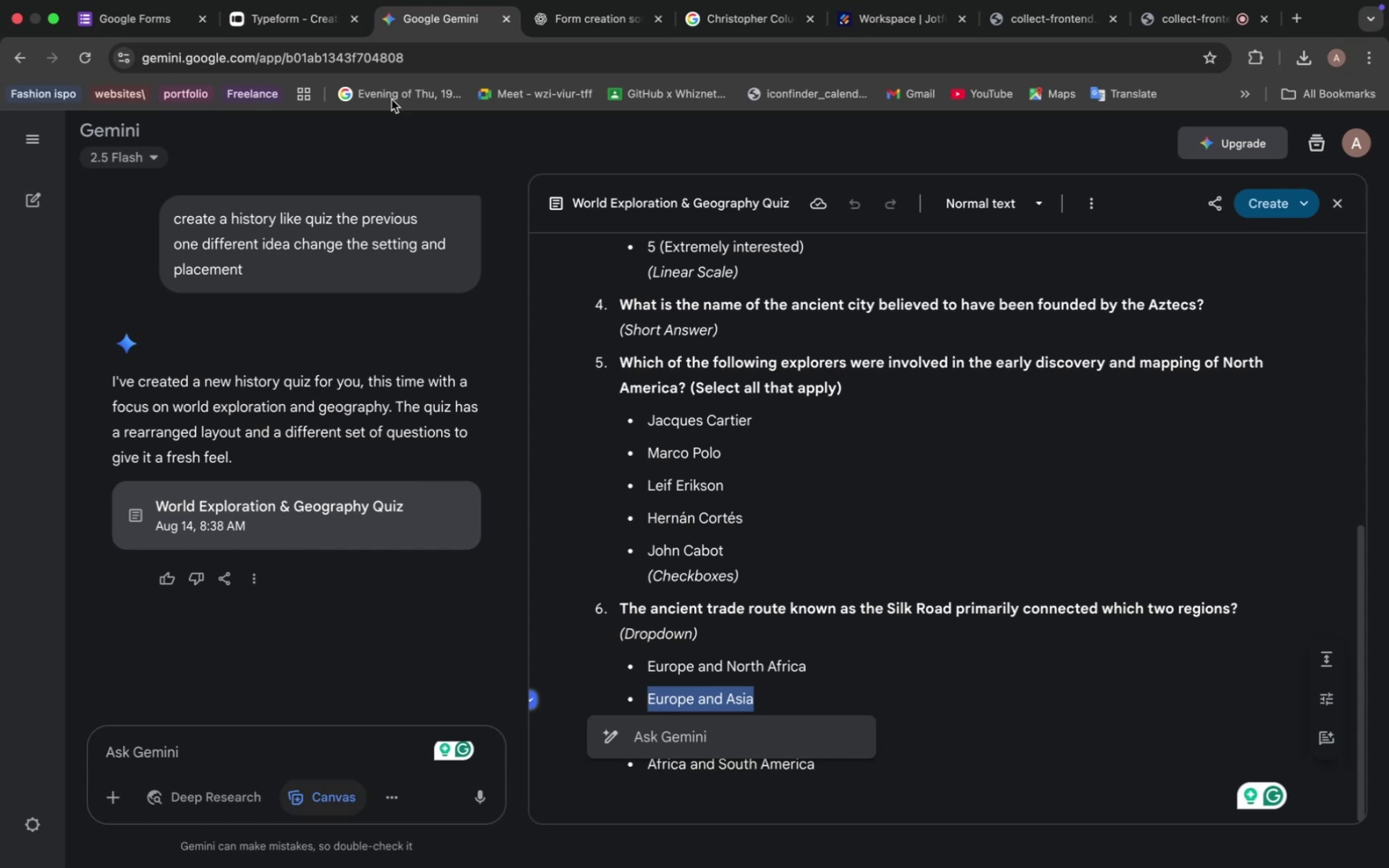 
left_click([300, 29])
 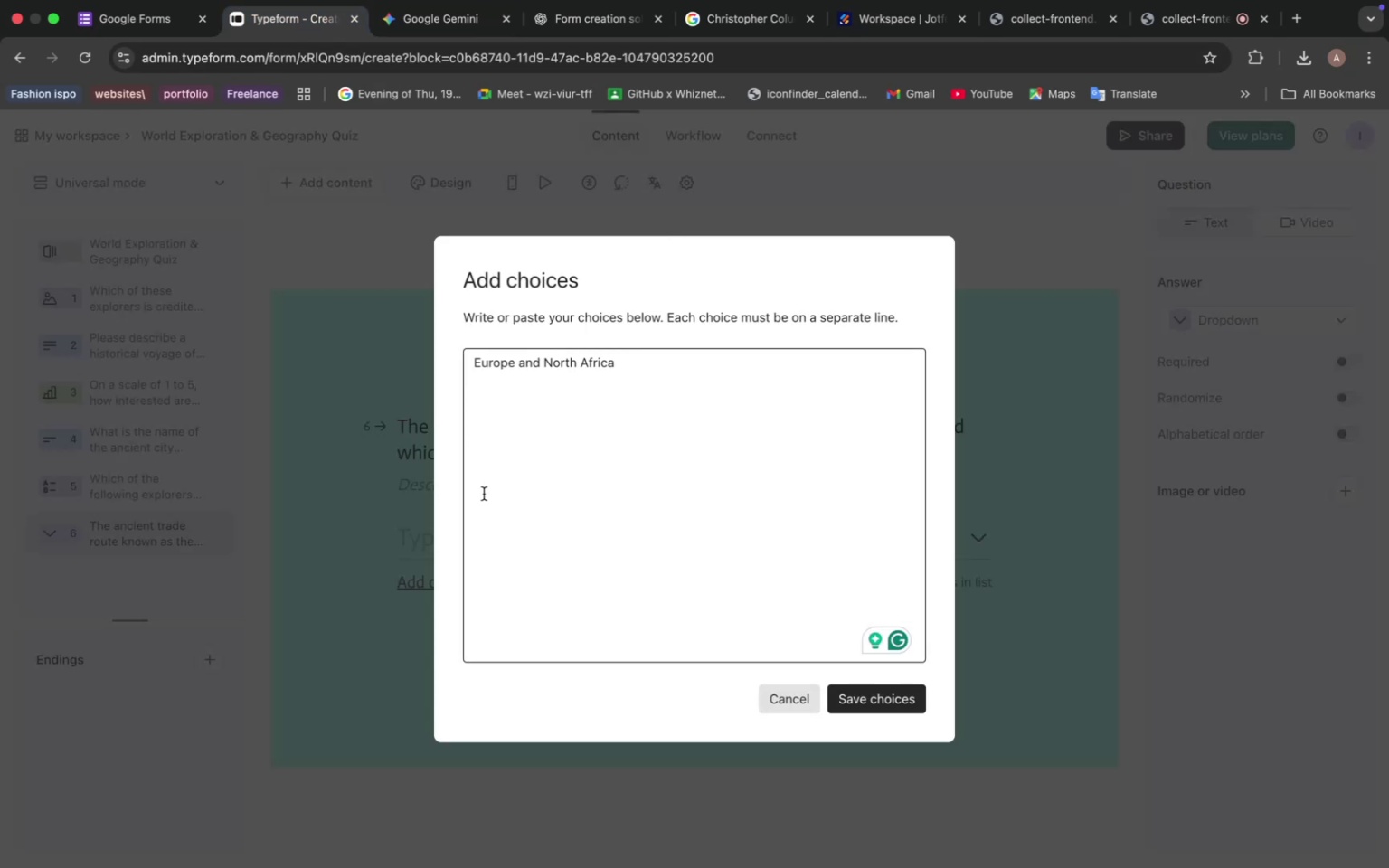 
key(Meta+V)
 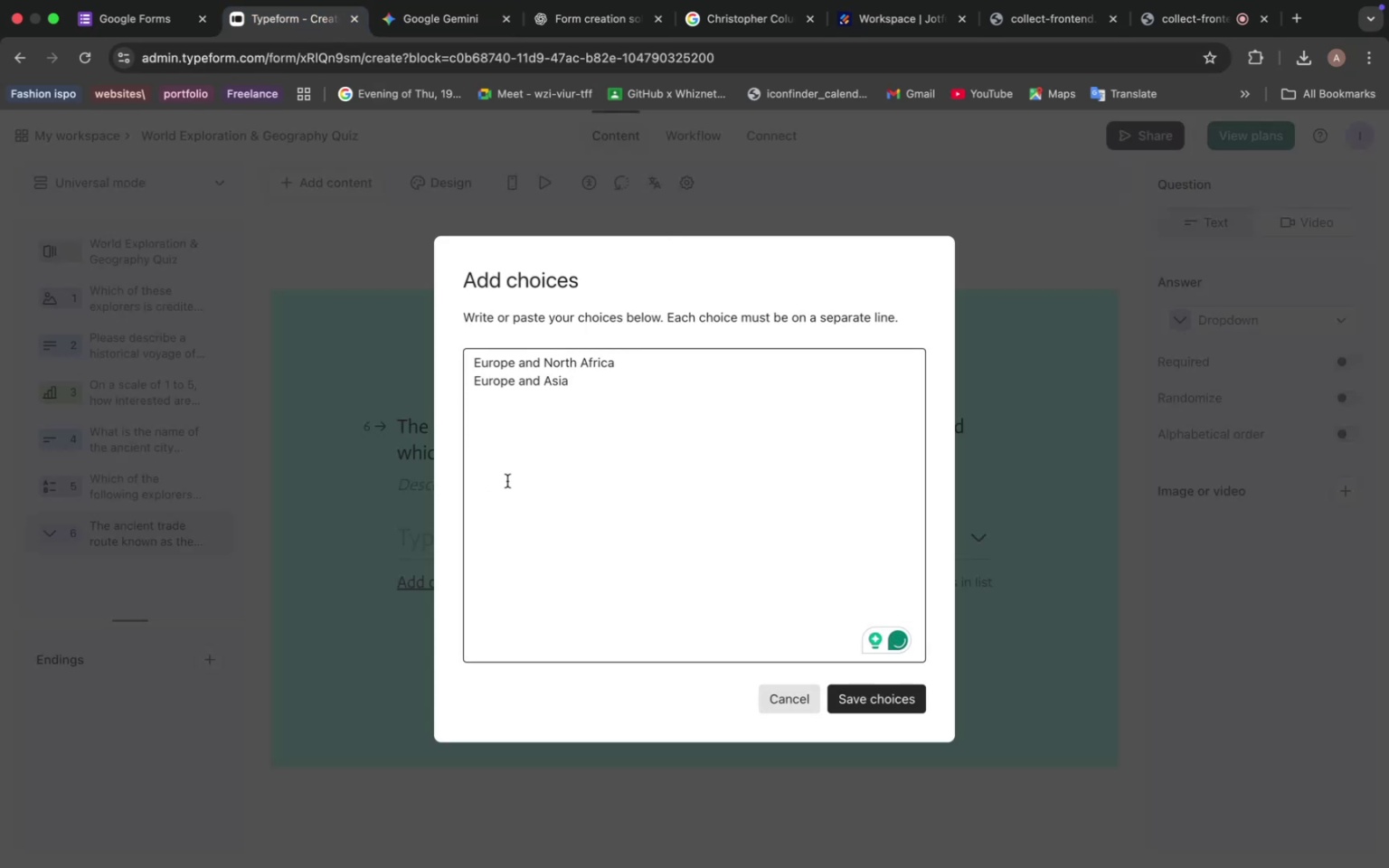 
key(Enter)
 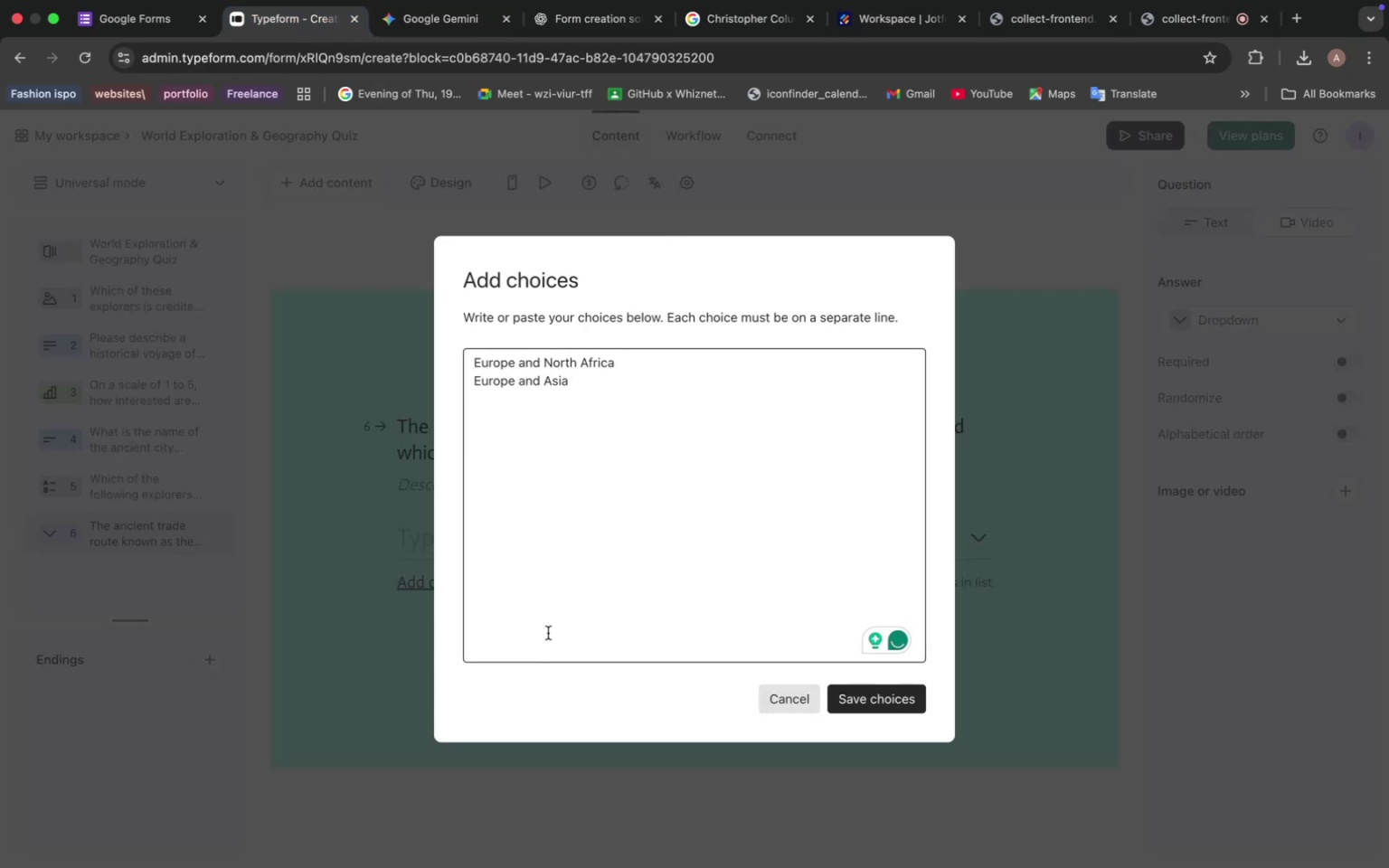 
wait(5.39)
 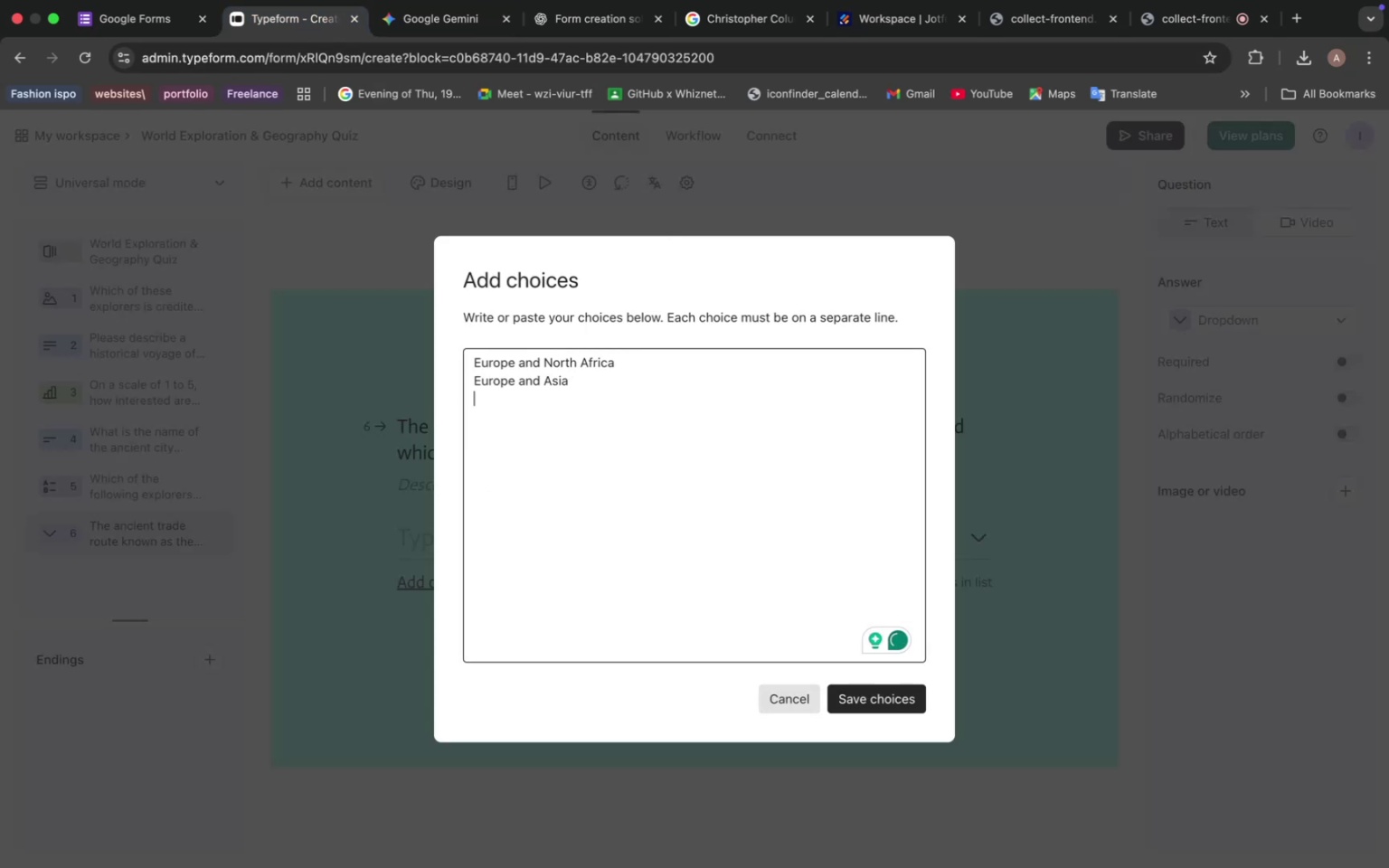 
left_click([449, 25])
 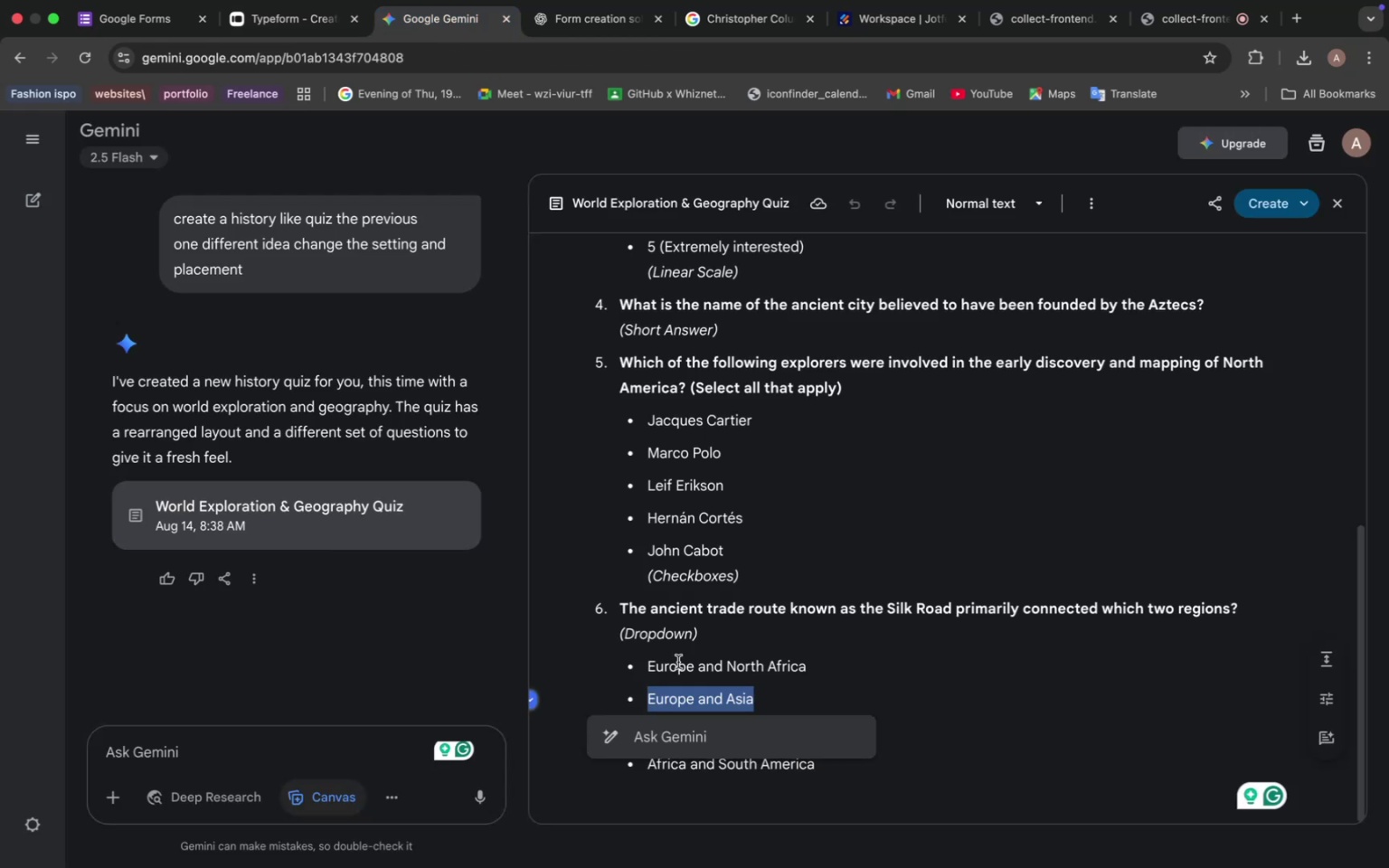 
scroll: coordinate [712, 660], scroll_direction: down, amount: 8.0
 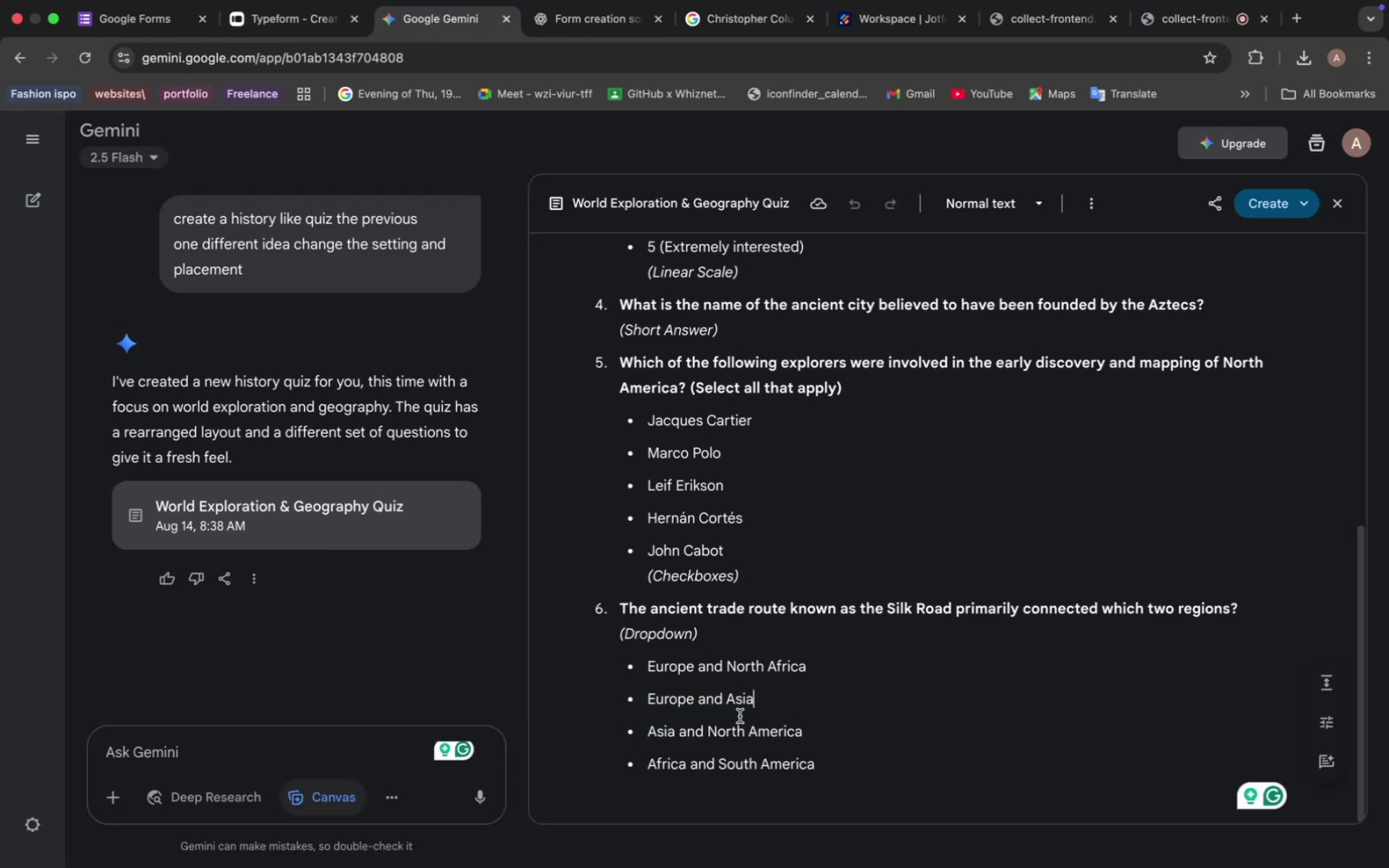 
left_click_drag(start_coordinate=[828, 739], to_coordinate=[600, 722])
 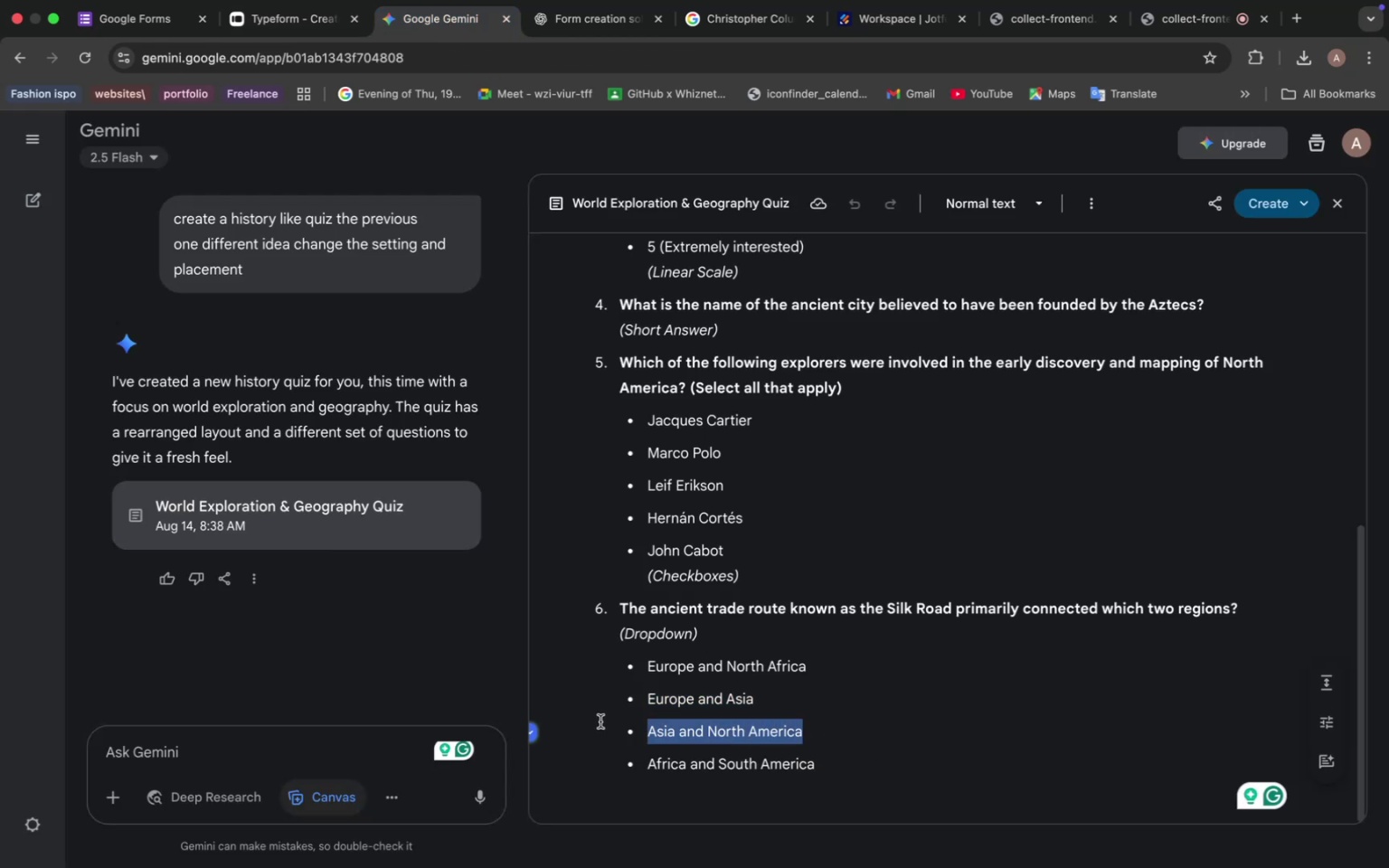 
key(Meta+C)
 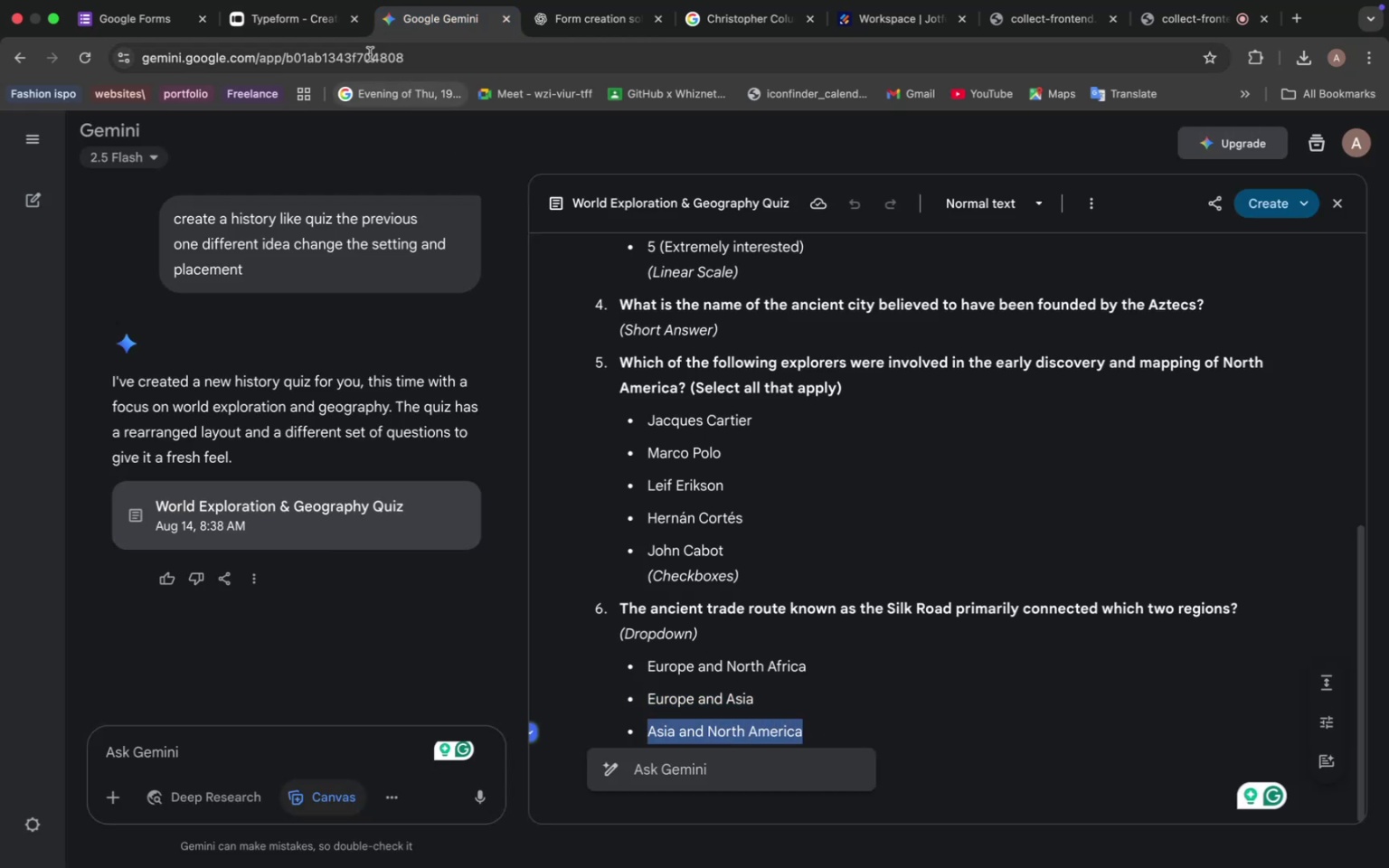 
left_click([281, 14])
 